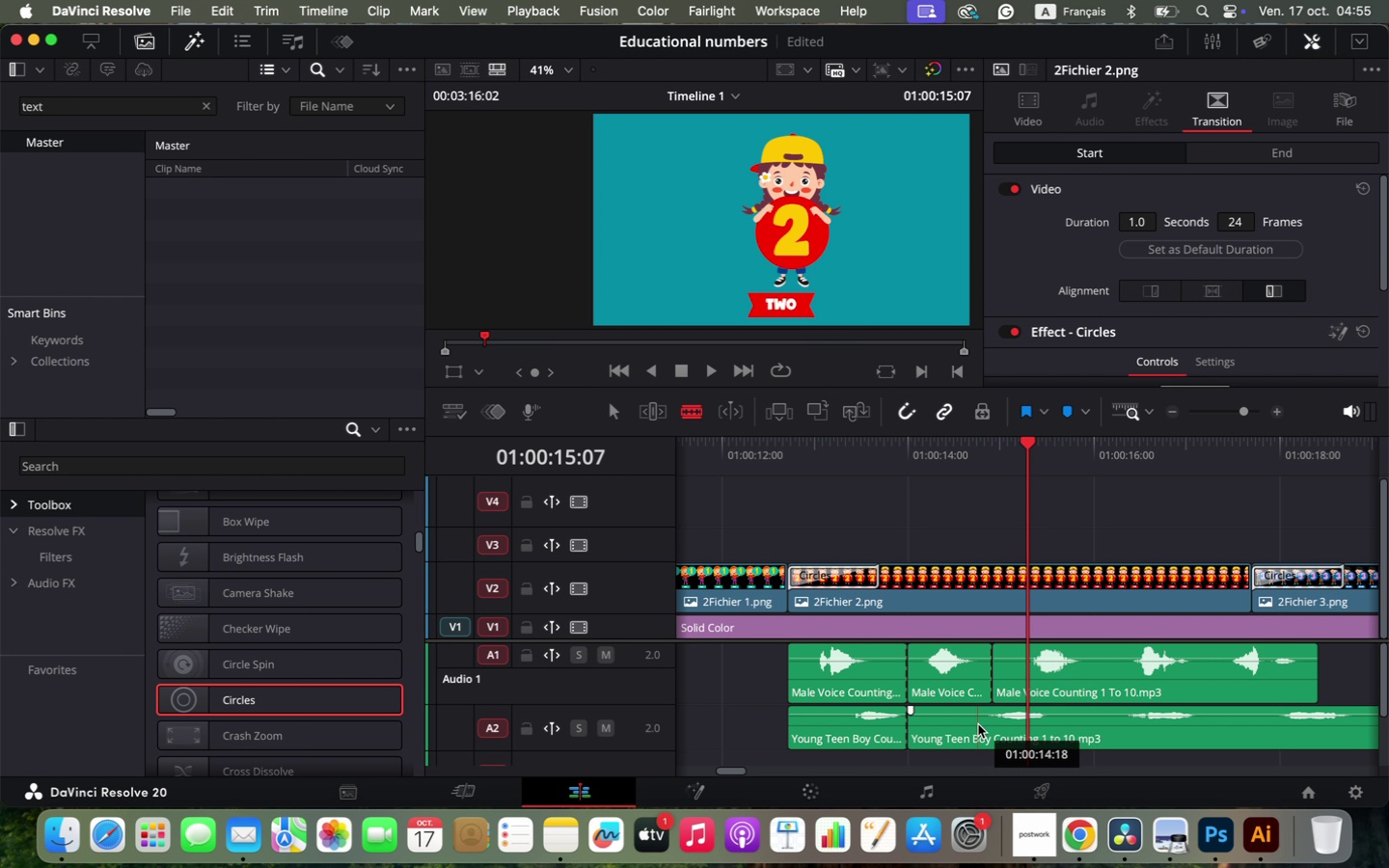 
left_click([978, 724])
 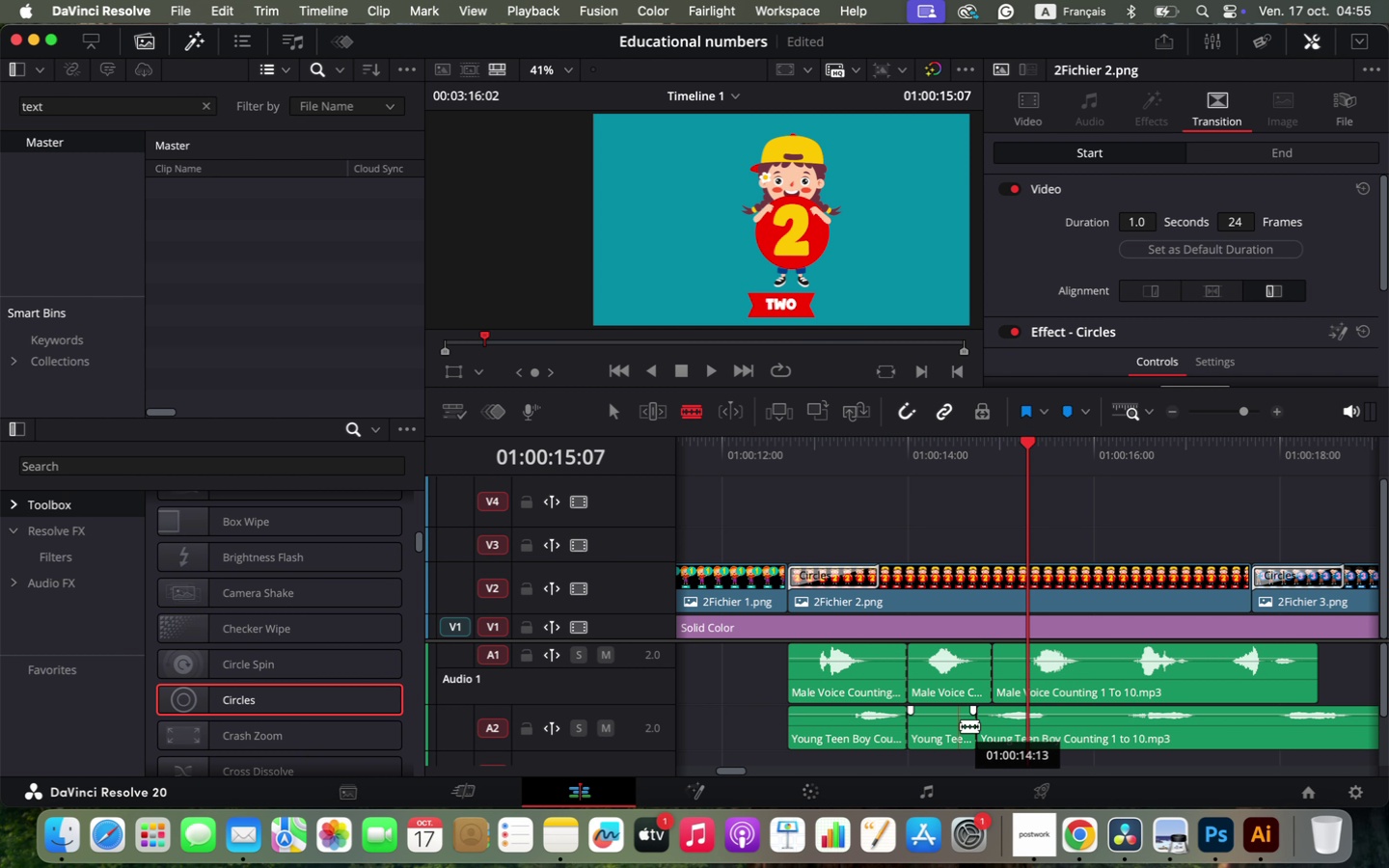 
key(Q)
 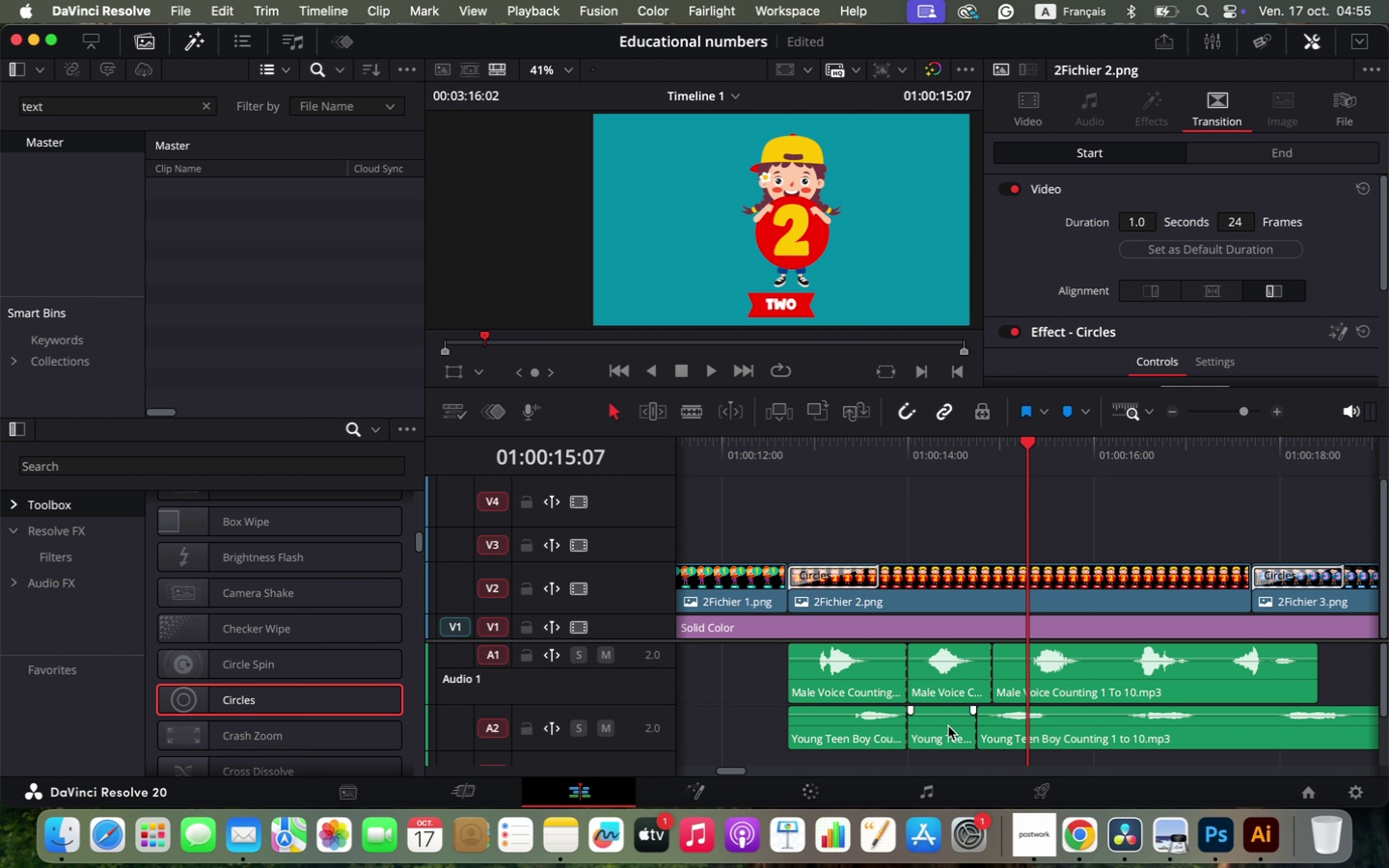 
left_click([948, 726])
 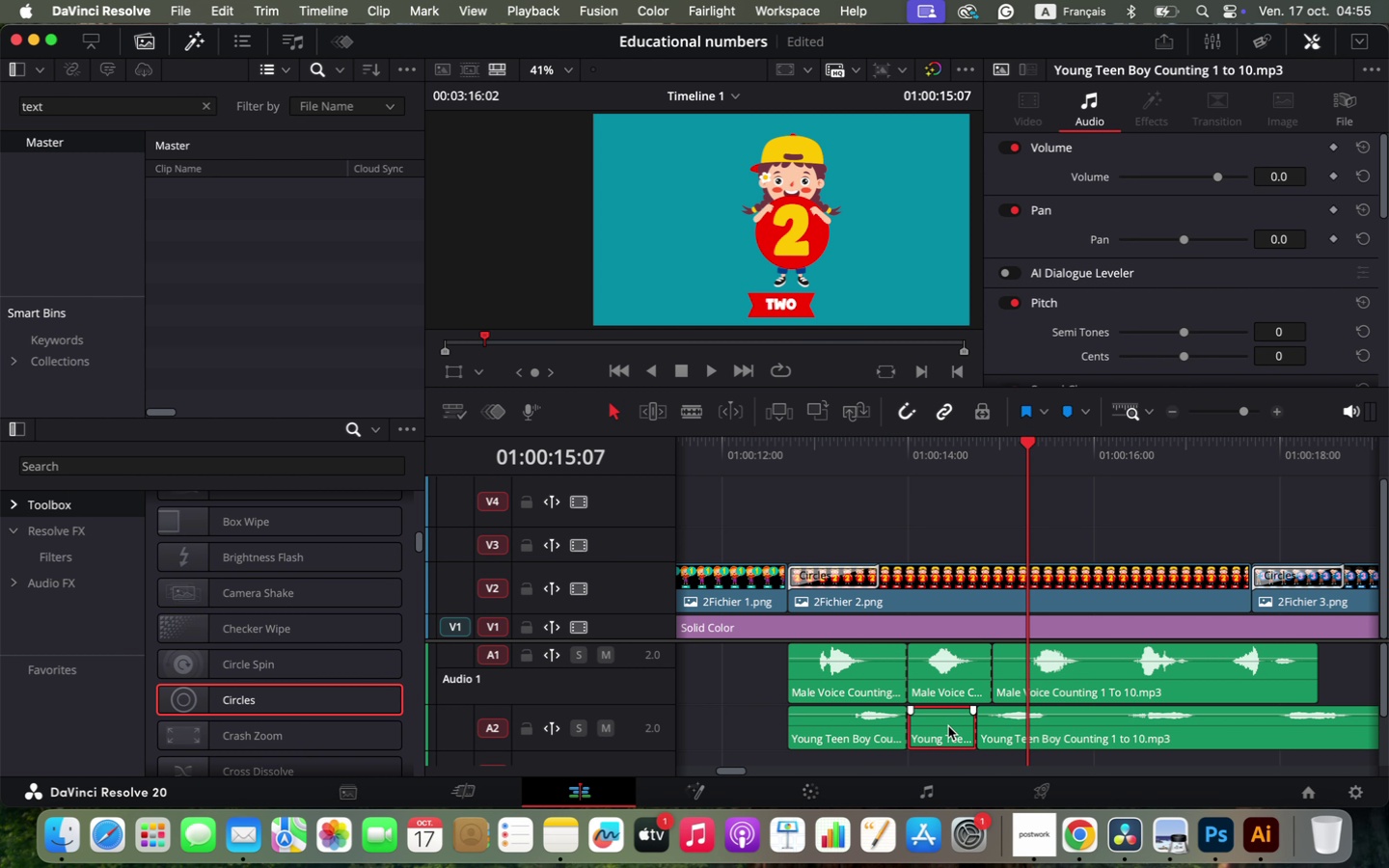 
key(Backspace)
 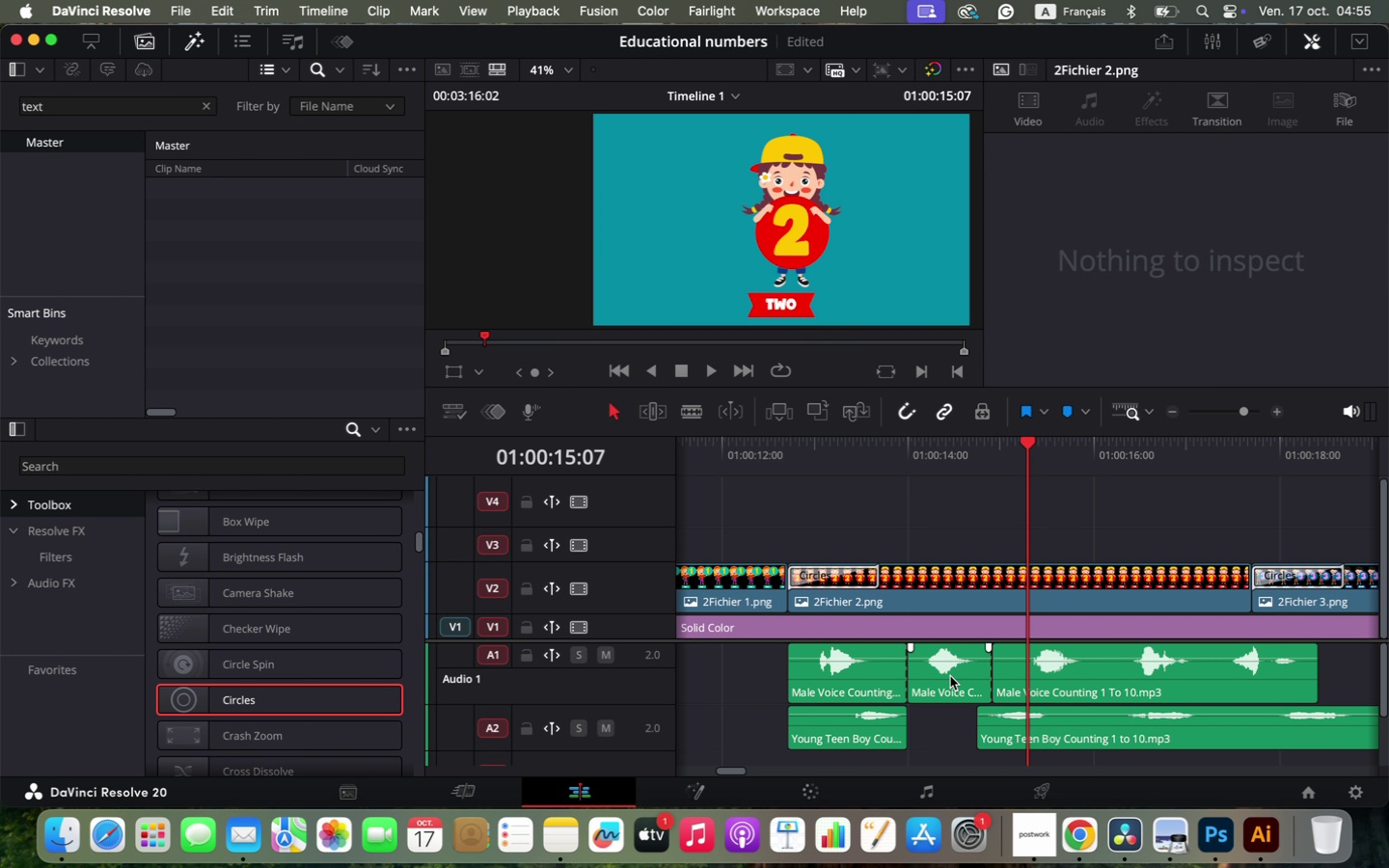 
left_click([950, 676])
 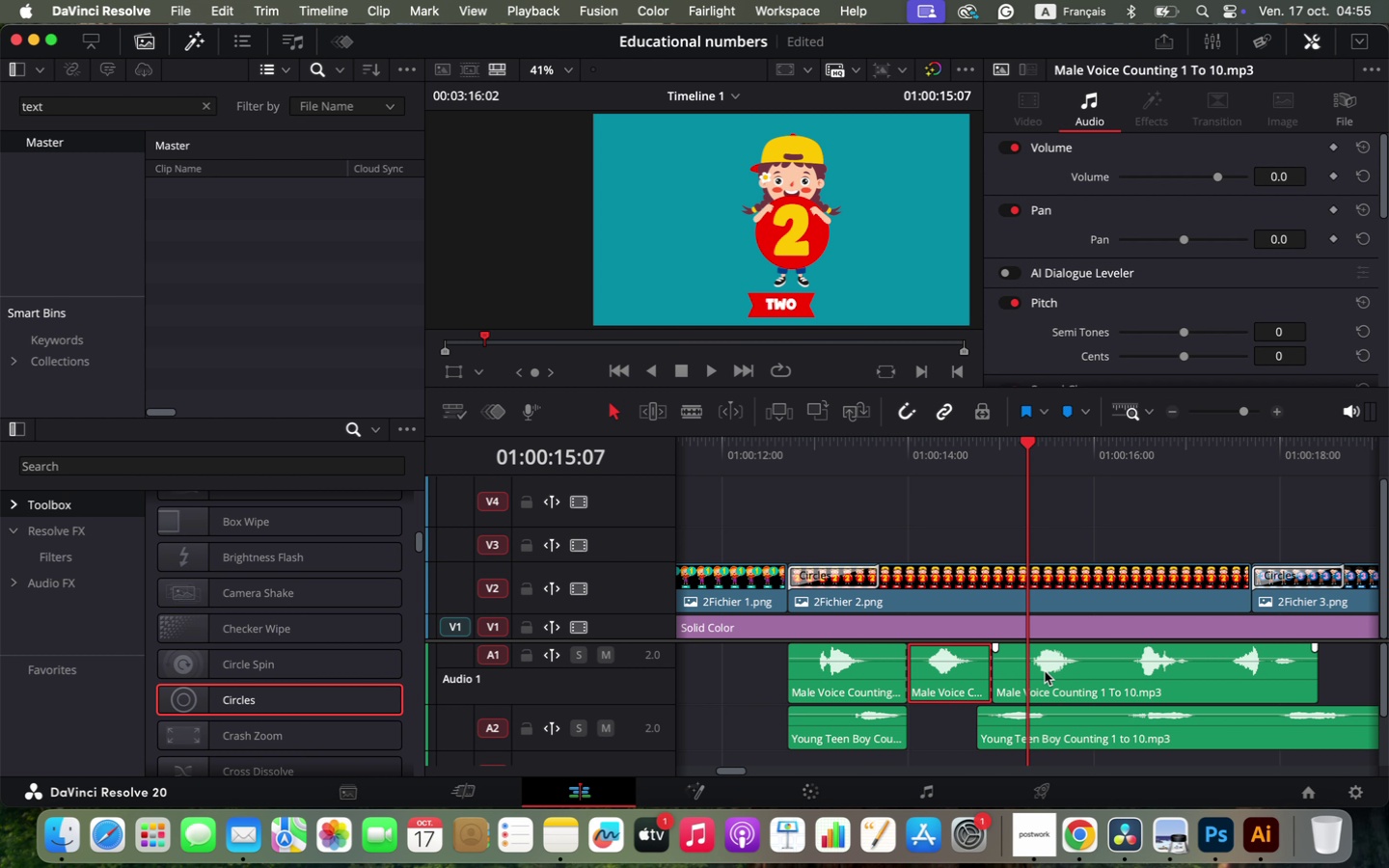 
hold_key(key=ShiftLeft, duration=0.99)
left_click([1045, 671])
 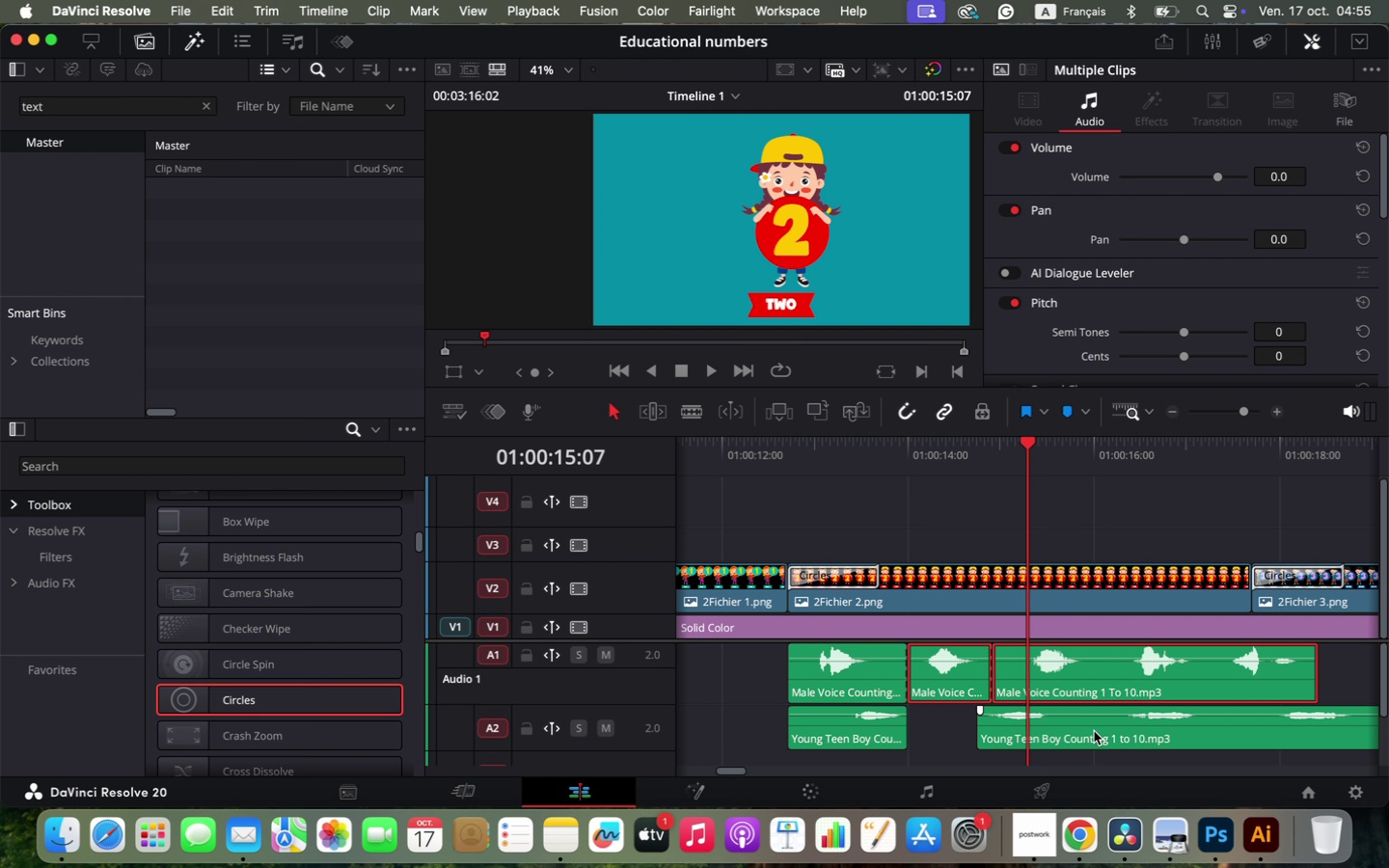 
left_click([1094, 731])
 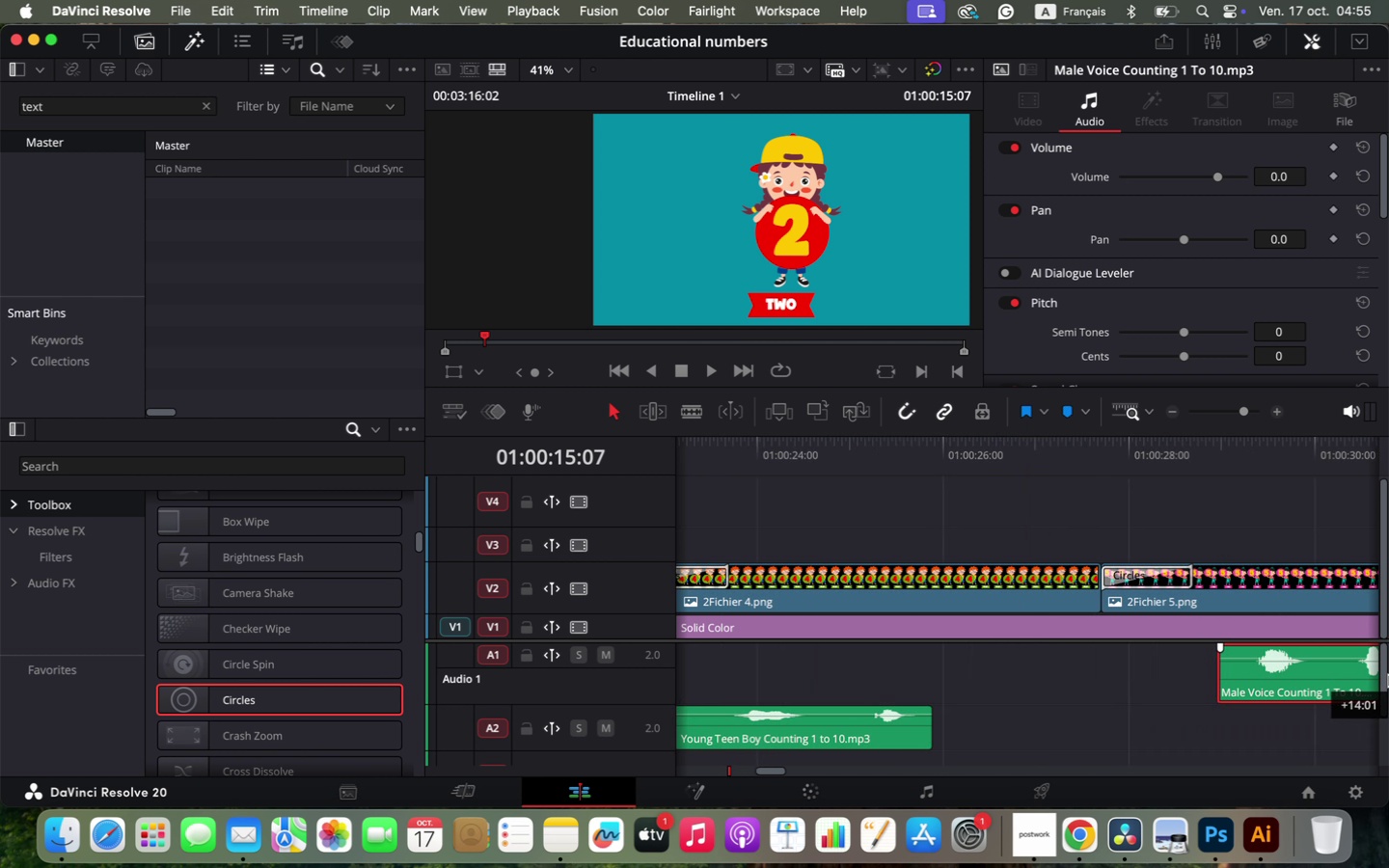 
left_click_drag(start_coordinate=[1071, 680], to_coordinate=[1202, 687])
 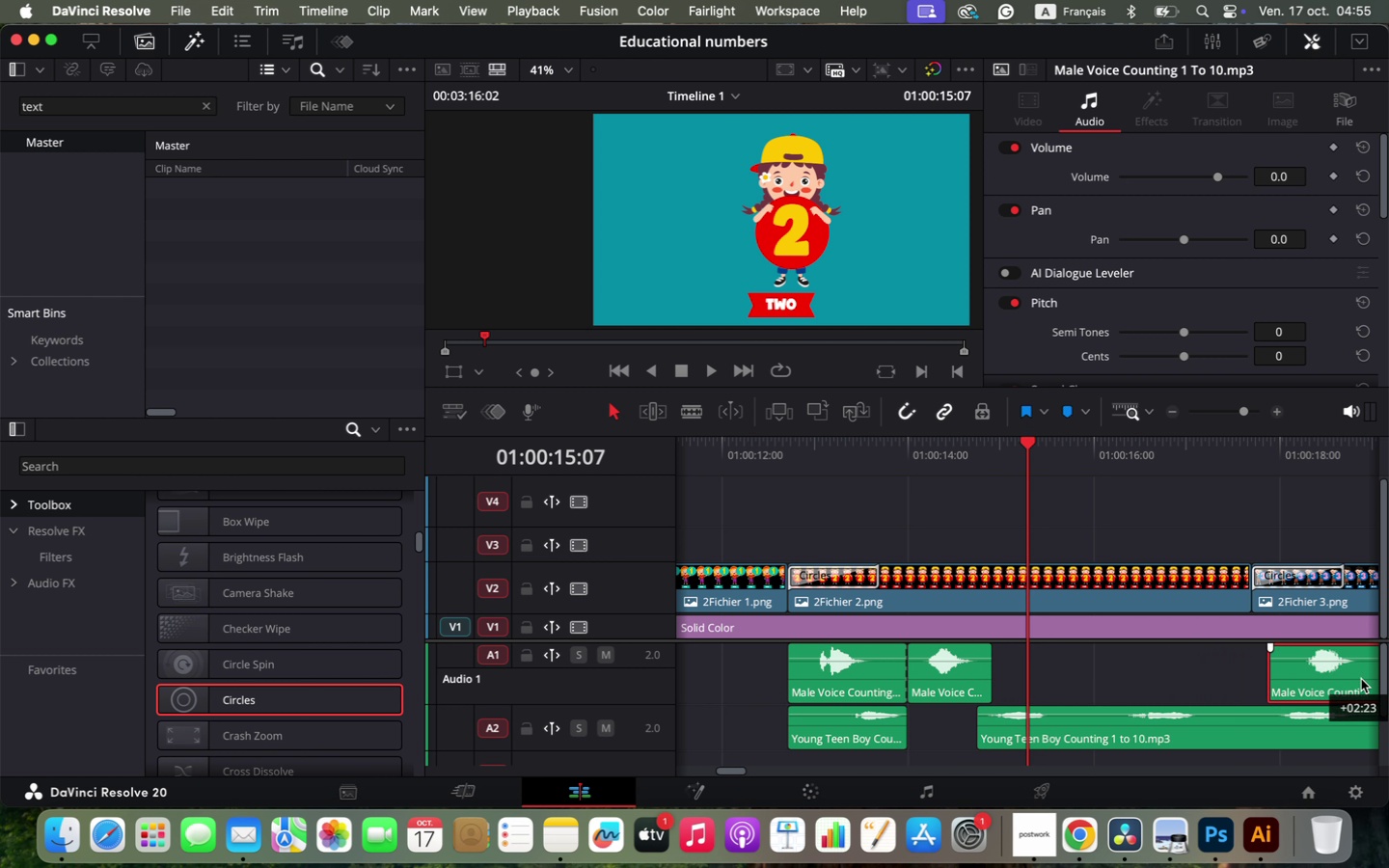 
hold_key(key=OptionLeft, duration=0.63)
scroll: coordinate [1005, 692], scroll_direction: down, amount: 3.0
 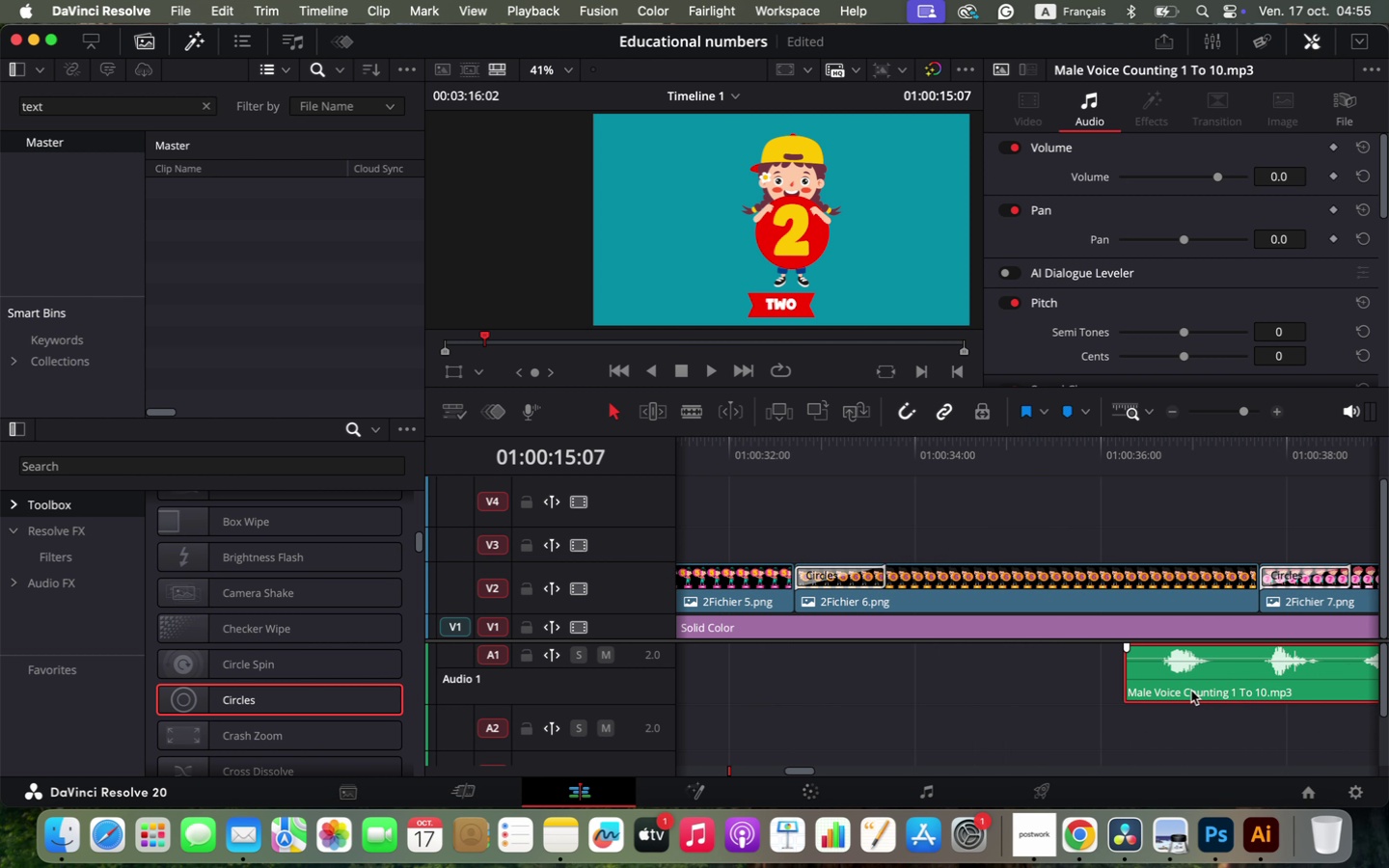 
left_click_drag(start_coordinate=[990, 672], to_coordinate=[1185, 663])
 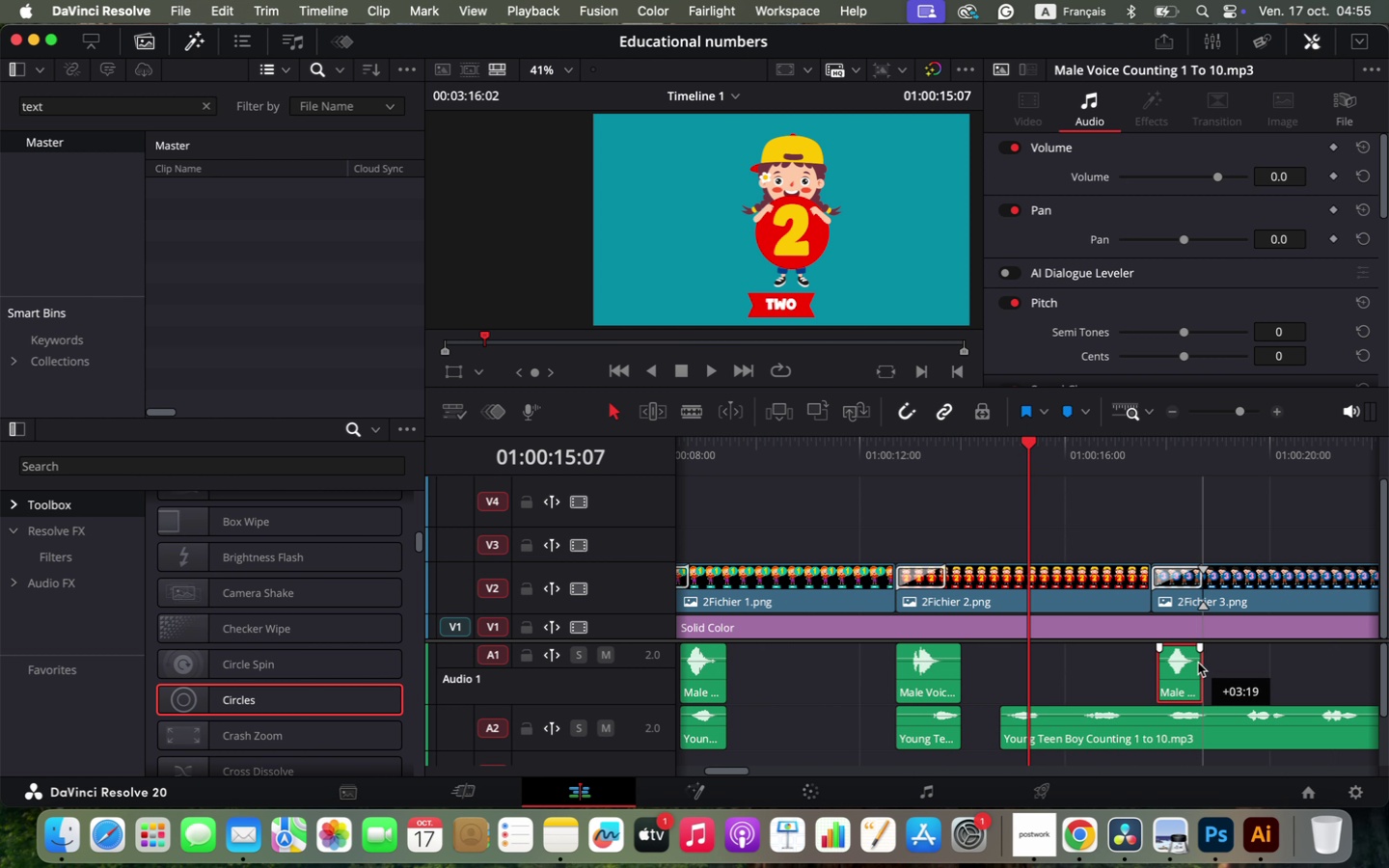 
left_click_drag(start_coordinate=[1080, 723], to_coordinate=[1348, 715])
 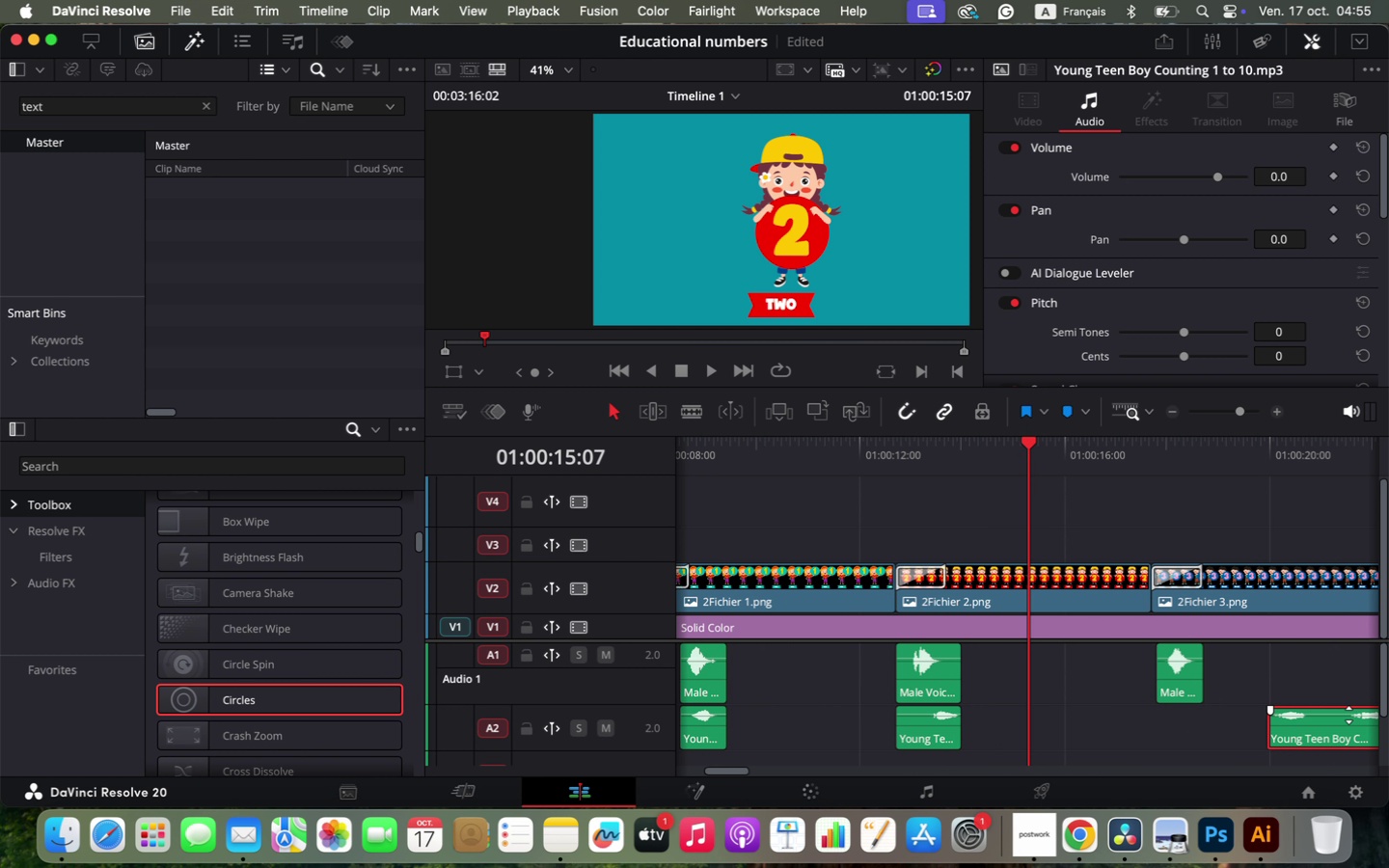 
key(C)
 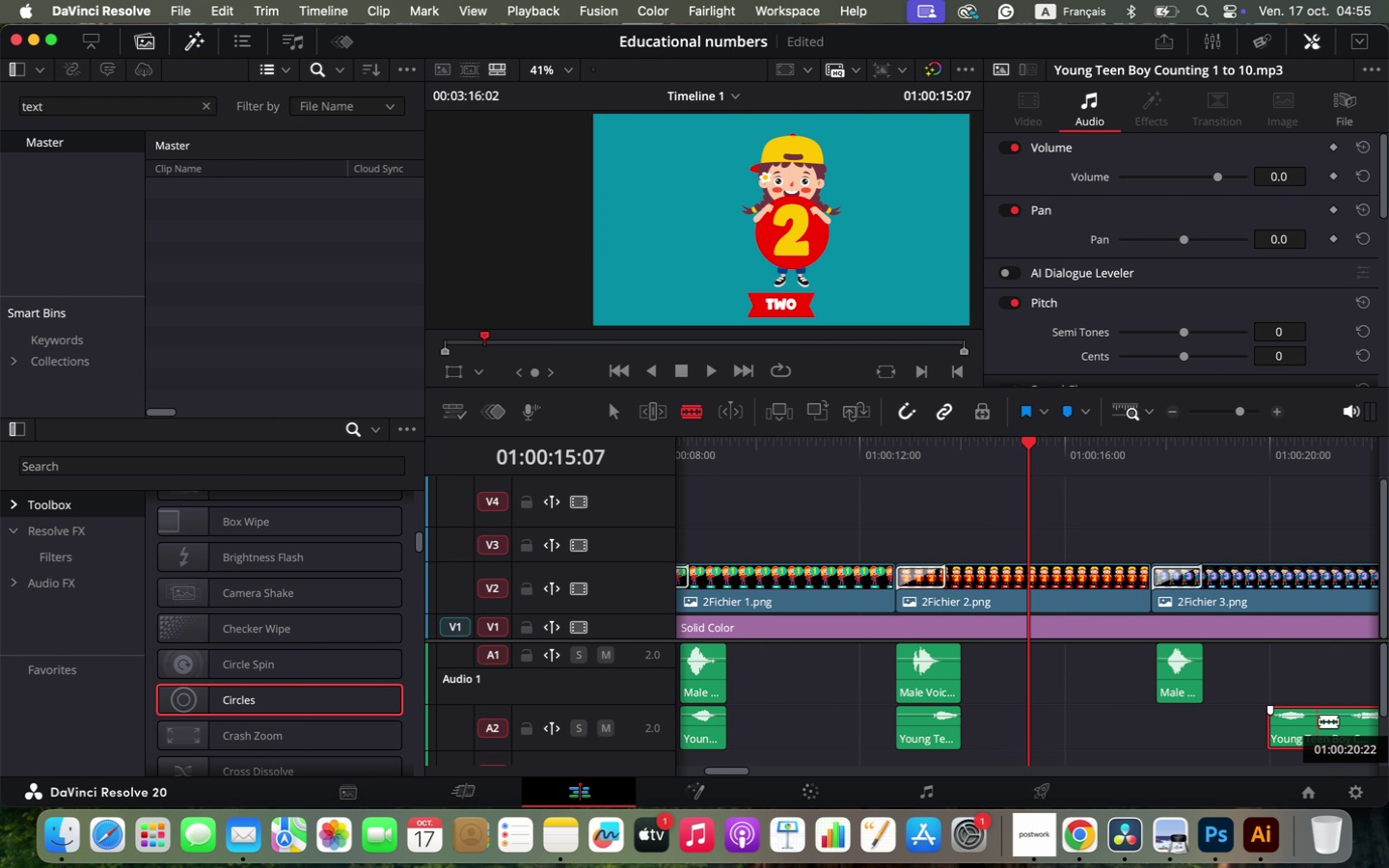 
left_click([1321, 721])
 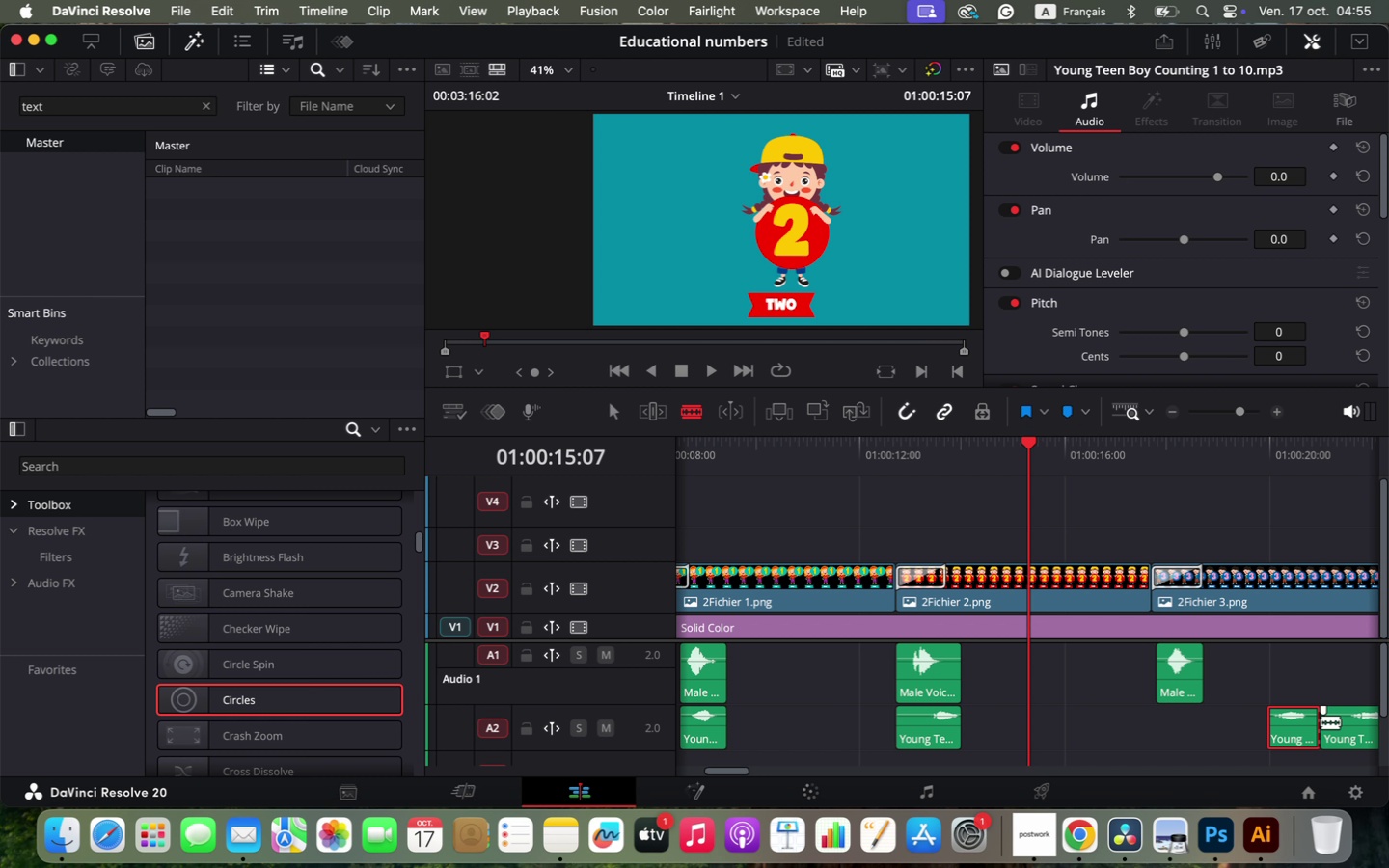 
key(Q)
 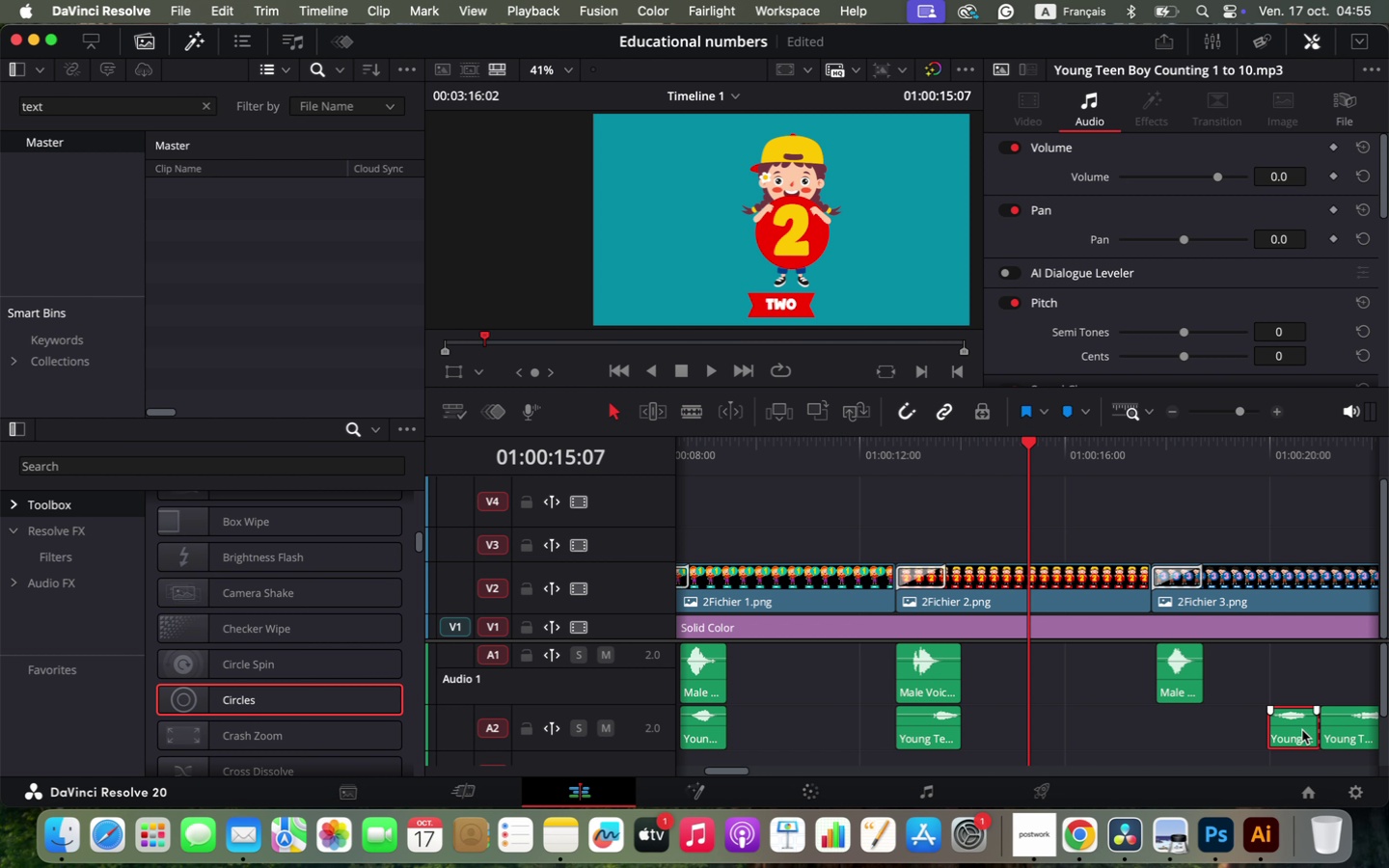 
left_click_drag(start_coordinate=[1302, 730], to_coordinate=[1182, 744])
 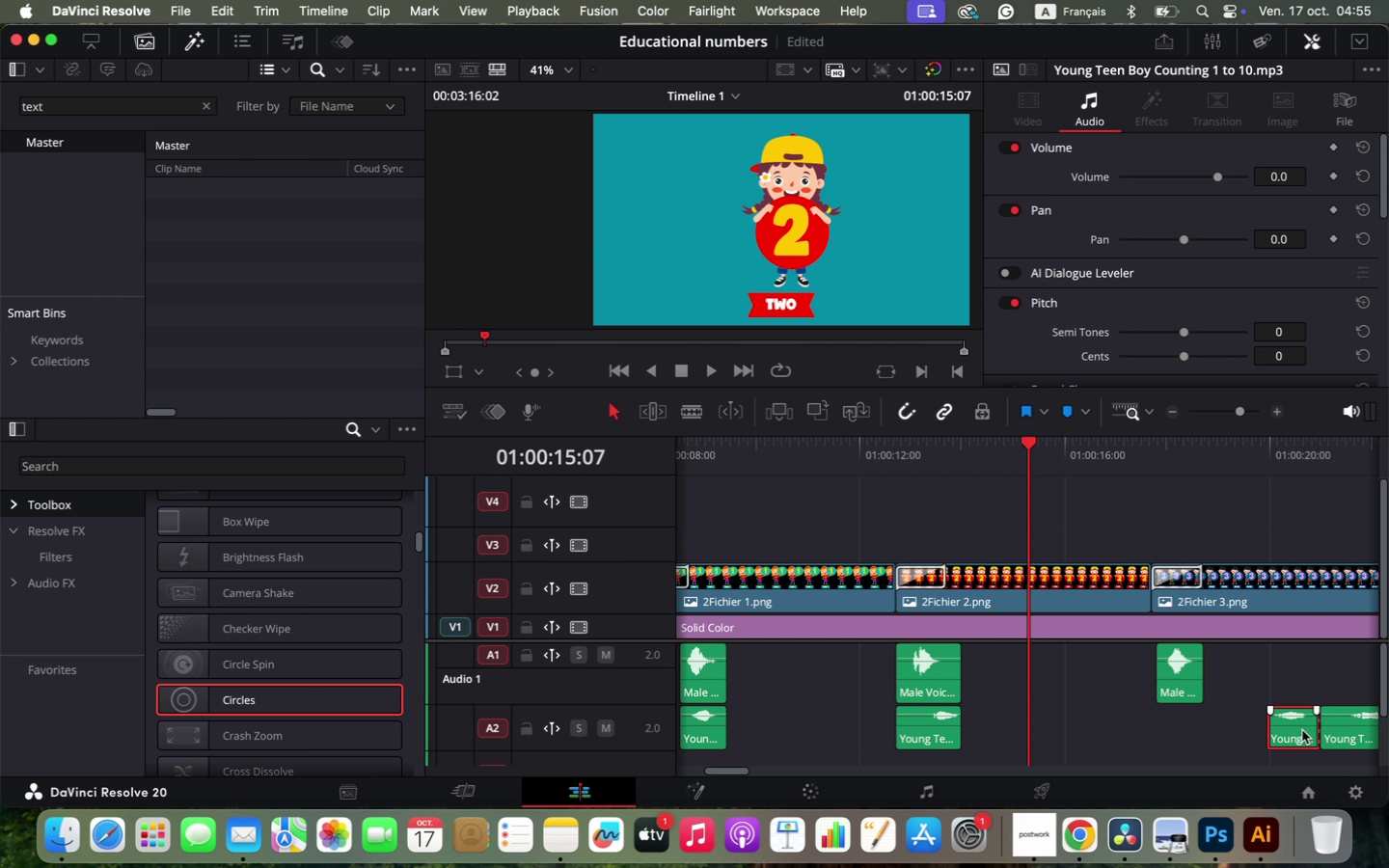 
left_click_drag(start_coordinate=[1141, 652], to_coordinate=[1208, 738])
 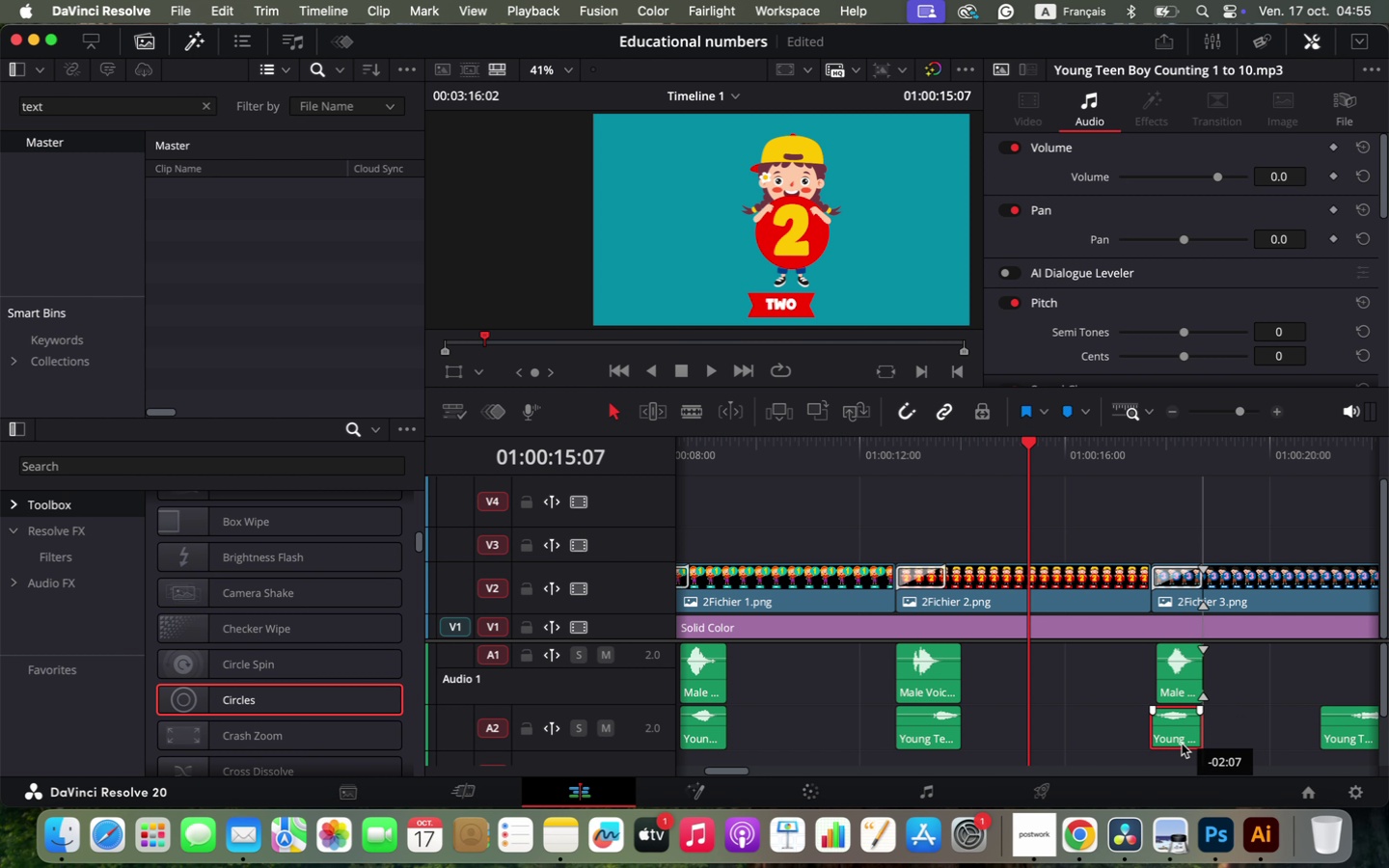 
left_click_drag(start_coordinate=[1185, 689], to_coordinate=[1235, 687])
 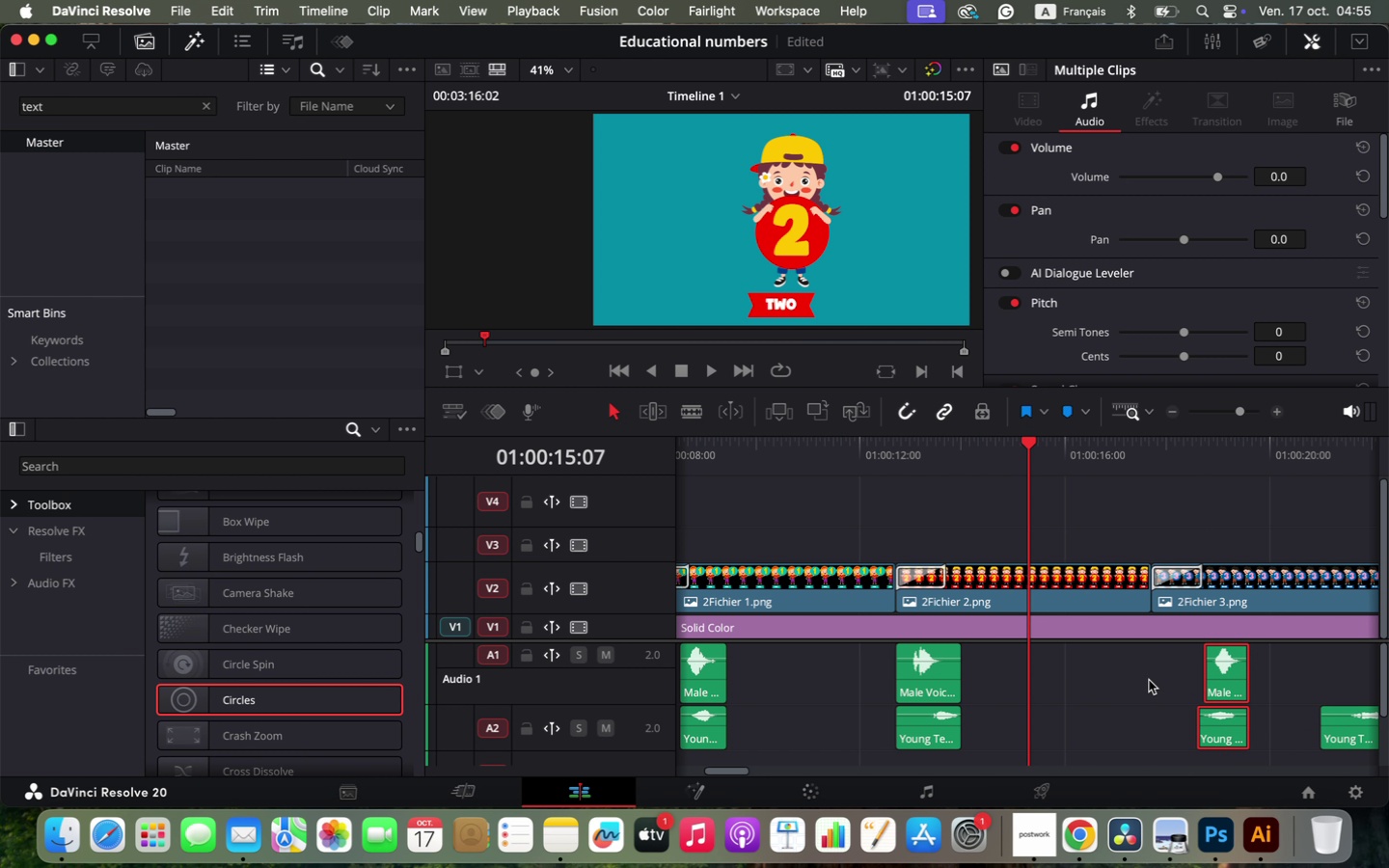 
left_click([912, 439])
 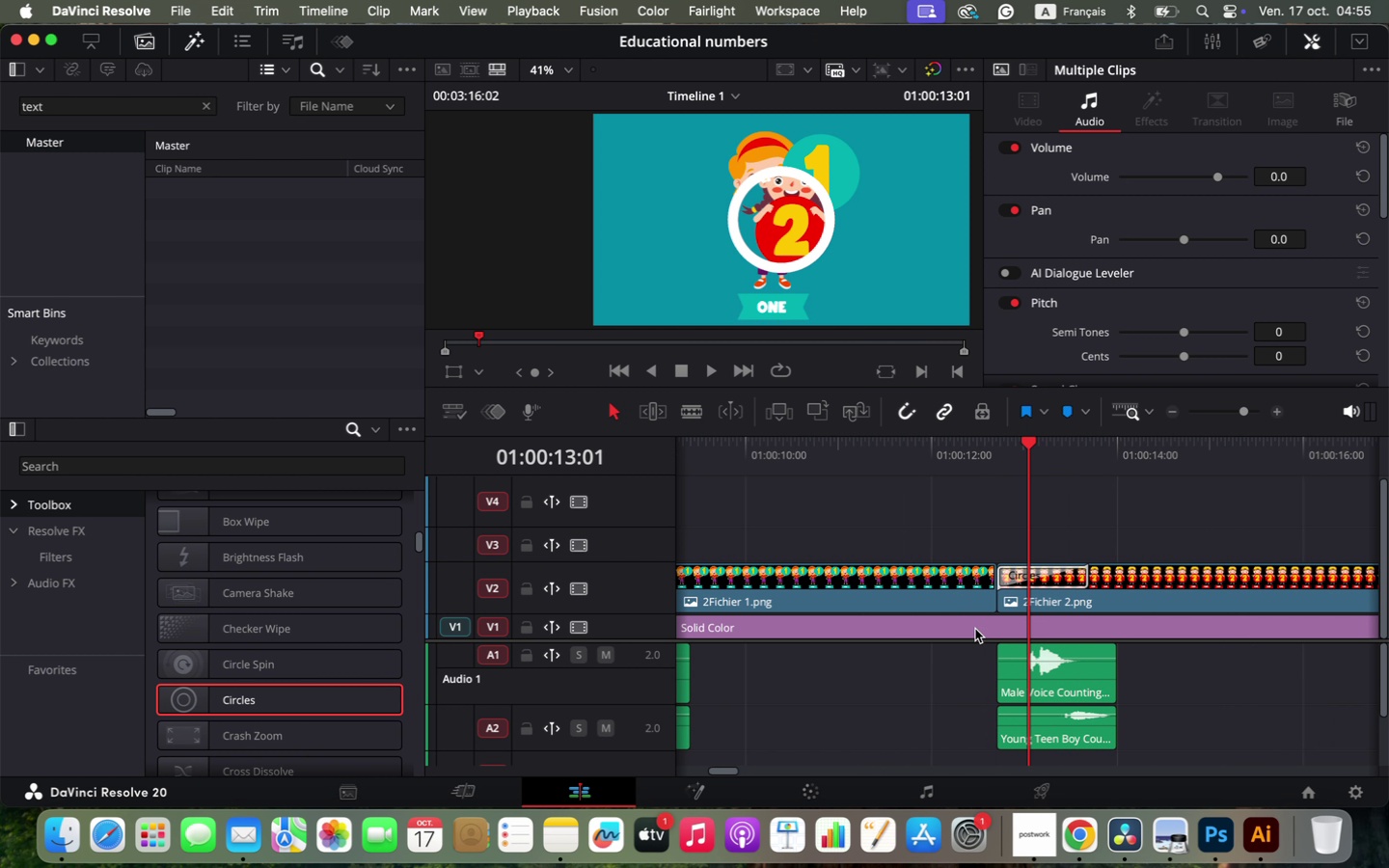 
hold_key(key=OptionLeft, duration=1.68)
scroll: coordinate [1084, 688], scroll_direction: up, amount: 17.0
 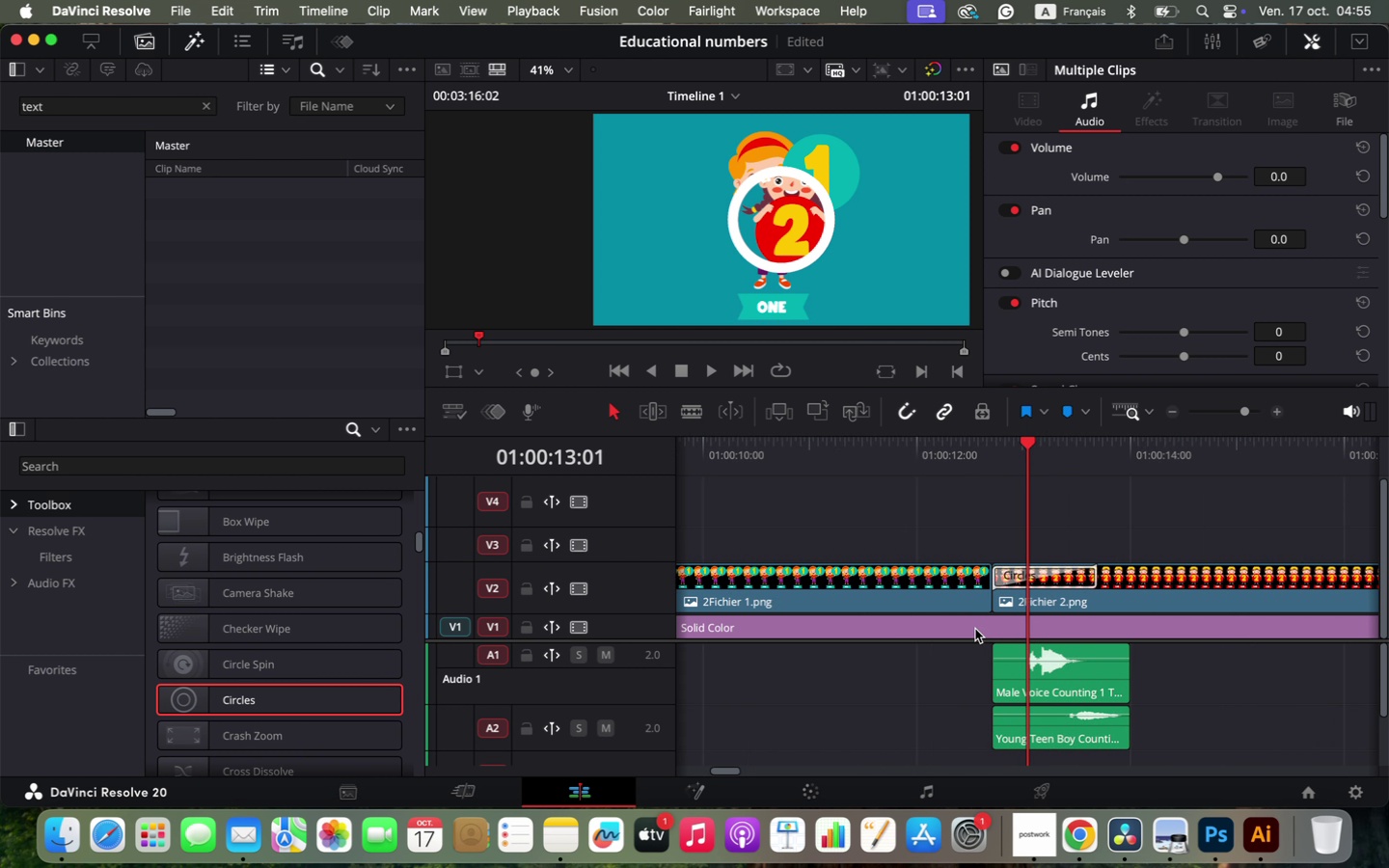 
left_click_drag(start_coordinate=[1136, 670], to_coordinate=[1259, 666])
 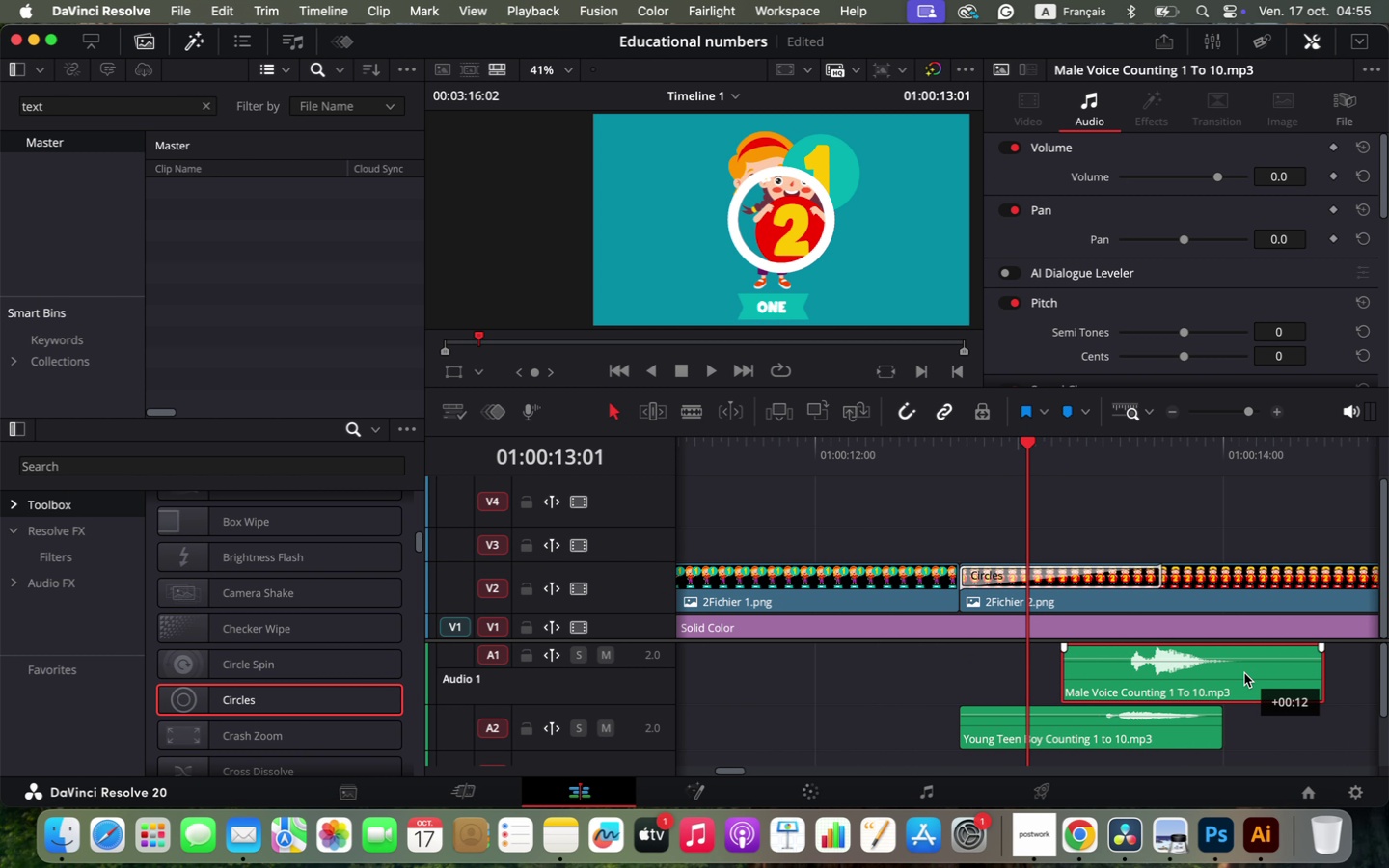 
left_click_drag(start_coordinate=[1262, 684], to_coordinate=[1279, 676])
 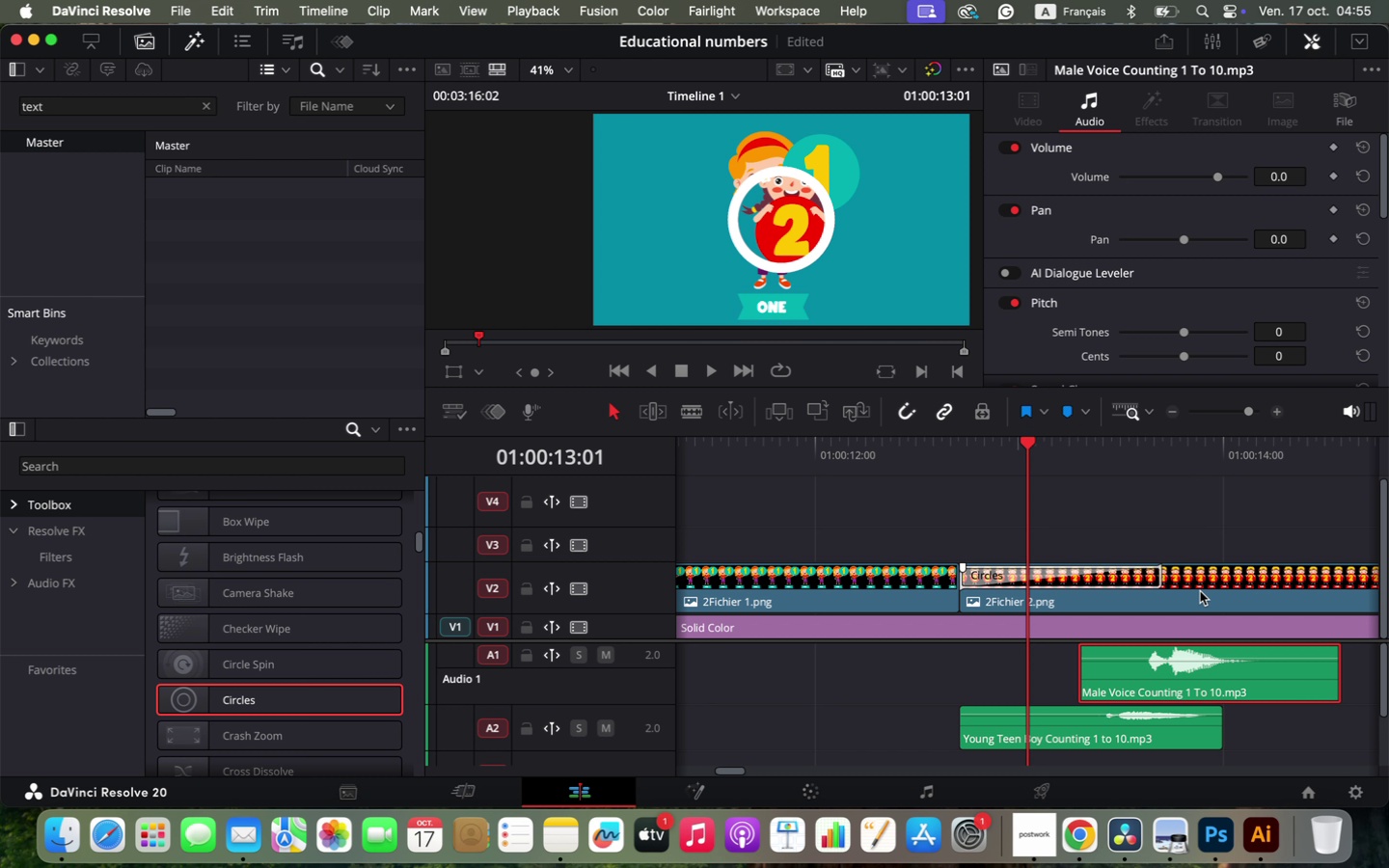 
left_click_drag(start_coordinate=[1180, 731], to_coordinate=[1263, 732])
 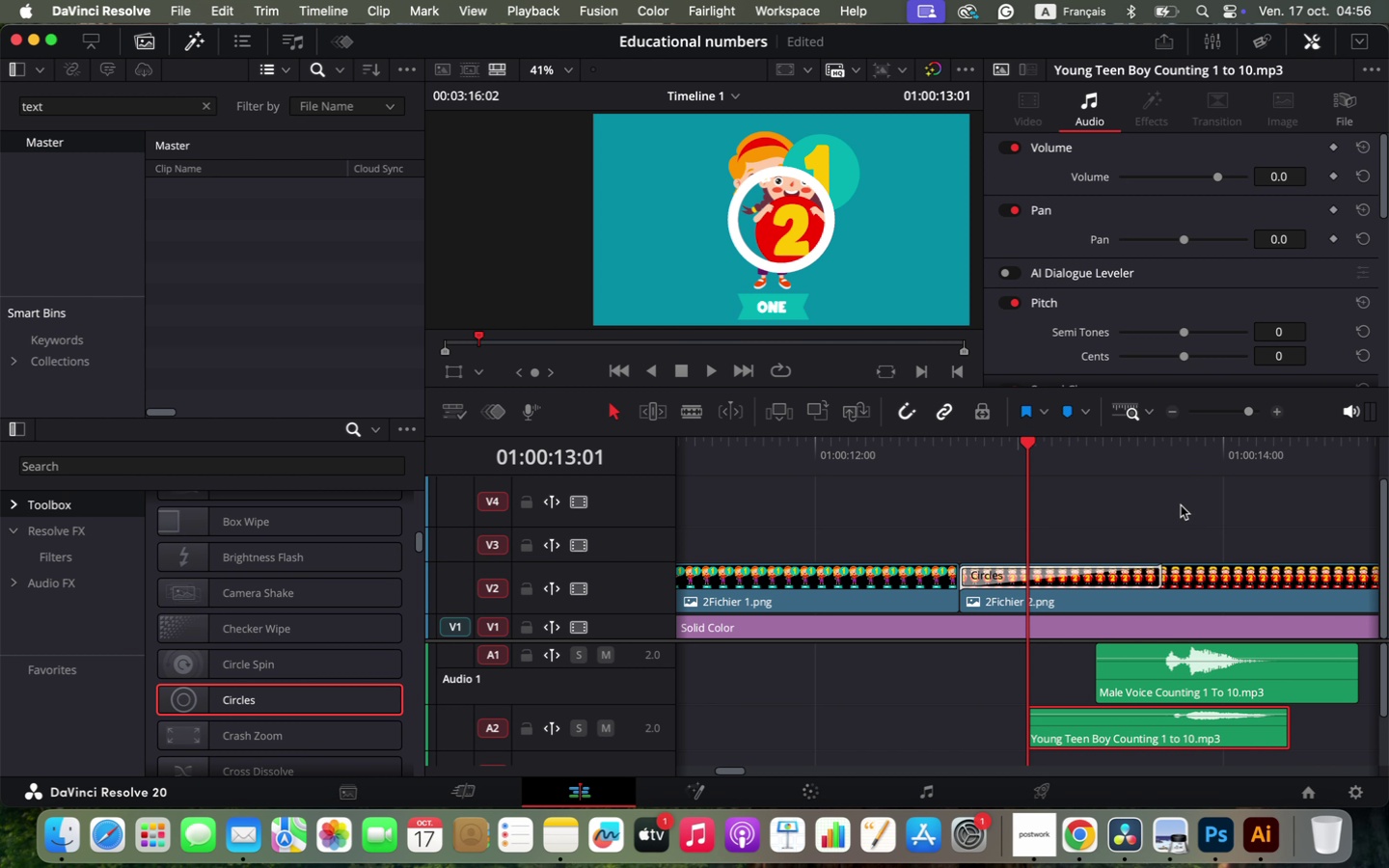 
left_click([1134, 449])
 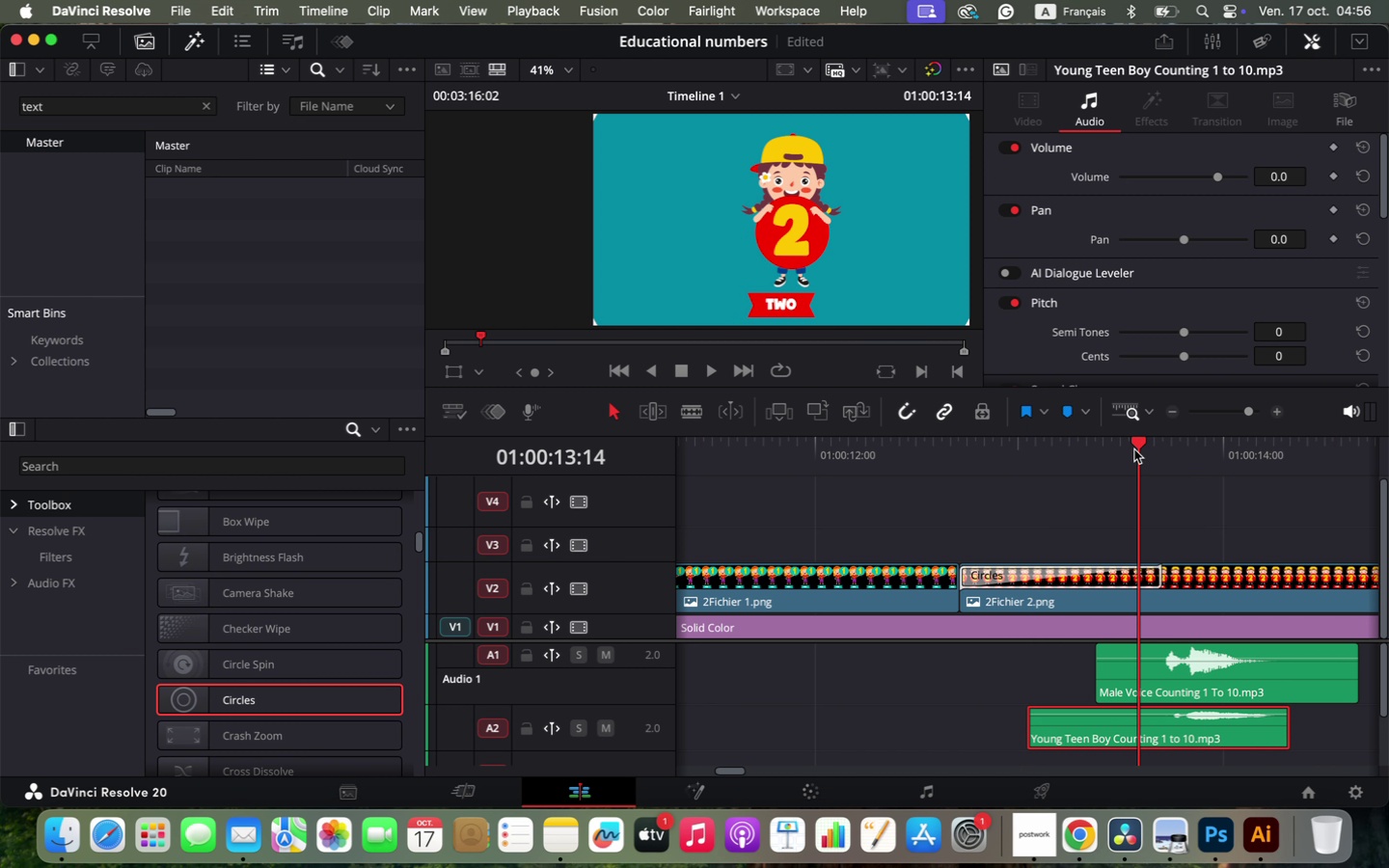 
key(Space)
 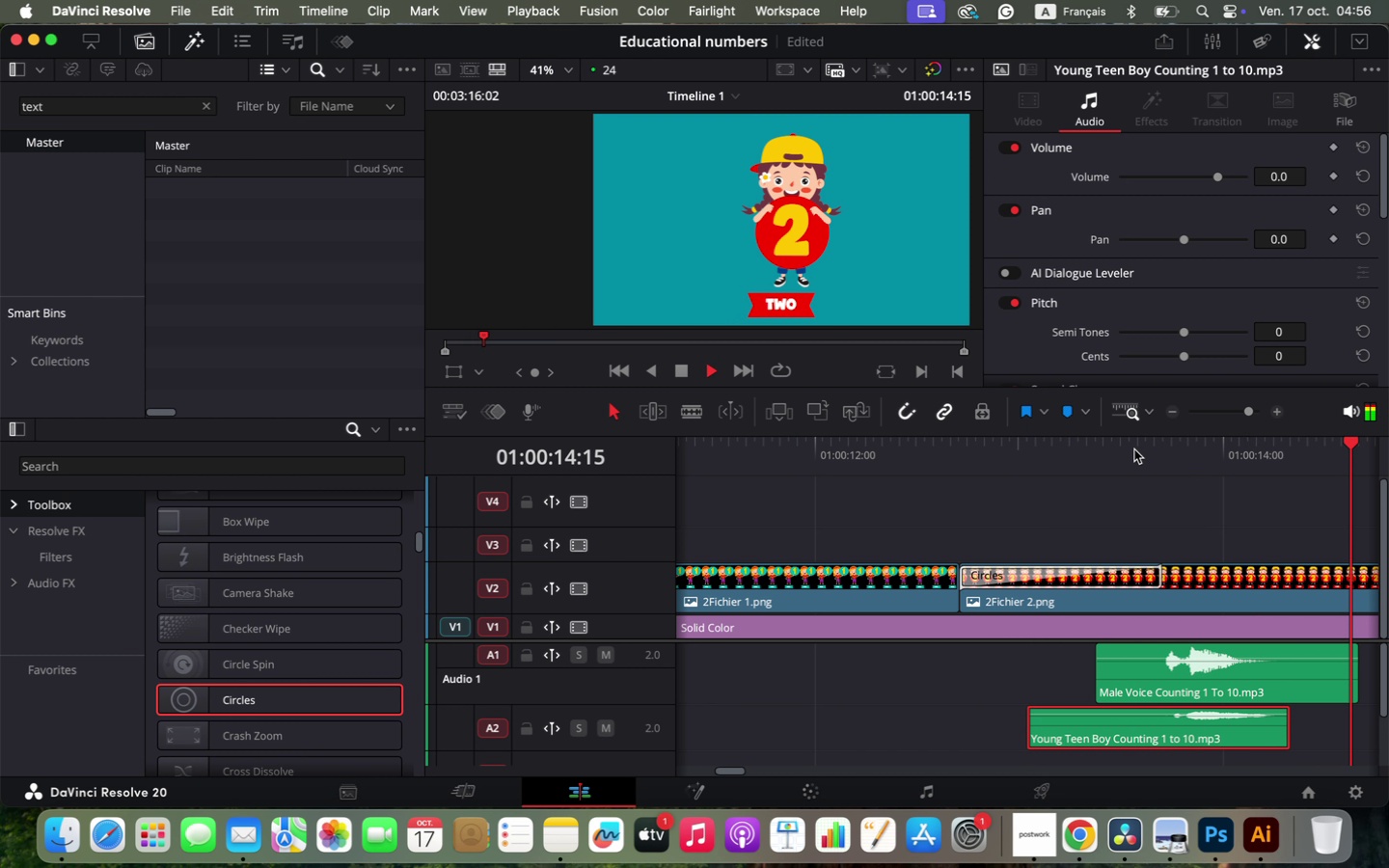 
left_click([1134, 449])
 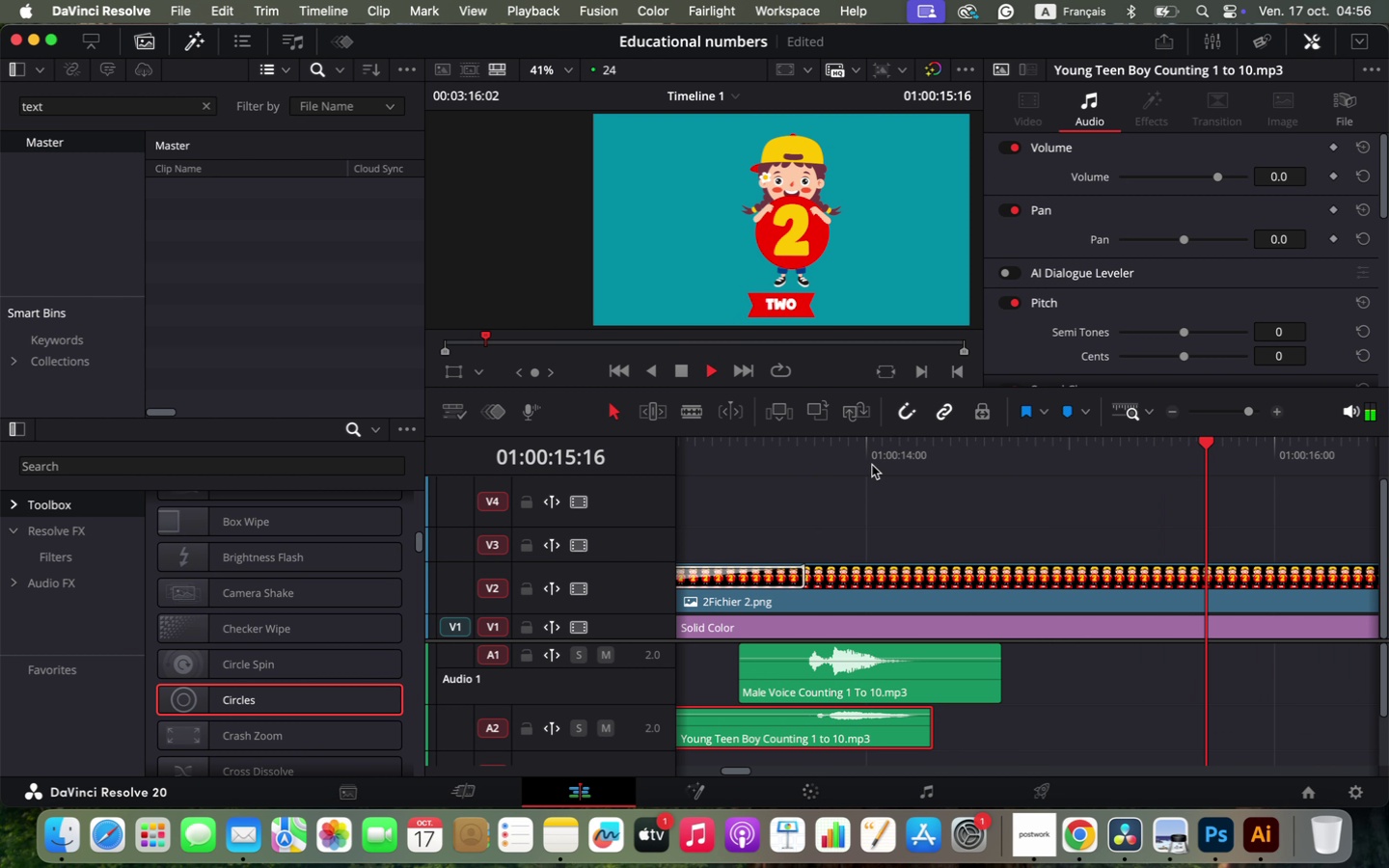 
key(Space)
 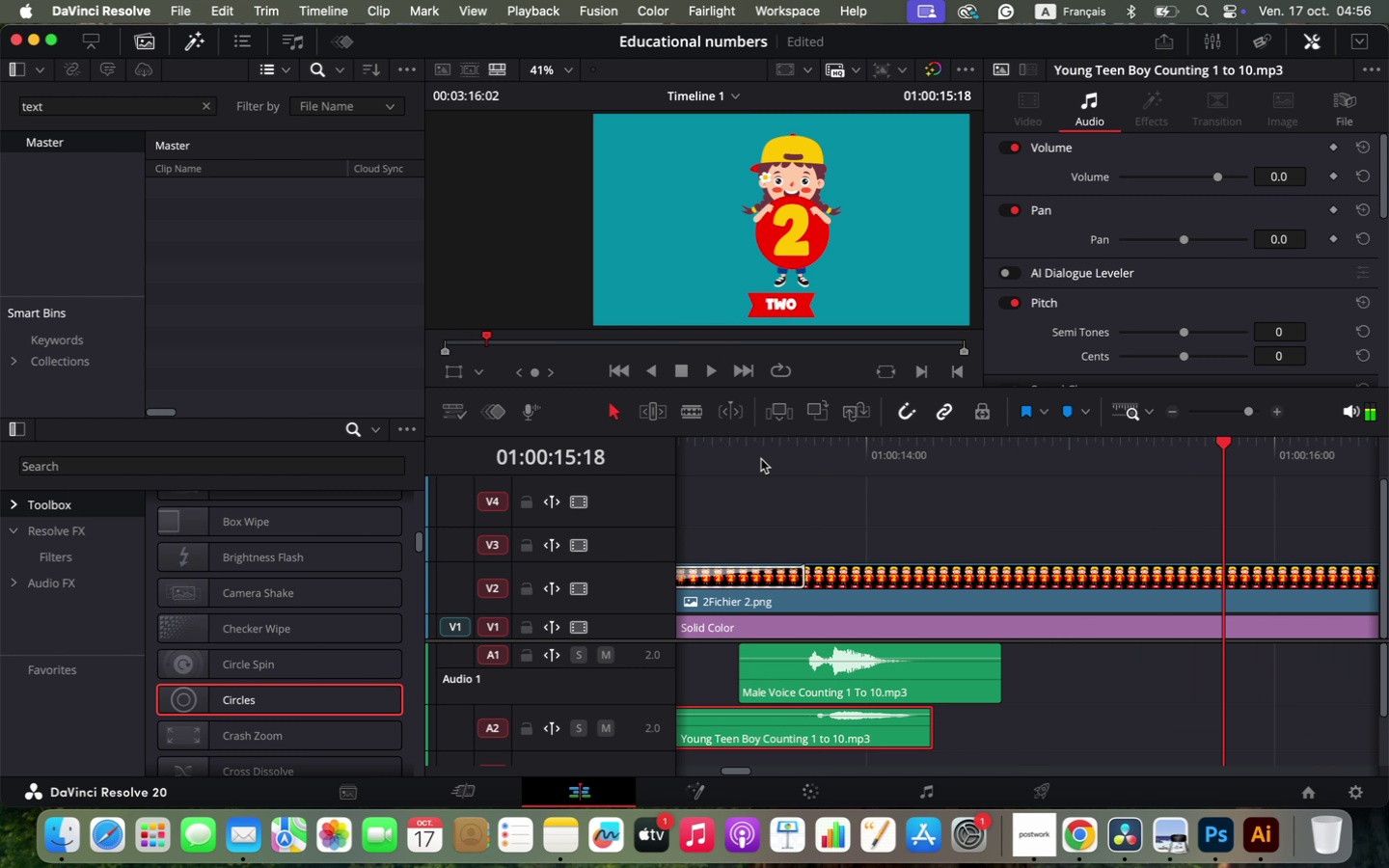 
left_click([761, 459])
 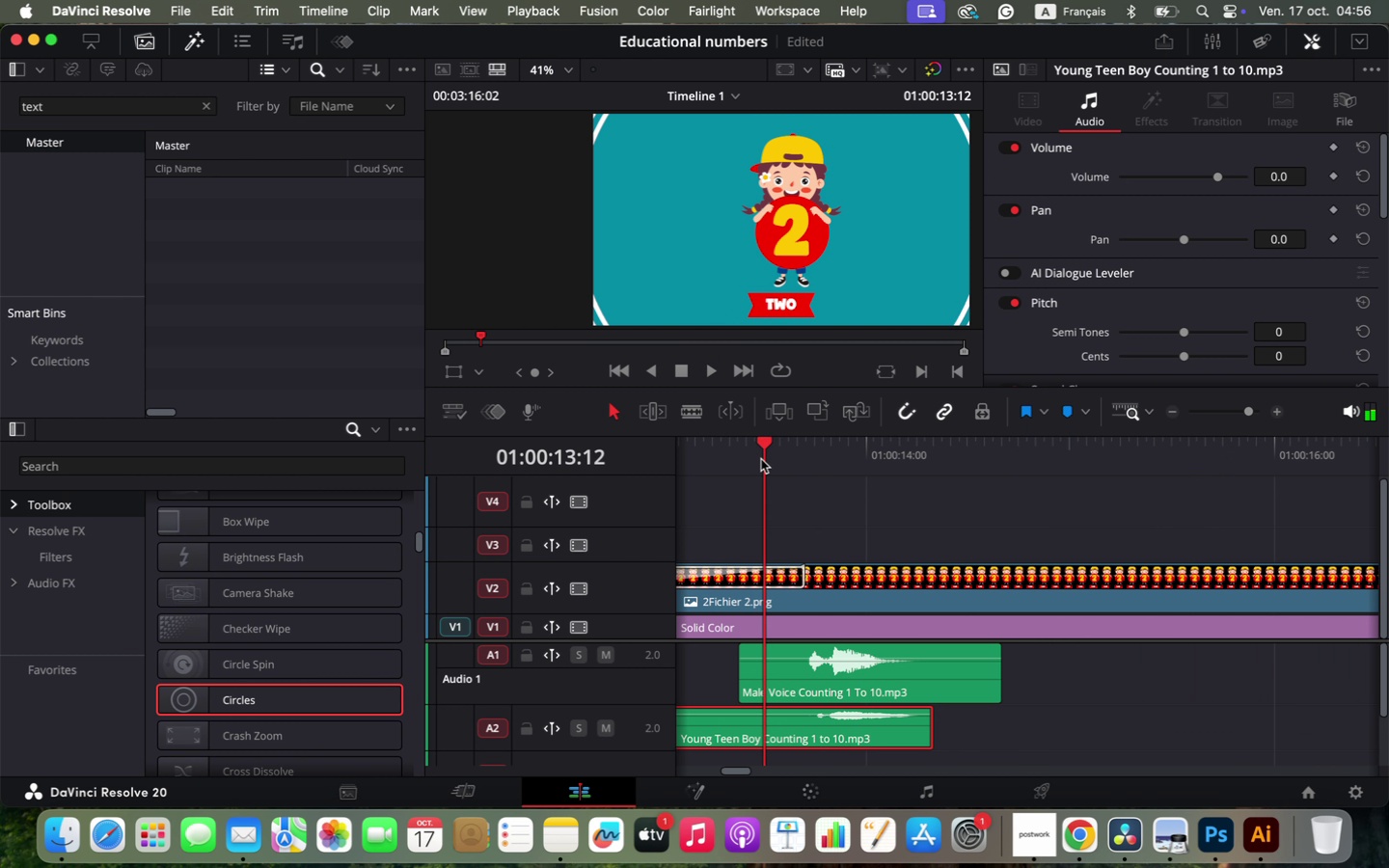 
key(Space)
 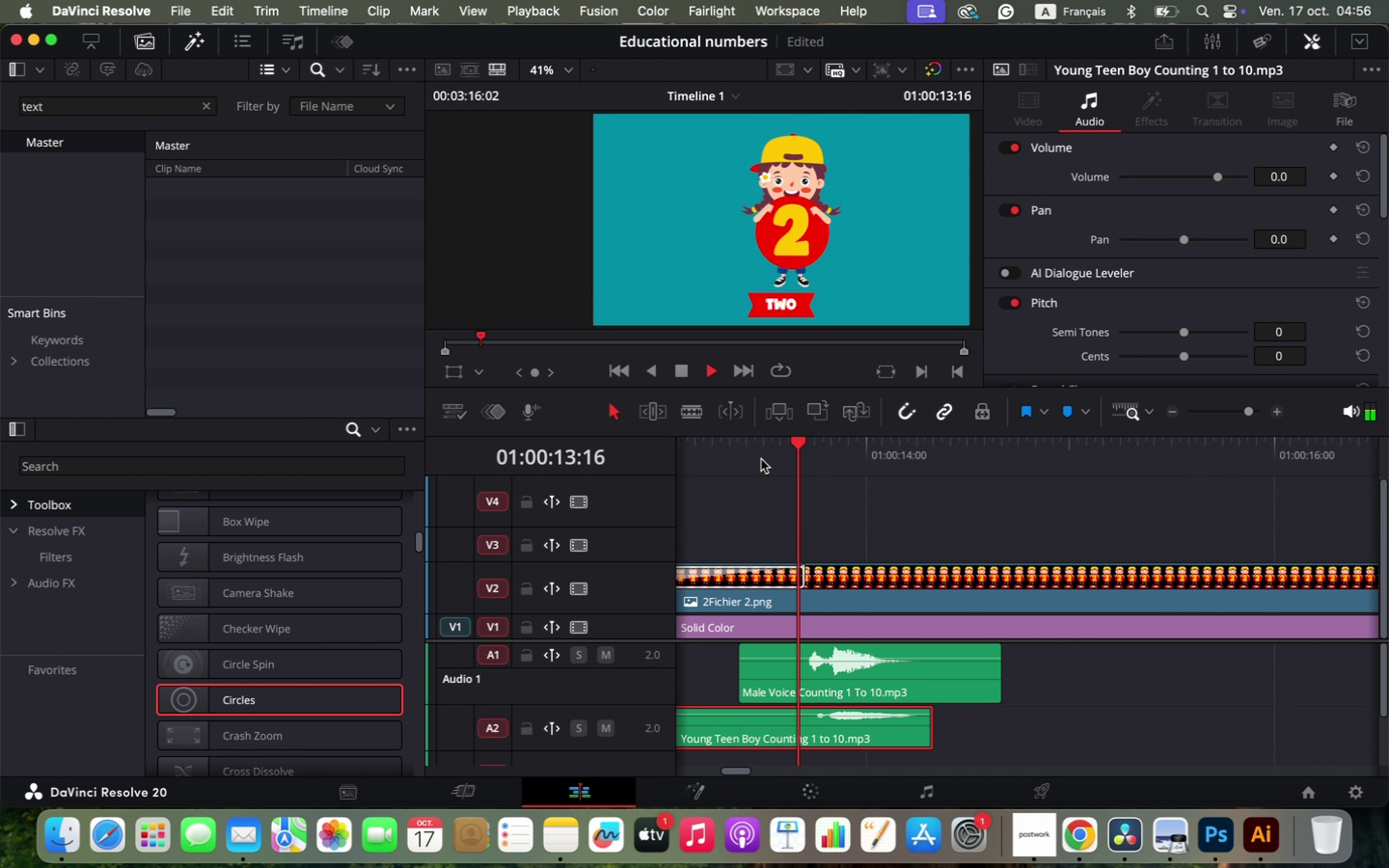 
key(Space)
 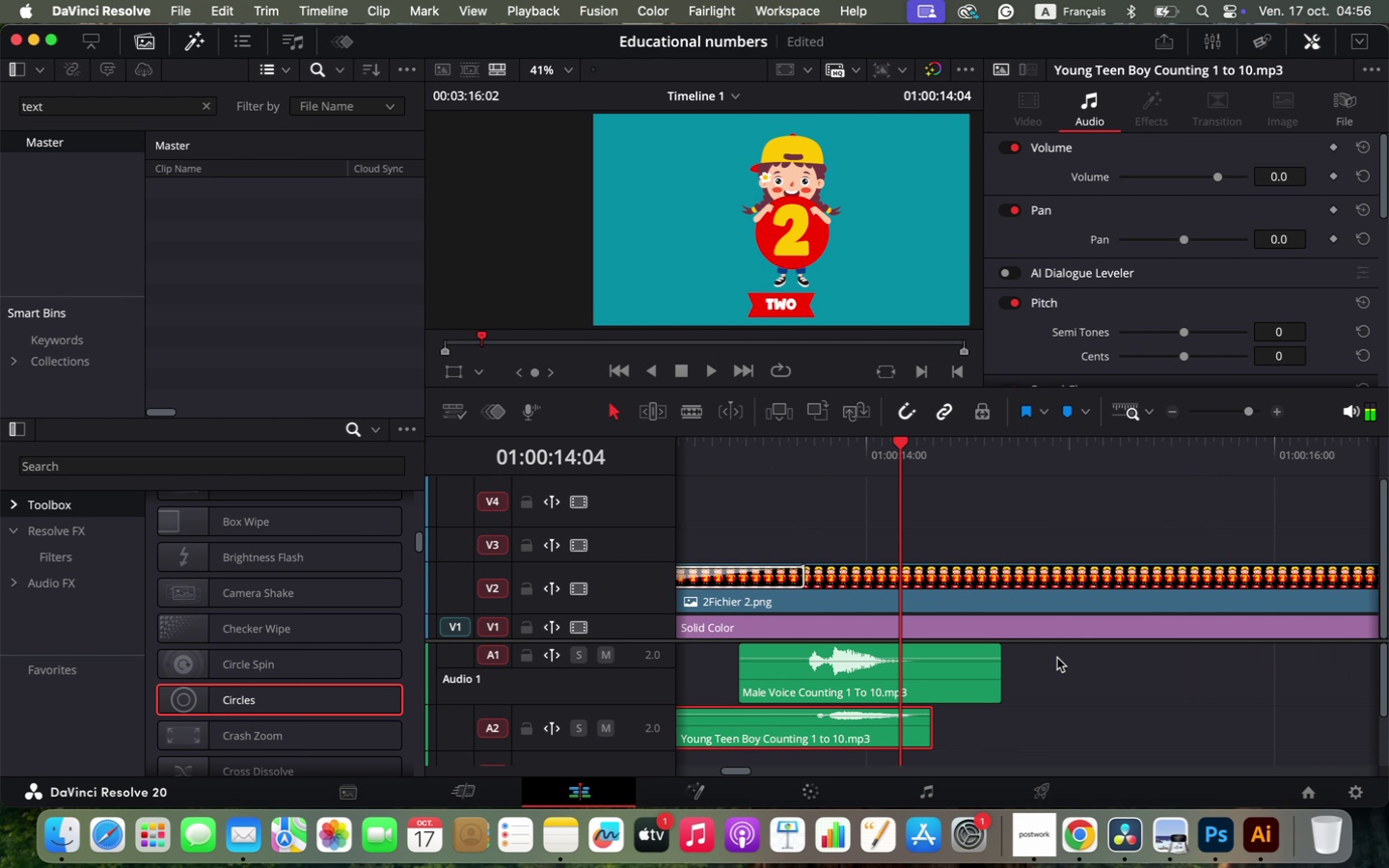 
hold_key(key=OptionLeft, duration=0.85)
scroll: coordinate [1064, 662], scroll_direction: down, amount: 8.0
 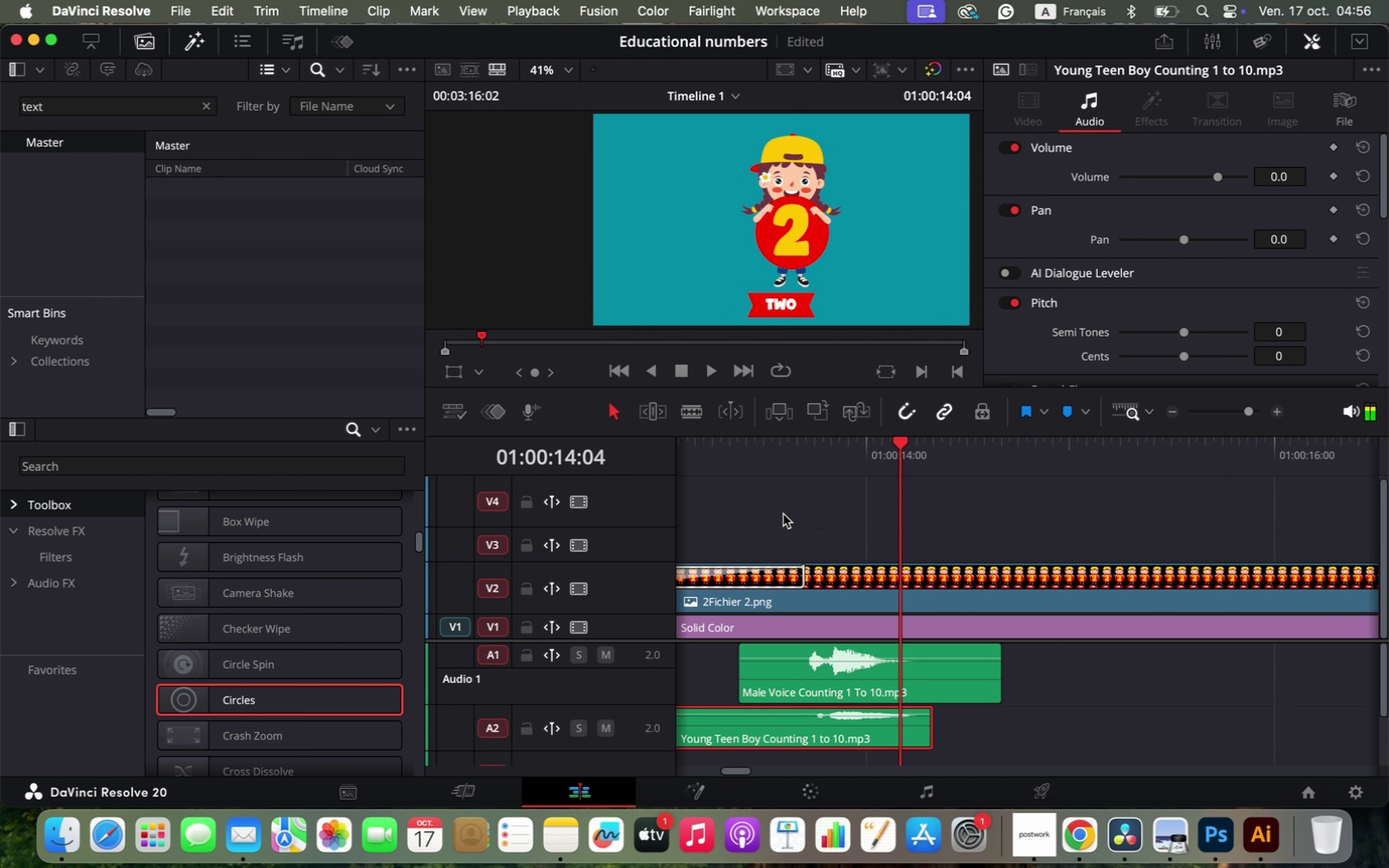 
left_click_drag(start_coordinate=[730, 773], to_coordinate=[738, 773])
 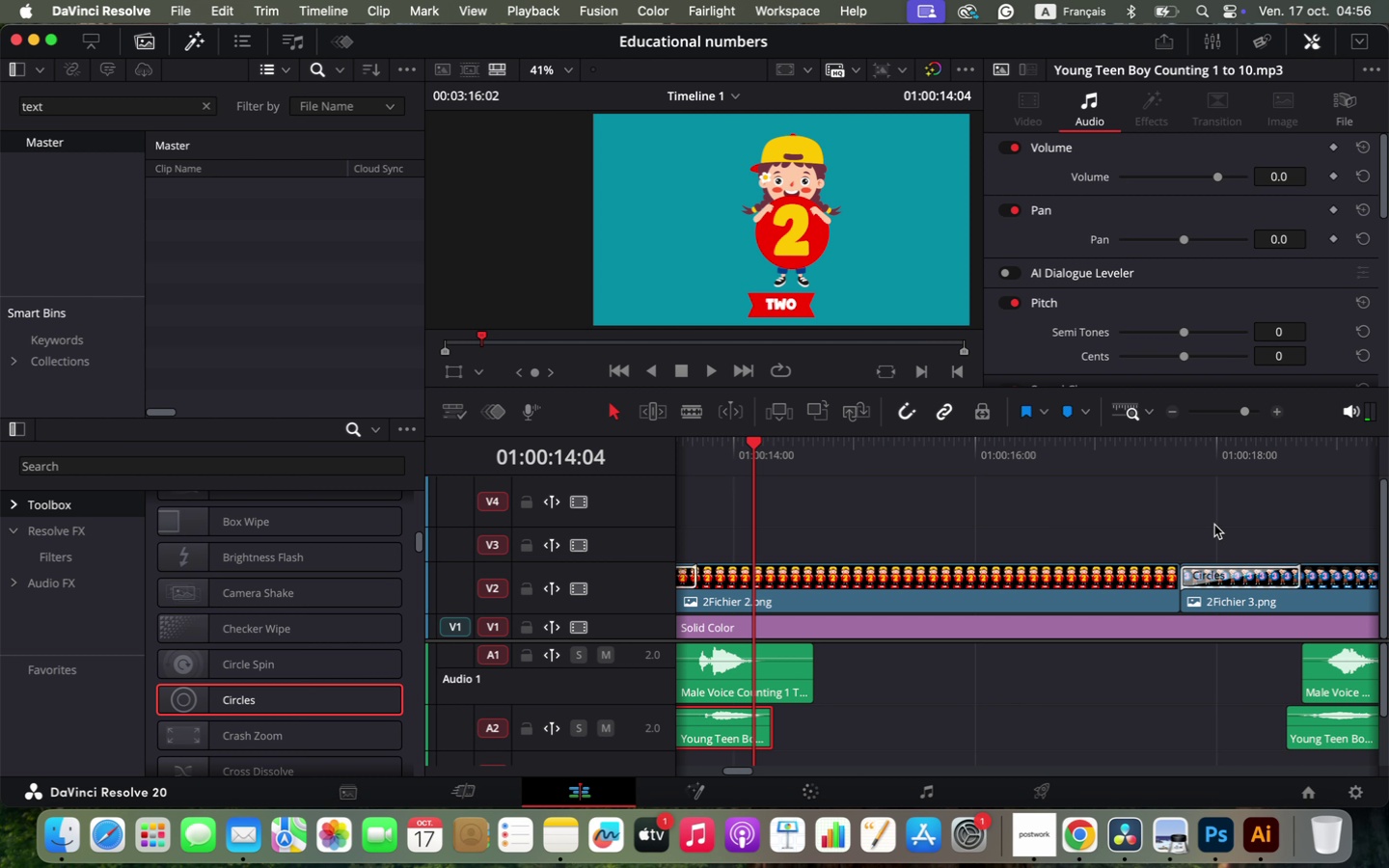 
left_click([1306, 461])
 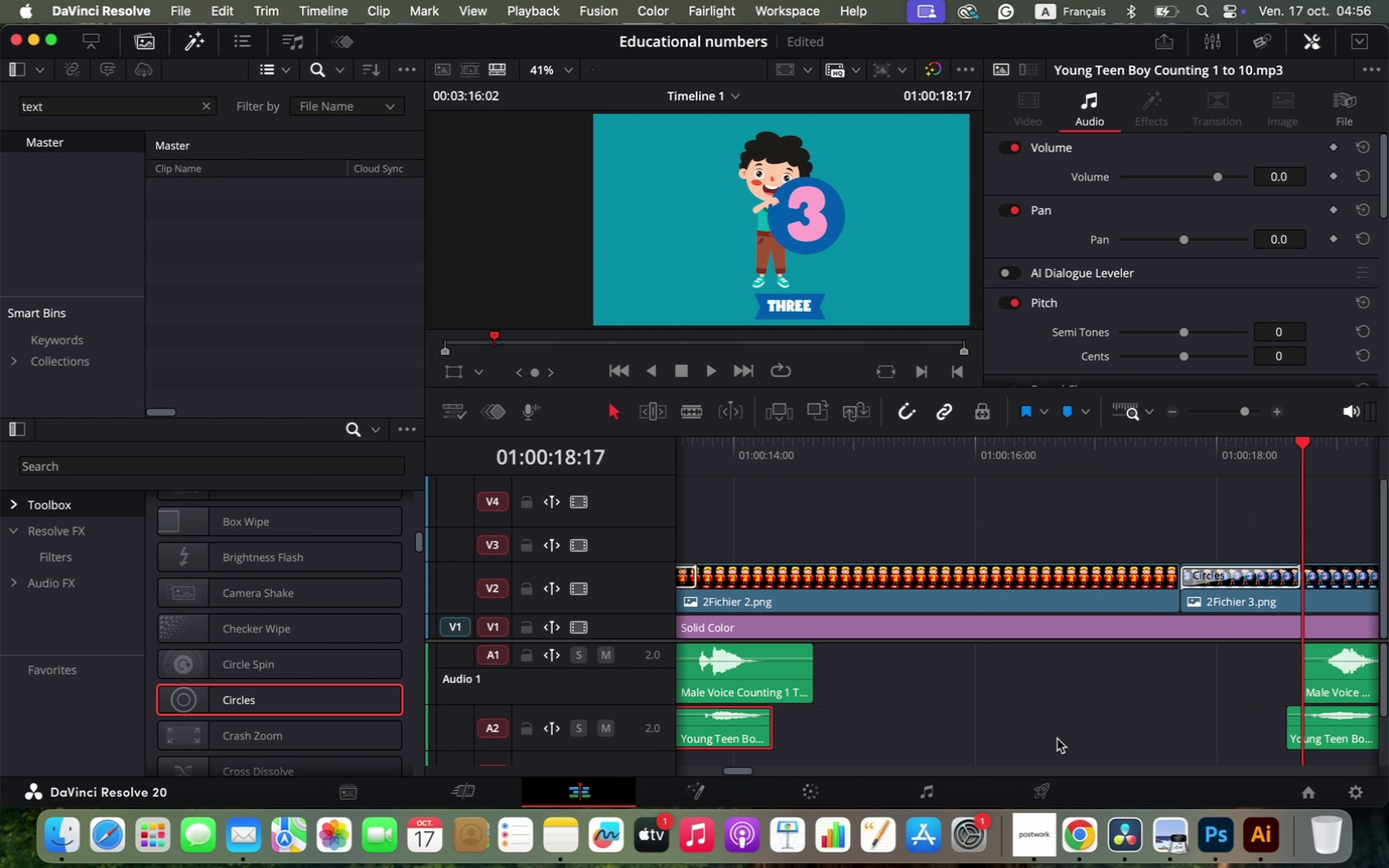 
hold_key(key=OptionLeft, duration=0.36)
scroll: coordinate [1043, 696], scroll_direction: up, amount: 1.0
 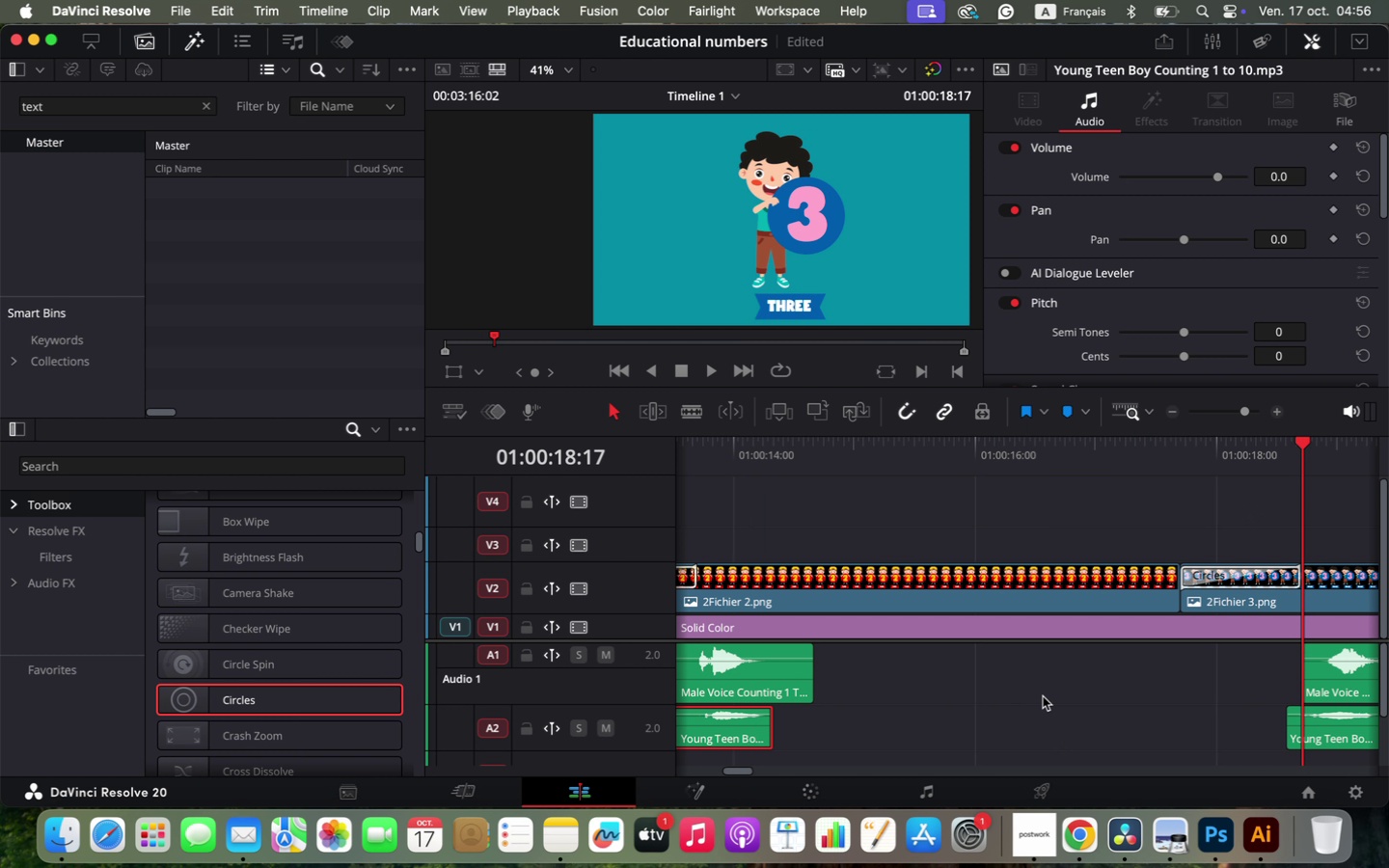 
hold_key(key=OptionLeft, duration=1.61)
 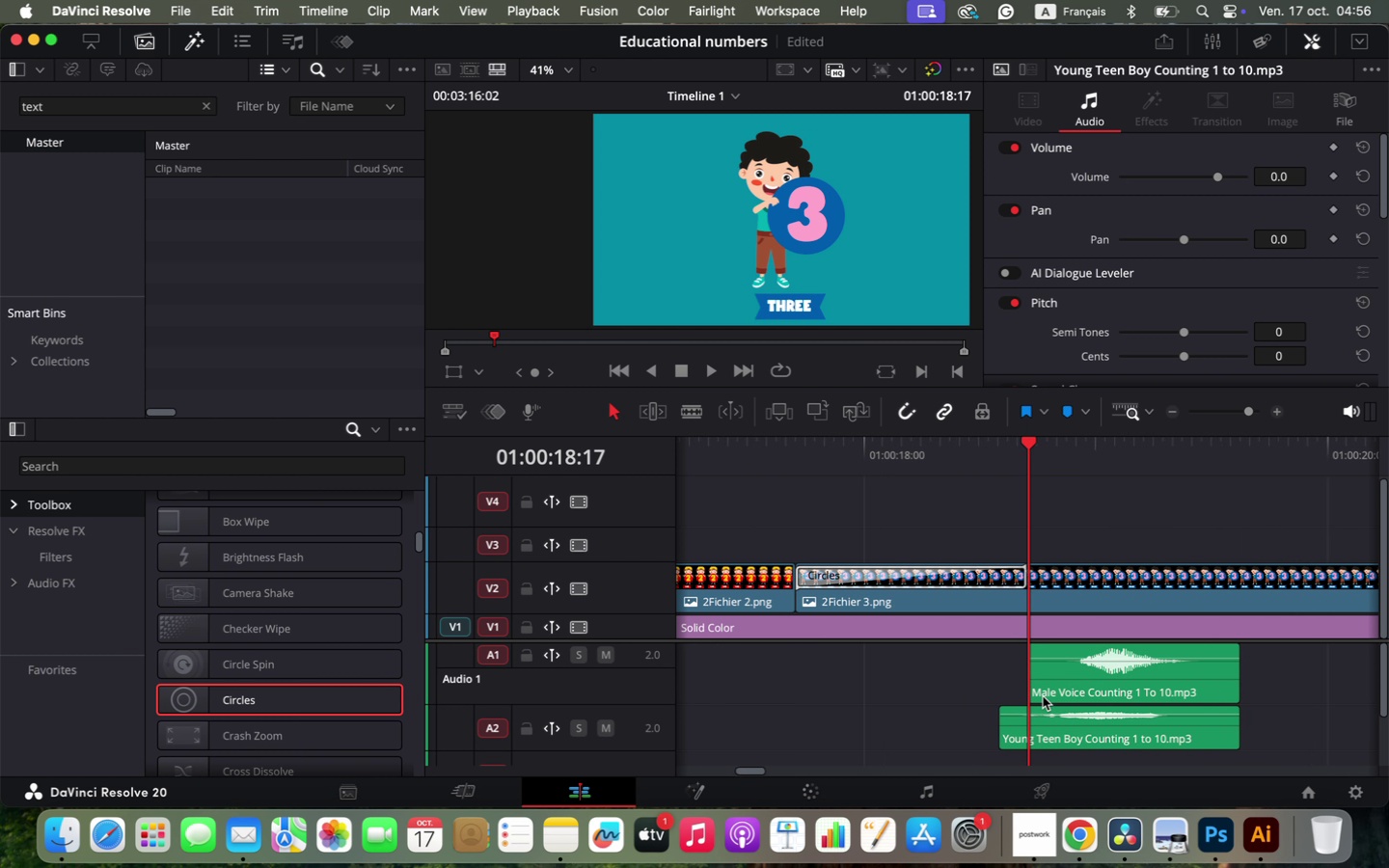 
left_click_drag(start_coordinate=[658, 748], to_coordinate=[658, 760])
 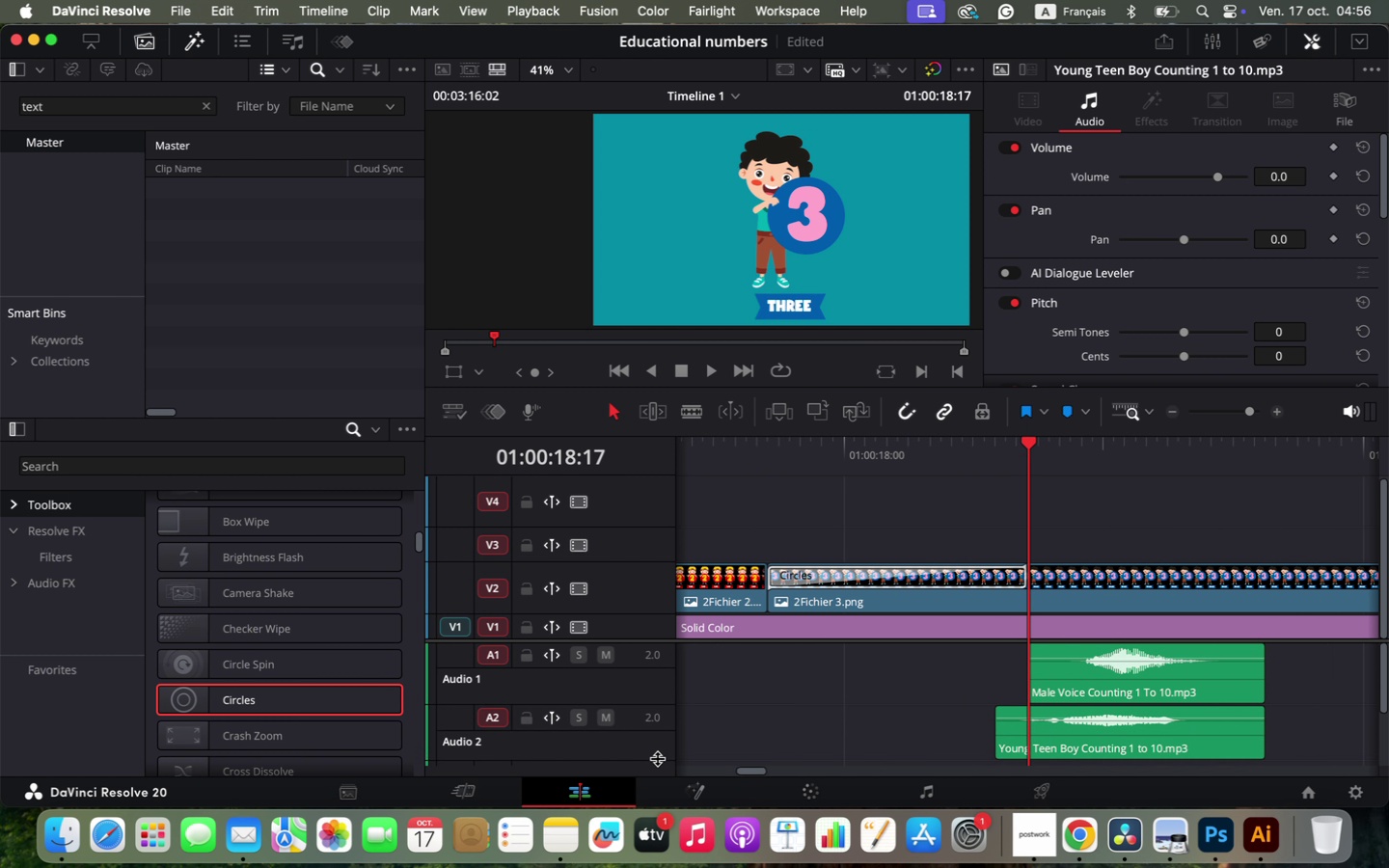 
key(Space)
 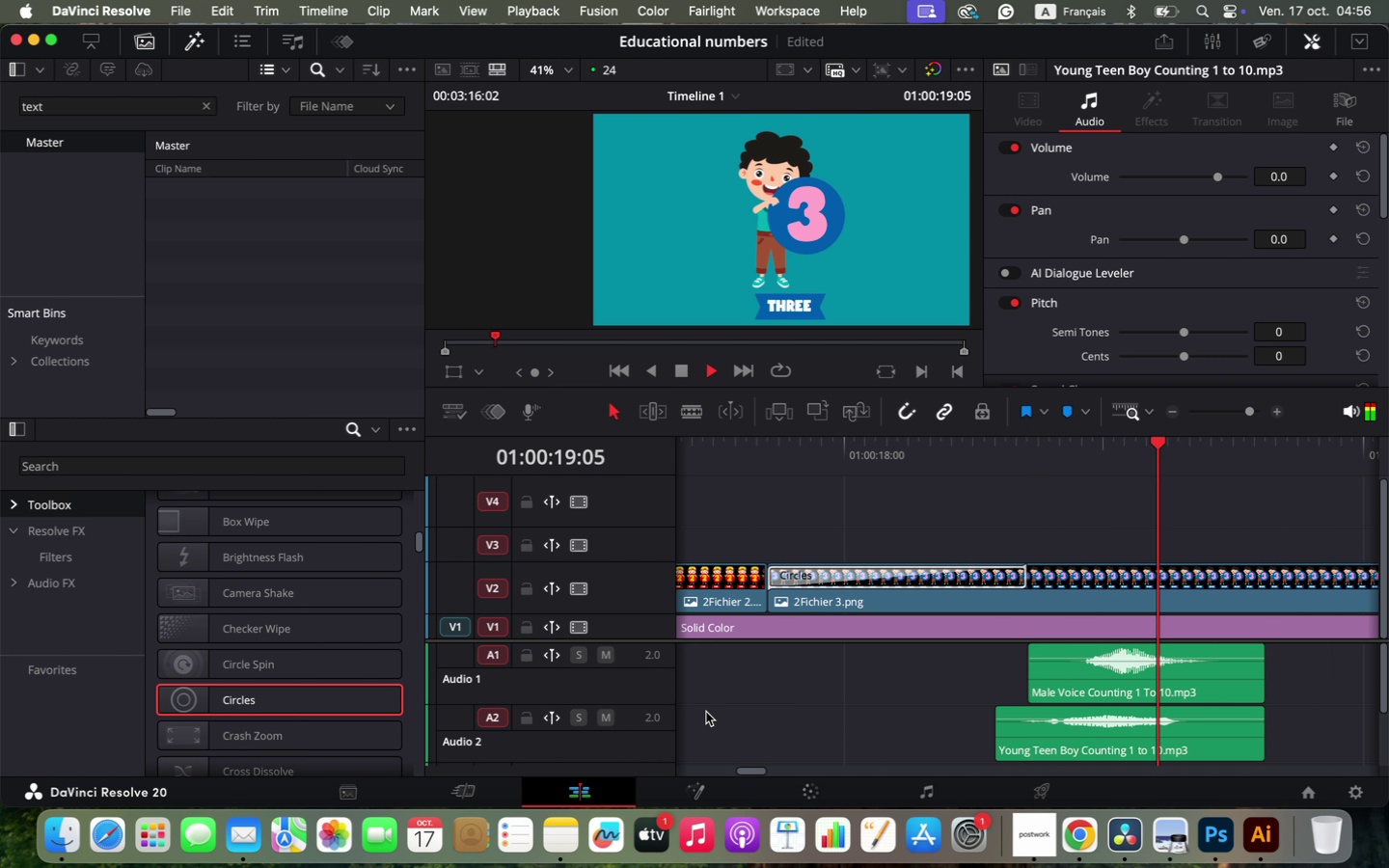 
key(Space)
 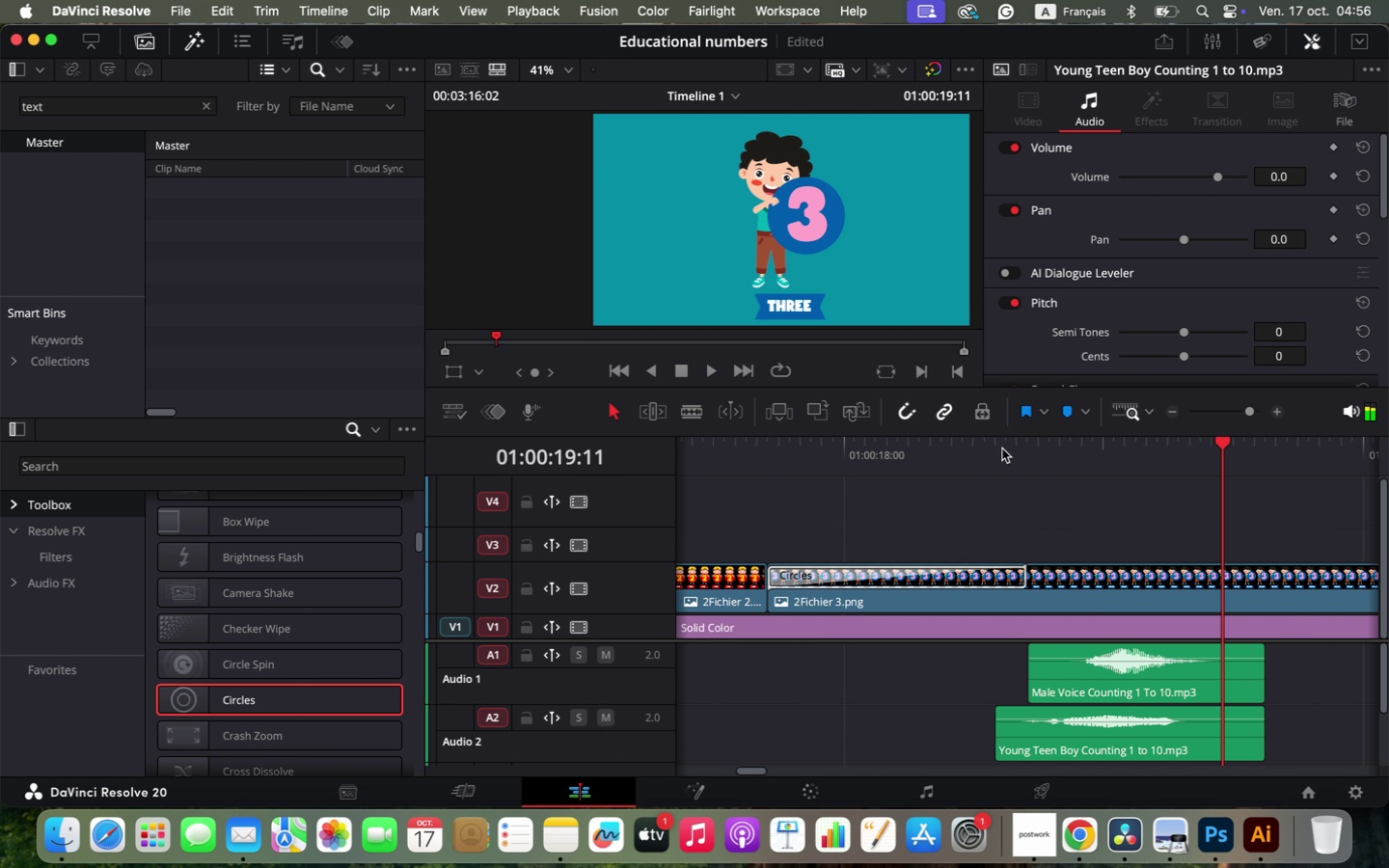 
left_click([992, 454])
 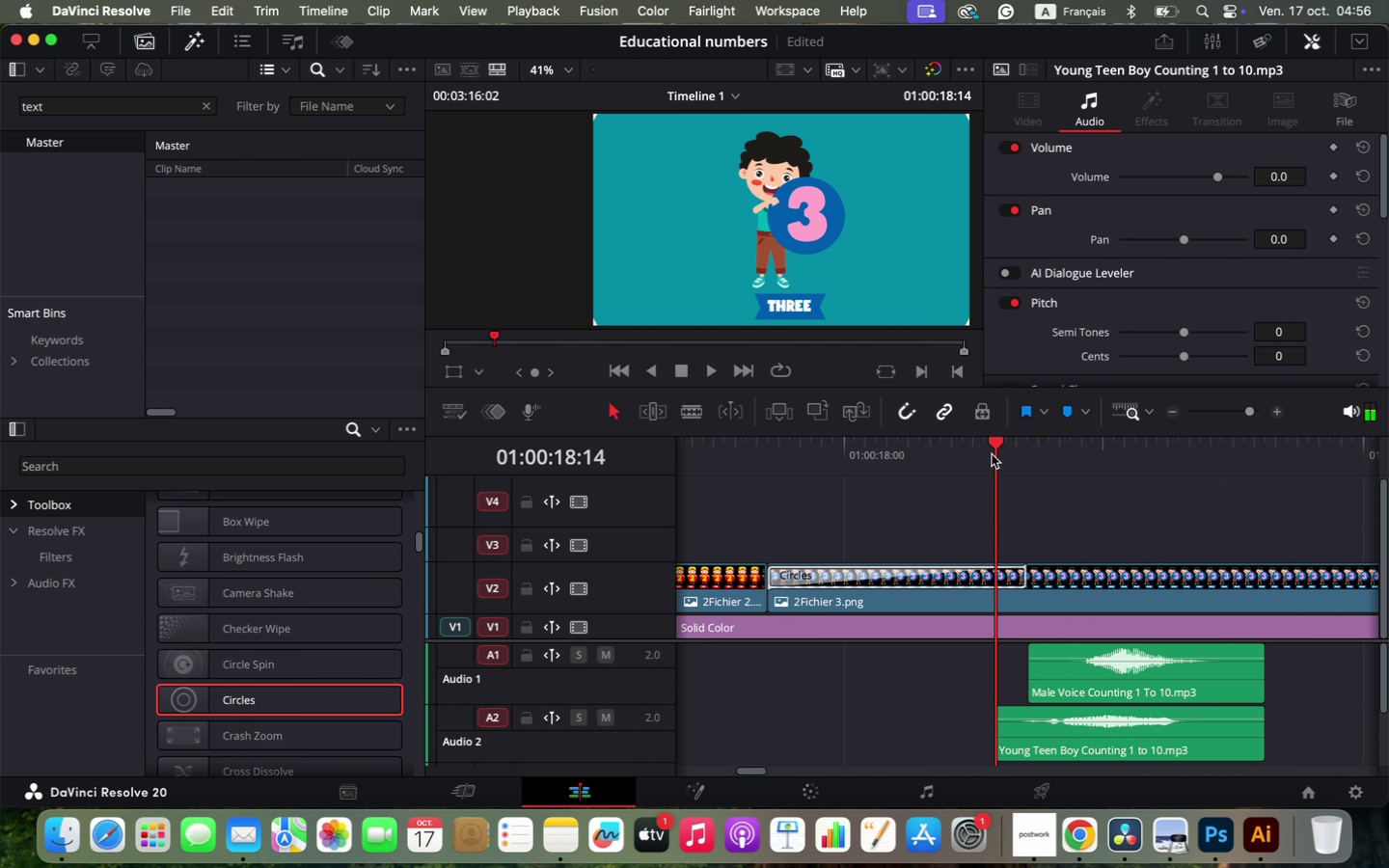 
key(Space)
 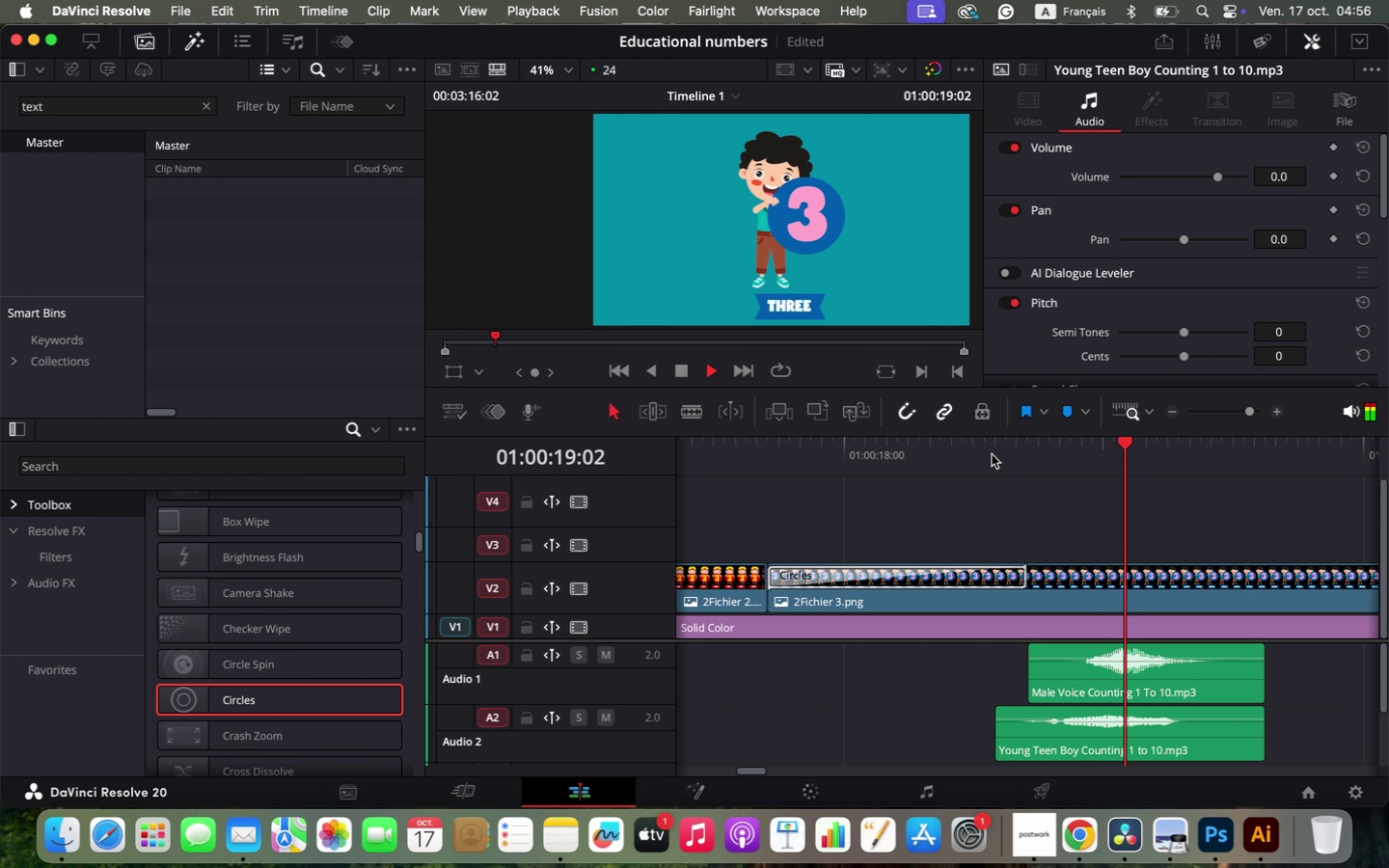 
key(Space)
 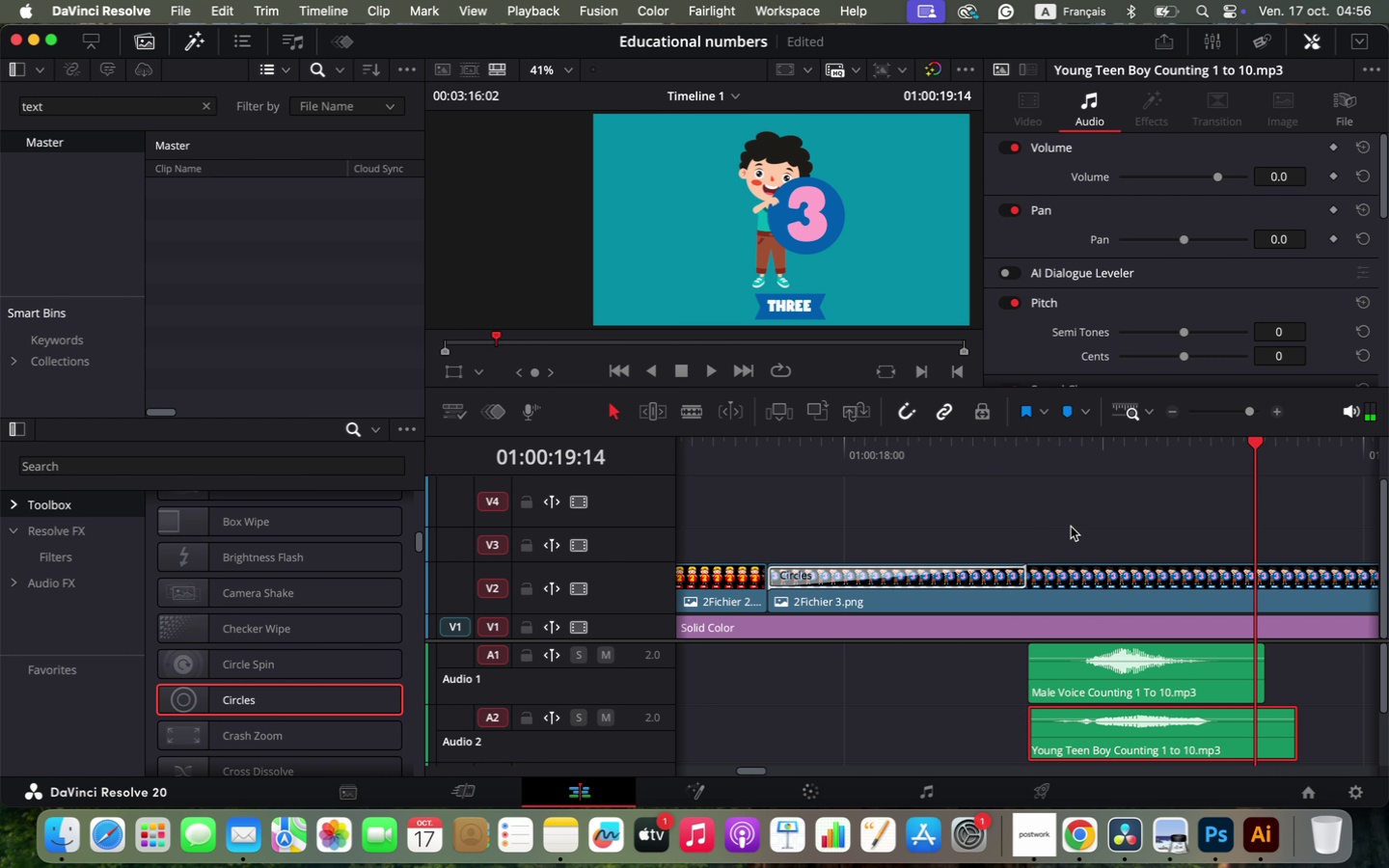 
left_click_drag(start_coordinate=[1197, 744], to_coordinate=[1233, 744])
 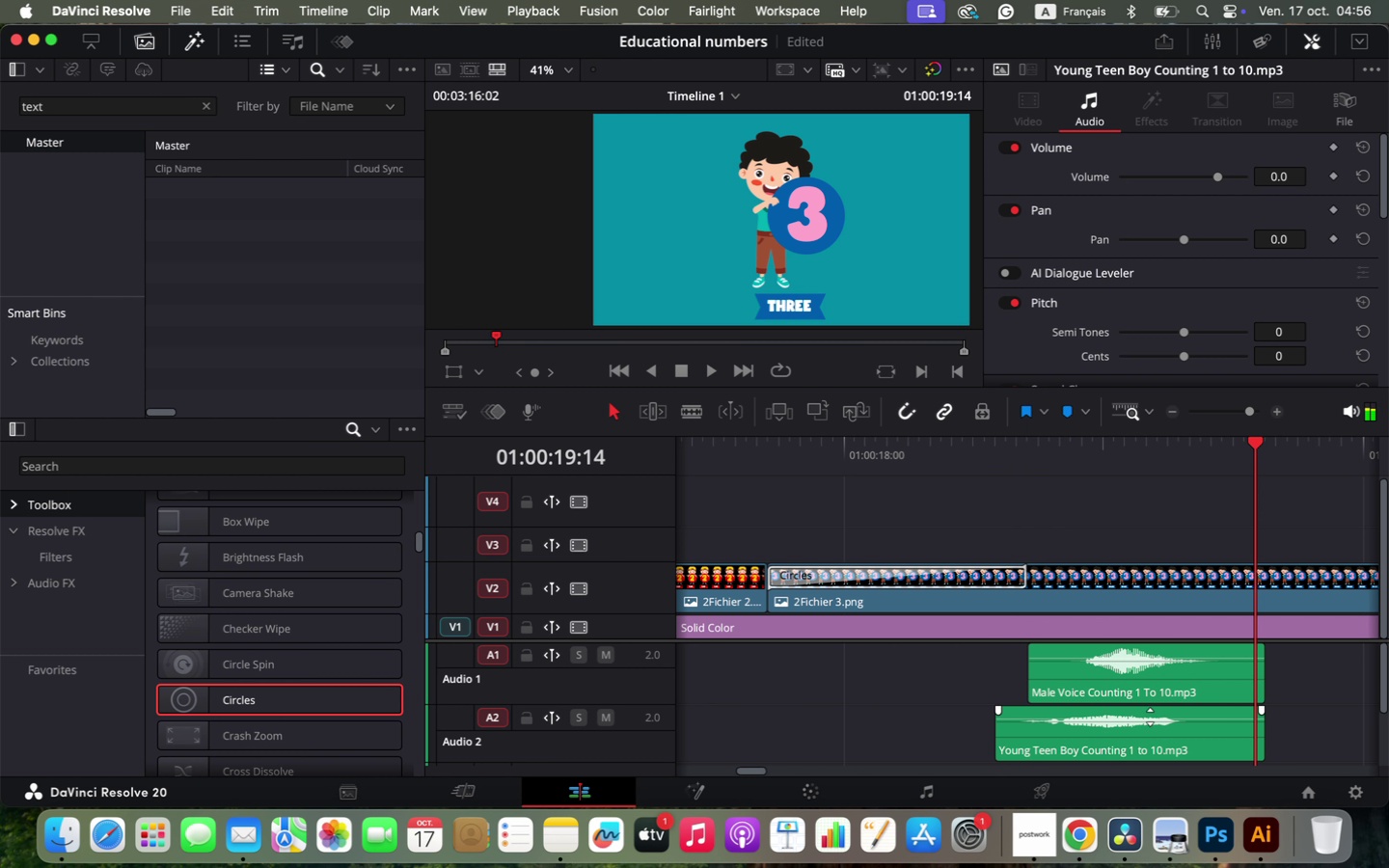 
left_click([1020, 467])
 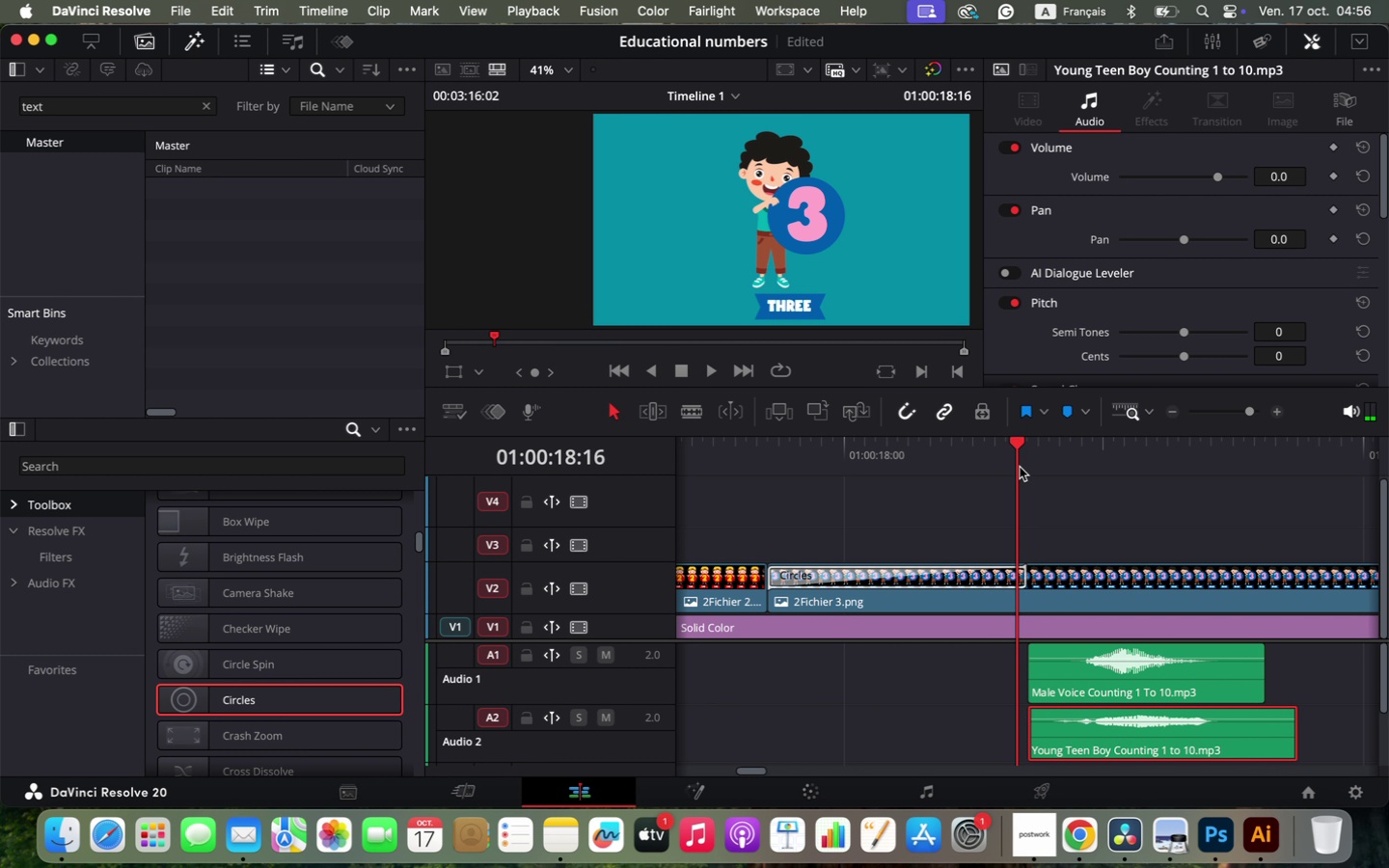 
key(Space)
 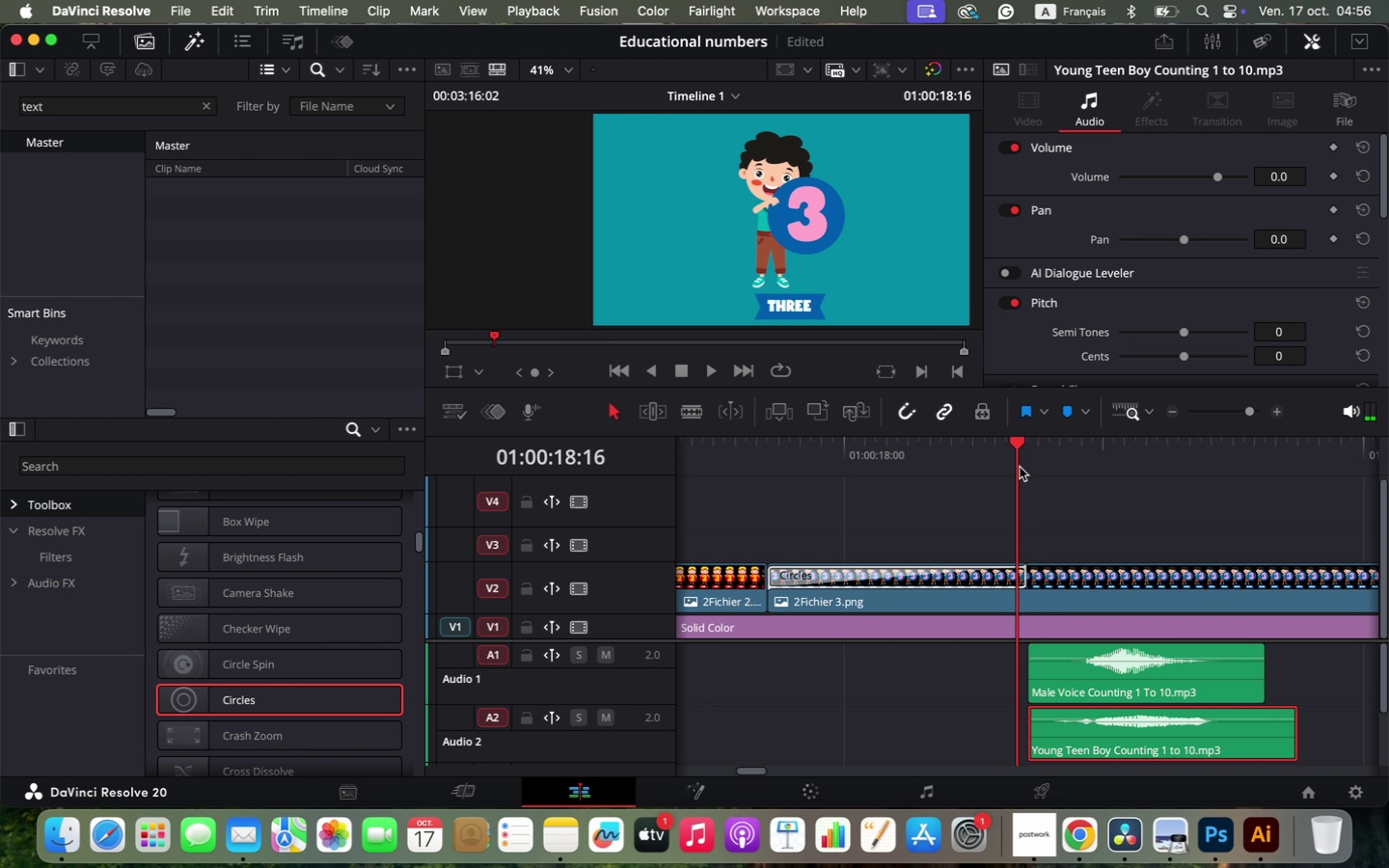 
key(Space)
 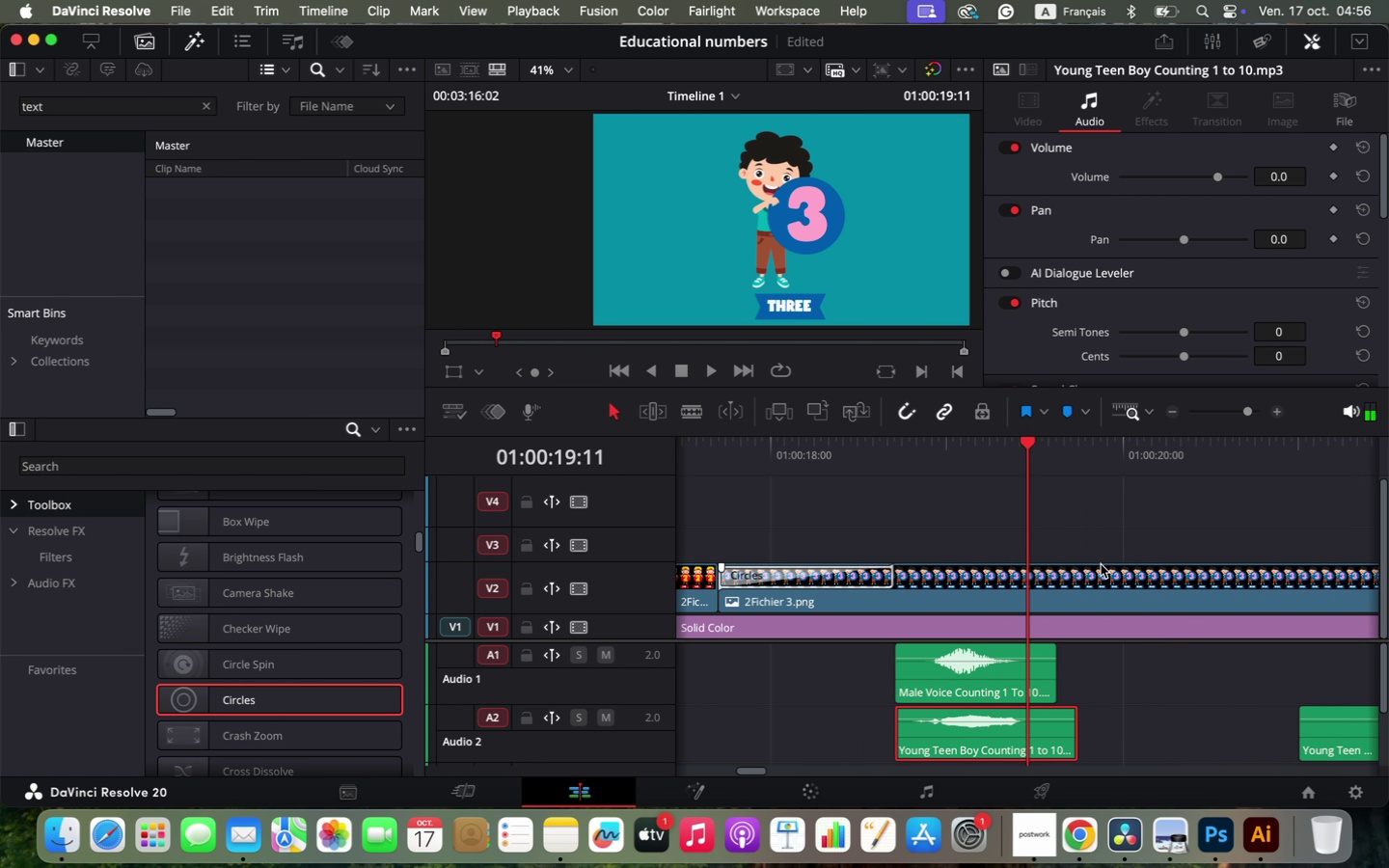 
hold_key(key=OptionLeft, duration=1.93)
scroll: coordinate [1101, 564], scroll_direction: down, amount: 16.0
 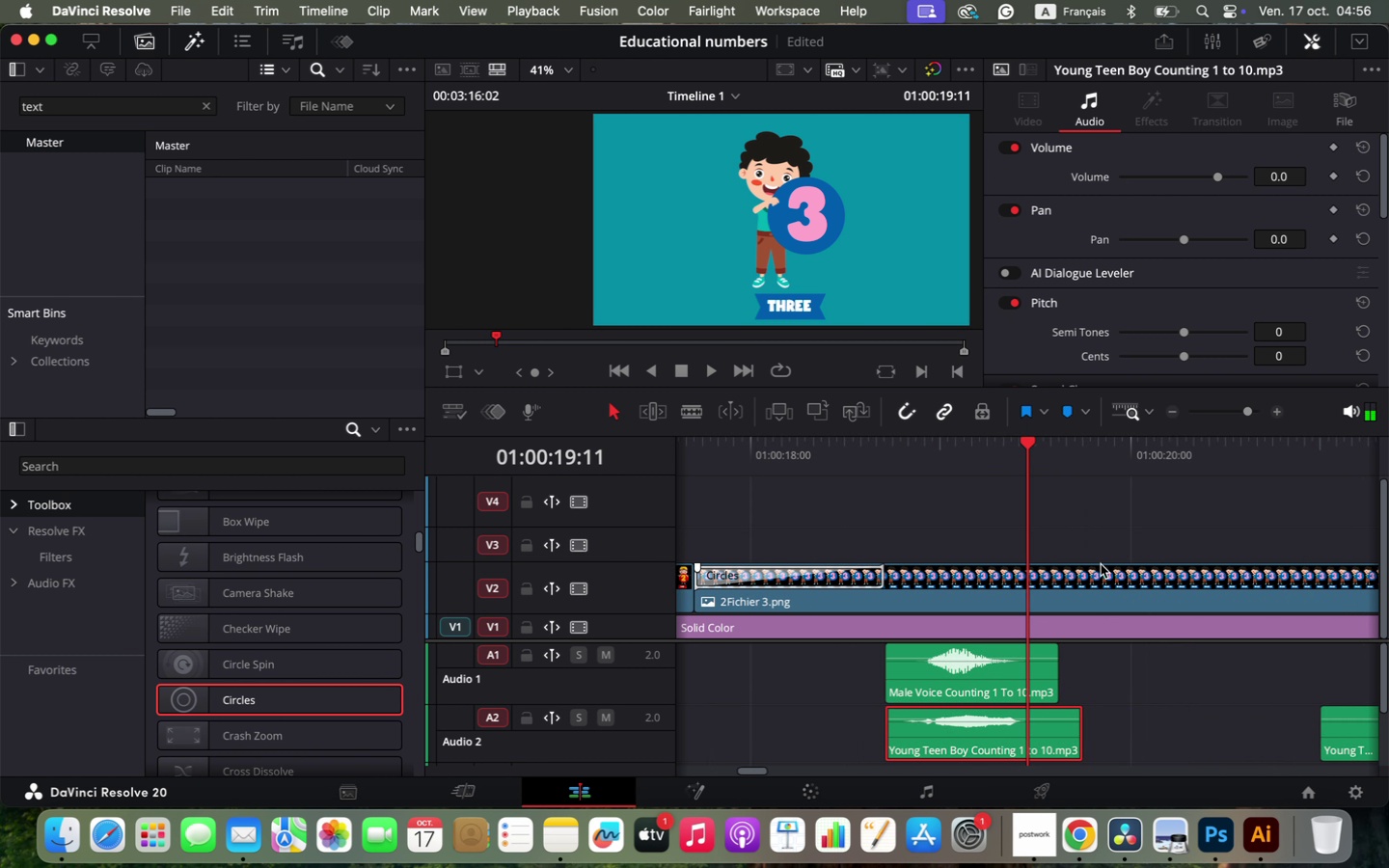 
hold_key(key=OptionLeft, duration=0.51)
scroll: coordinate [1260, 647], scroll_direction: down, amount: 6.0
 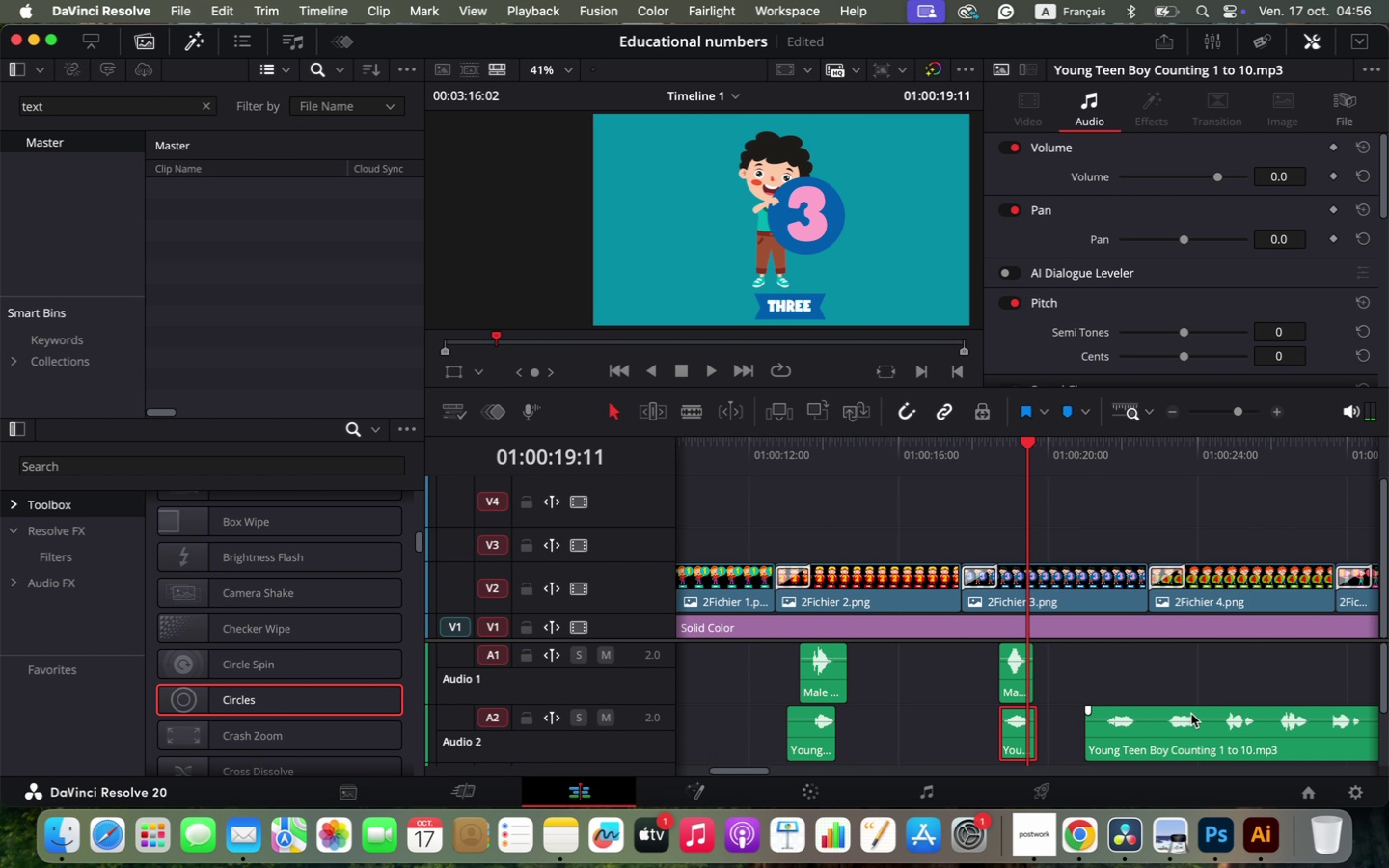 
key(C)
 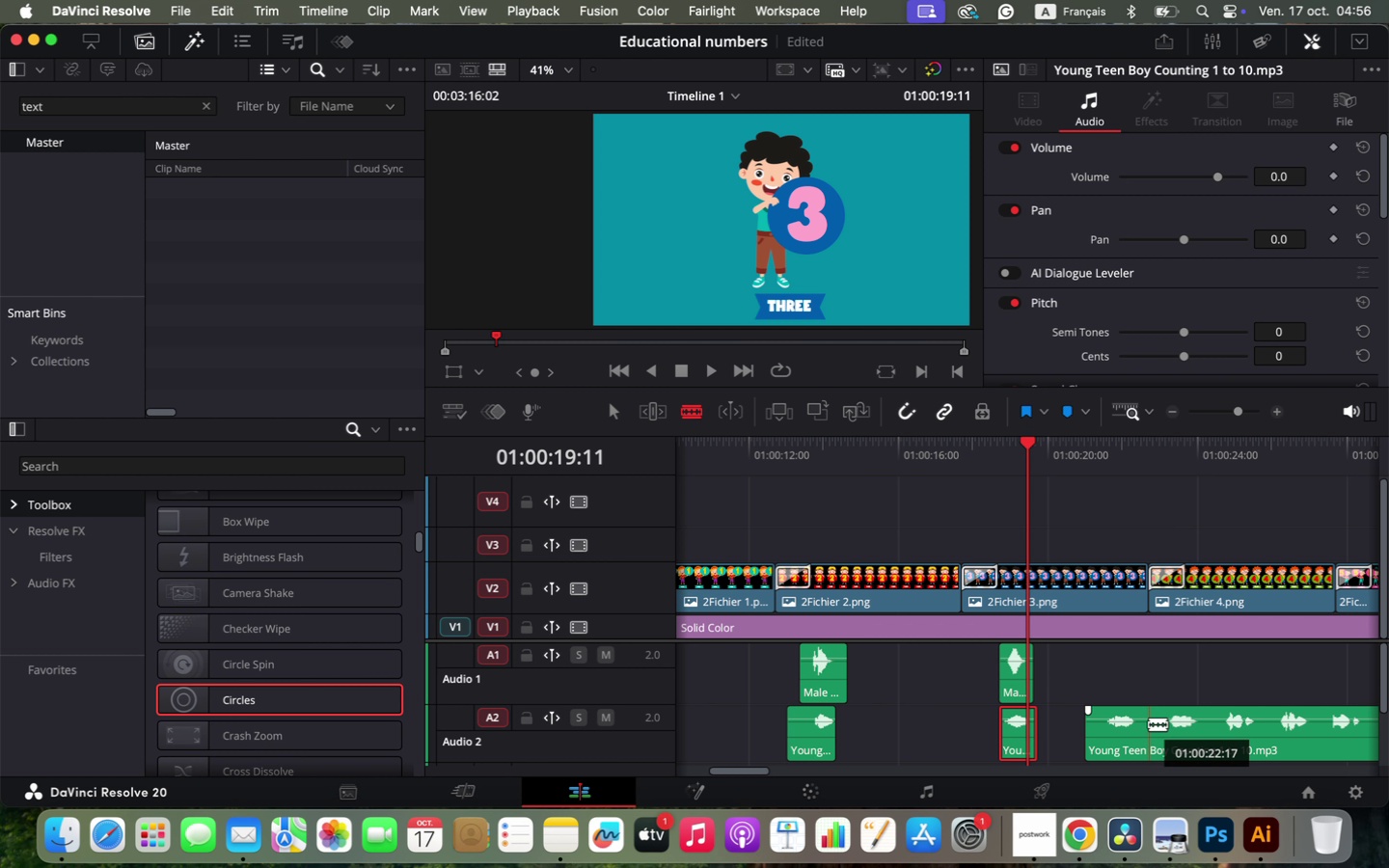 
left_click([1148, 723])
 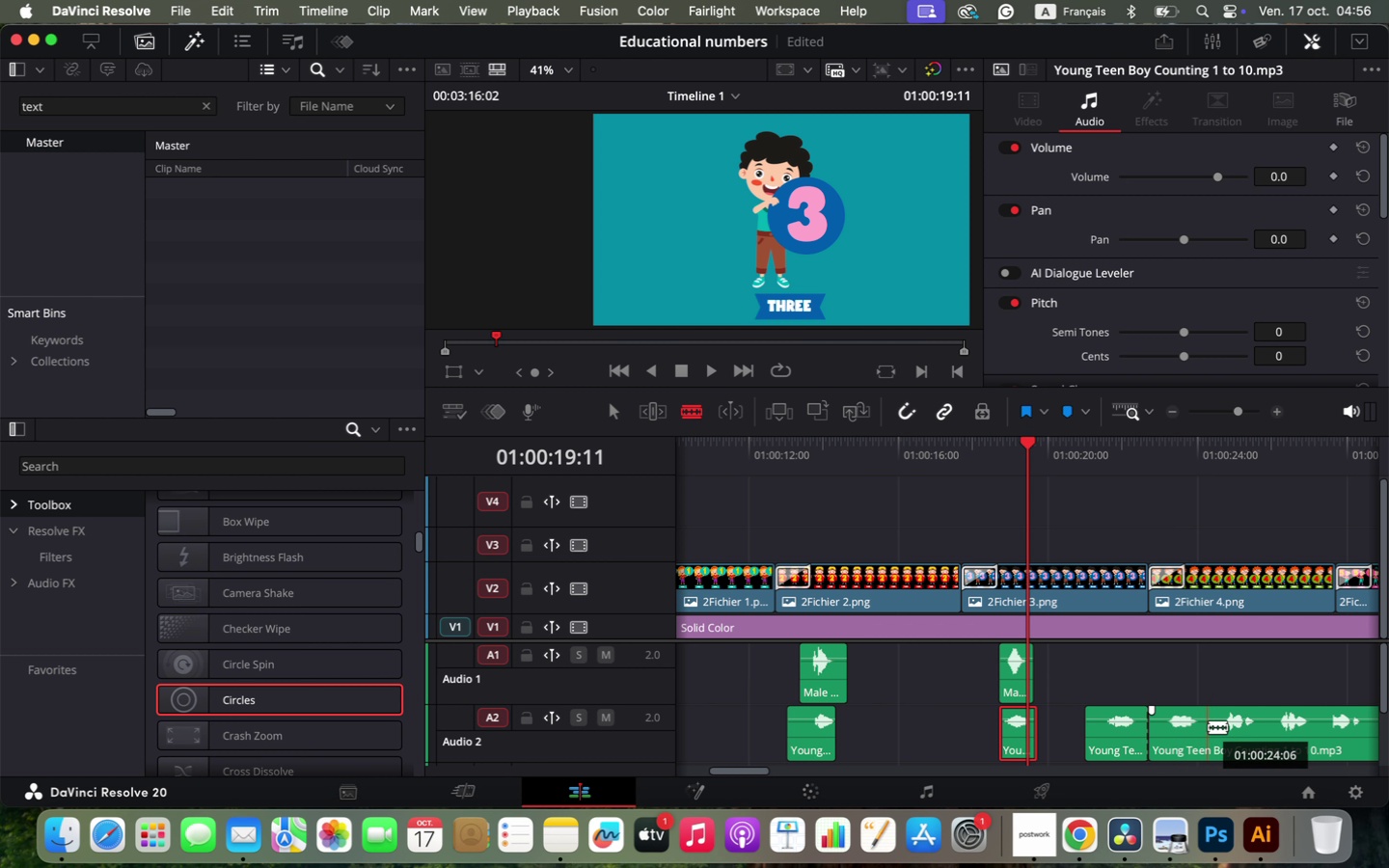 
left_click([1208, 726])
 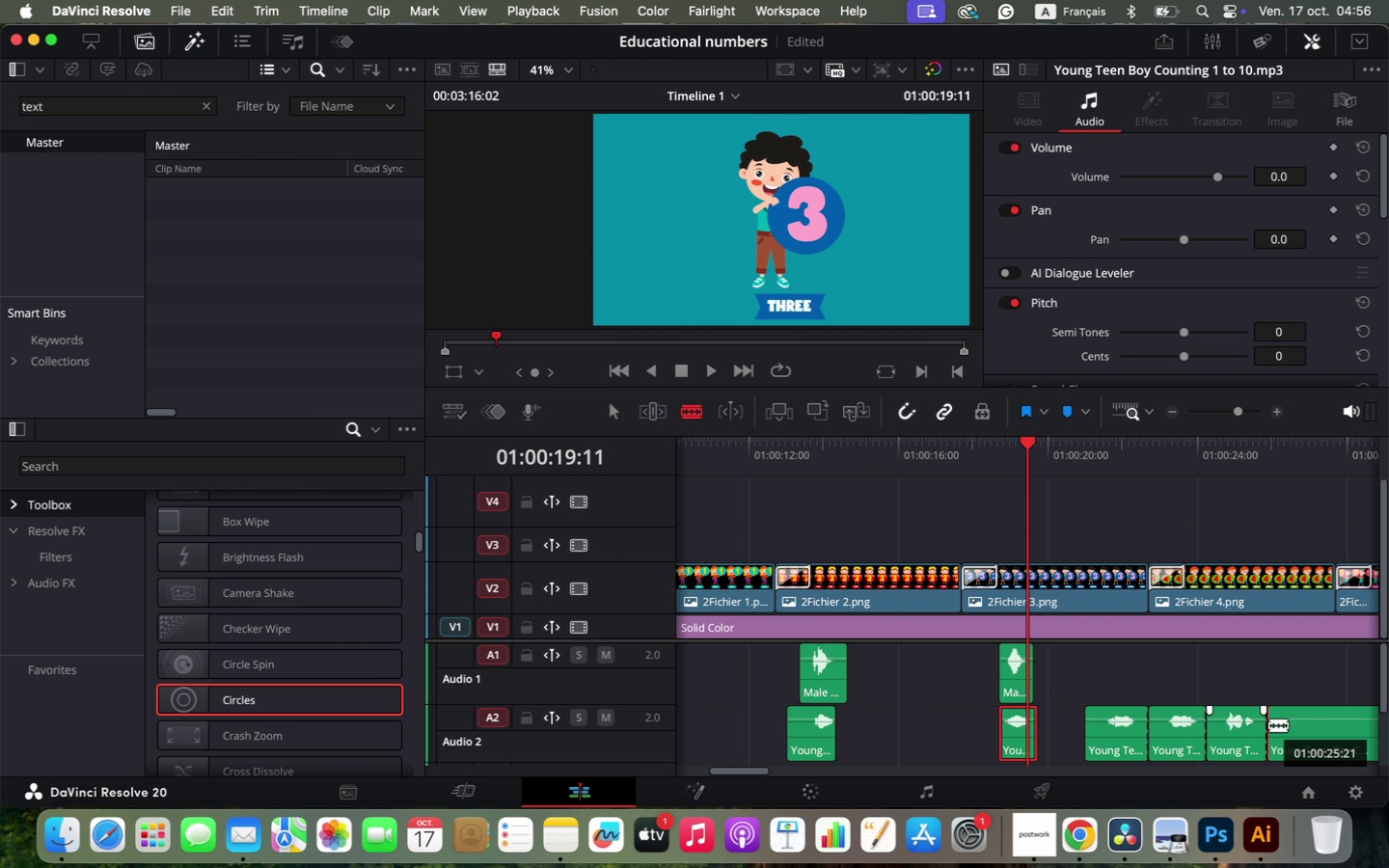 
left_click([1268, 724])
 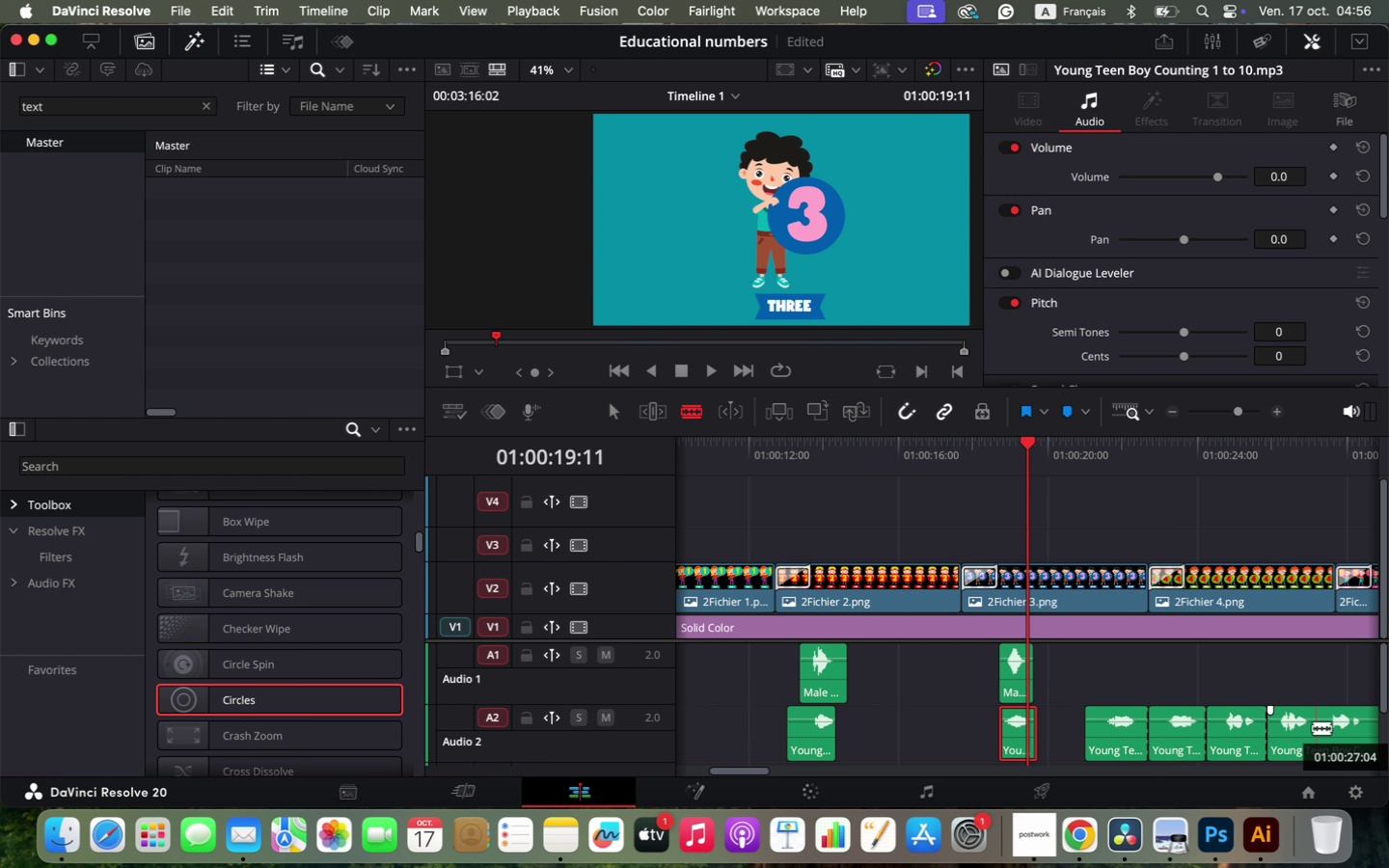 
left_click([1316, 728])
 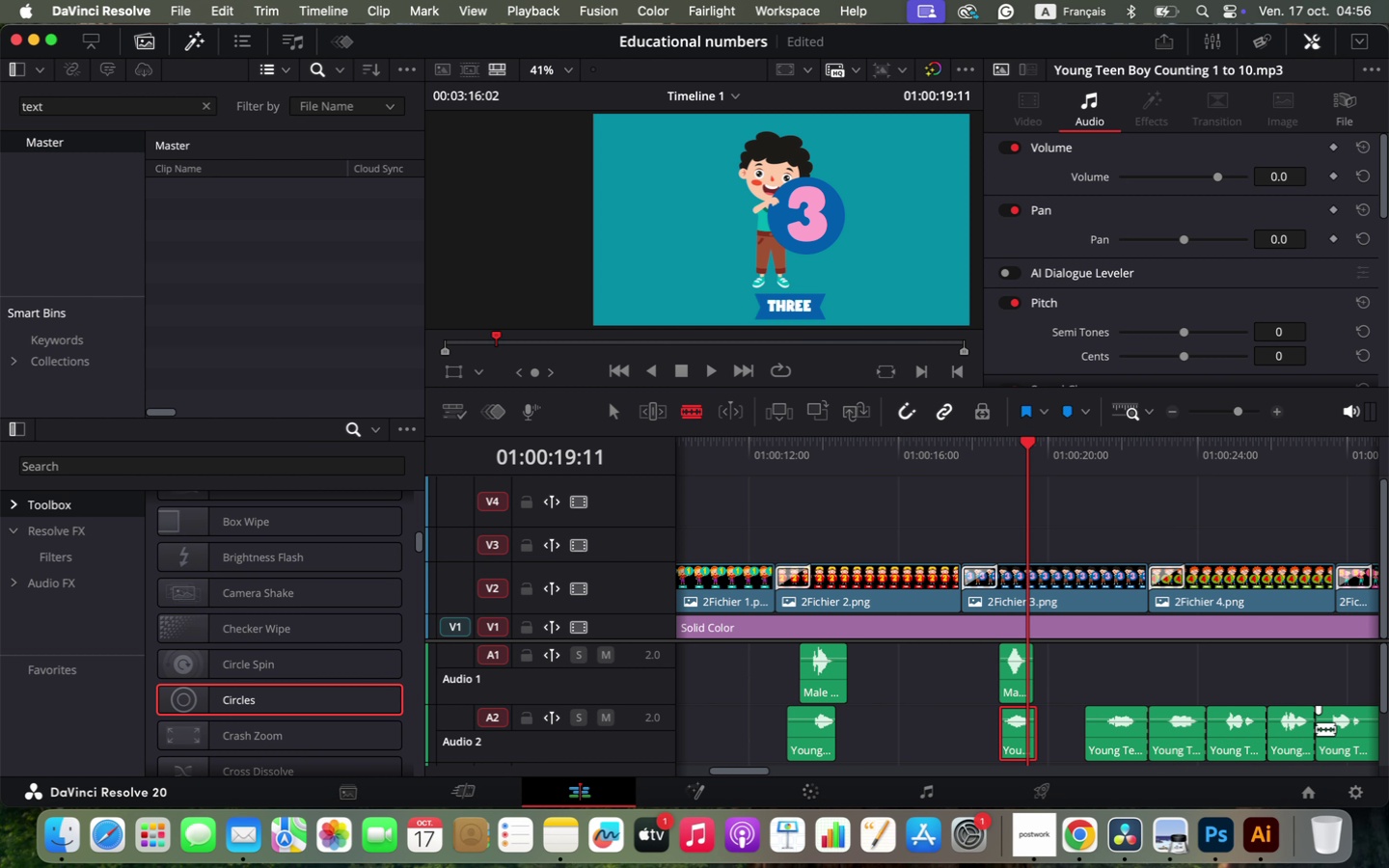 
hold_key(key=OptionLeft, duration=0.64)
scroll: coordinate [1318, 698], scroll_direction: down, amount: 2.0
 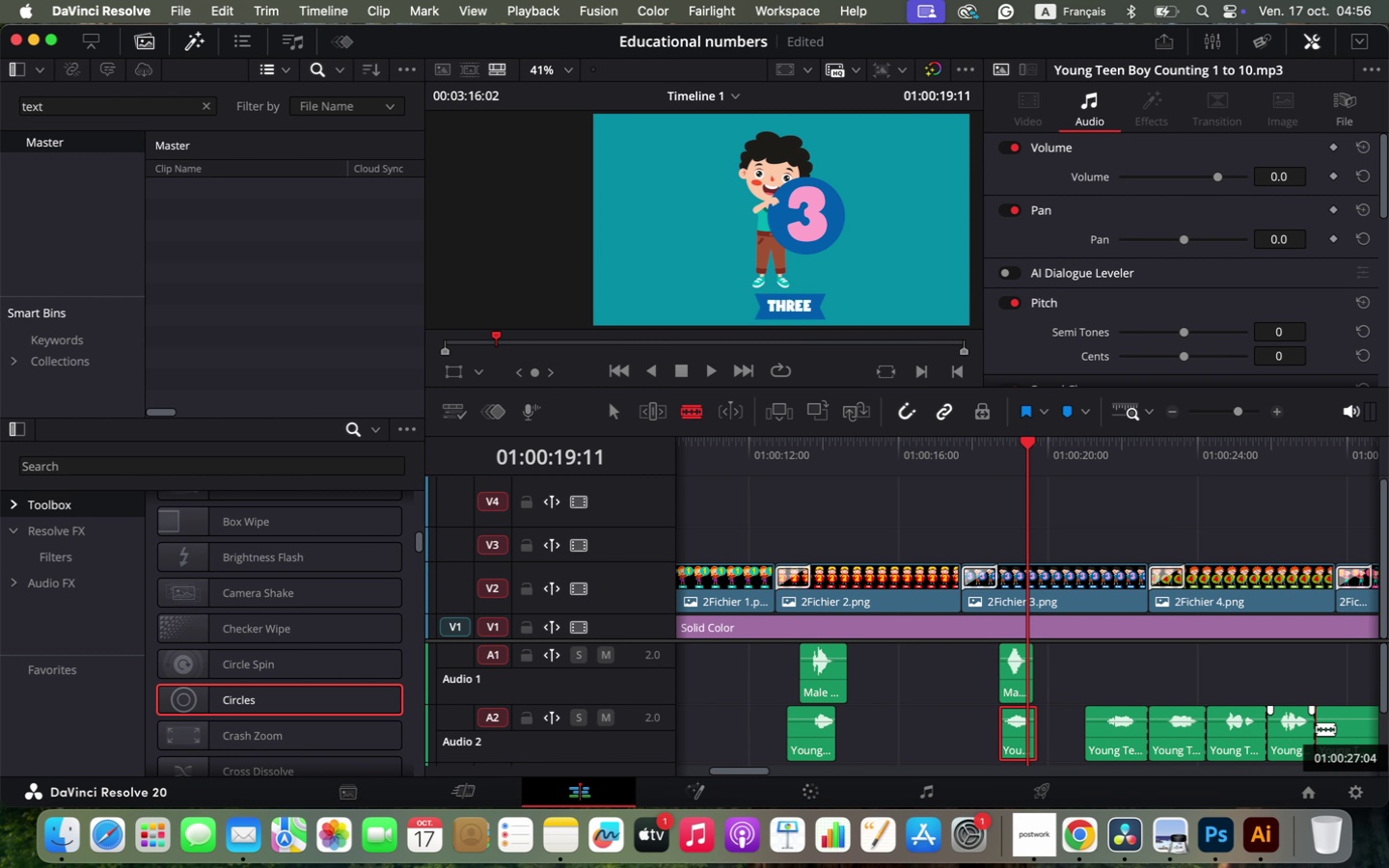 
hold_key(key=OptionLeft, duration=0.5)
scroll: coordinate [992, 709], scroll_direction: up, amount: 1.0
 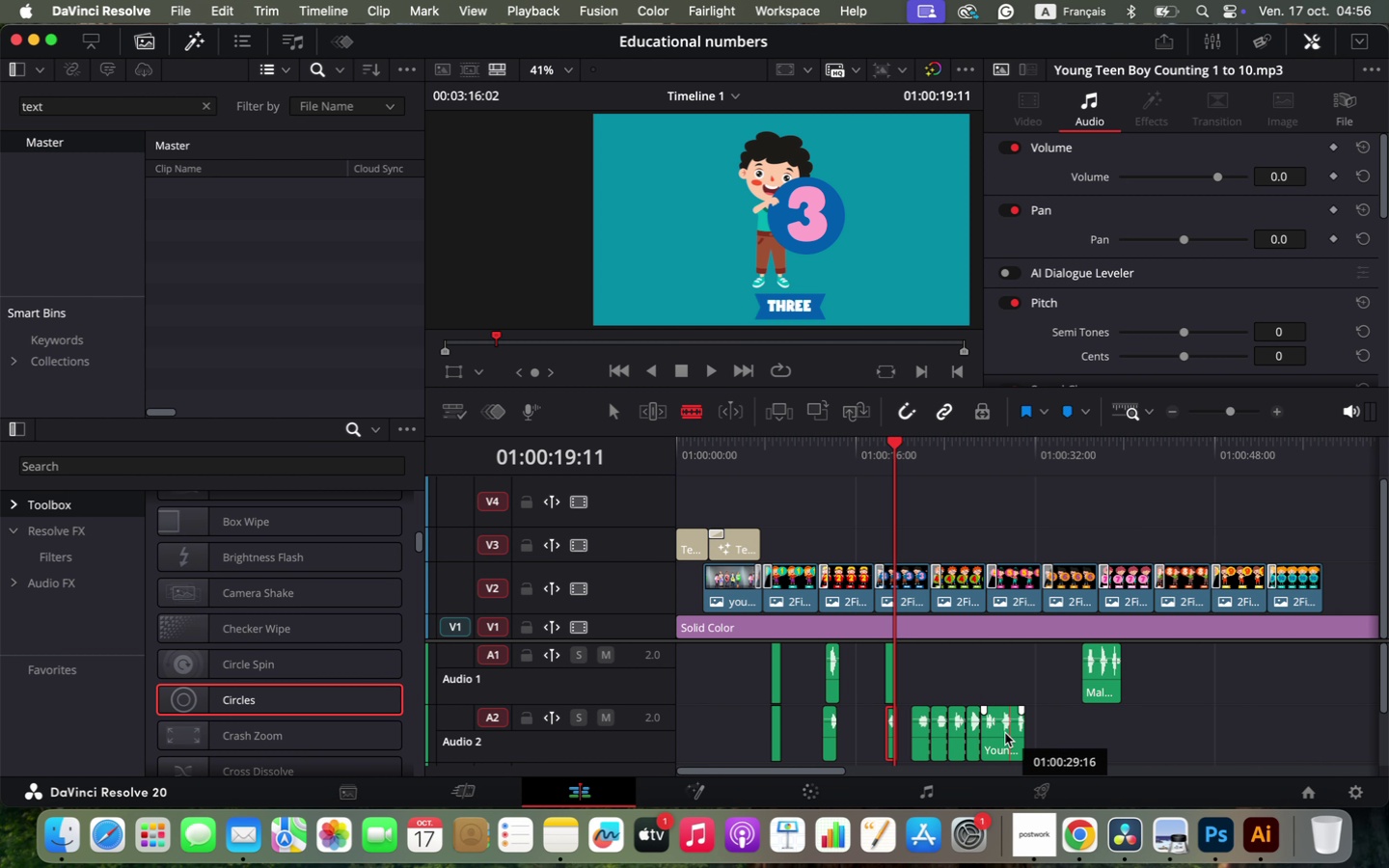 
left_click([1002, 732])
 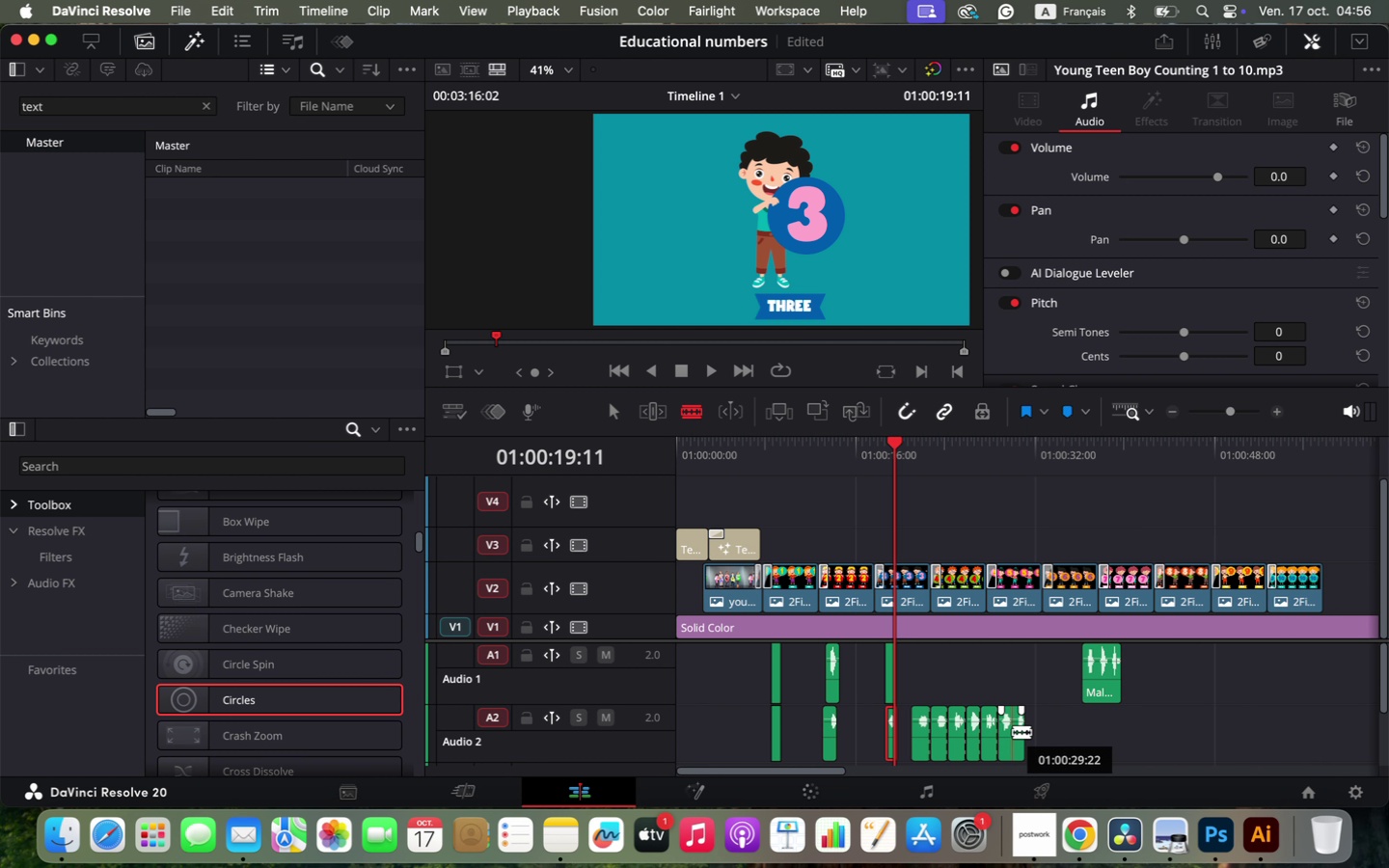 
left_click([1013, 732])
 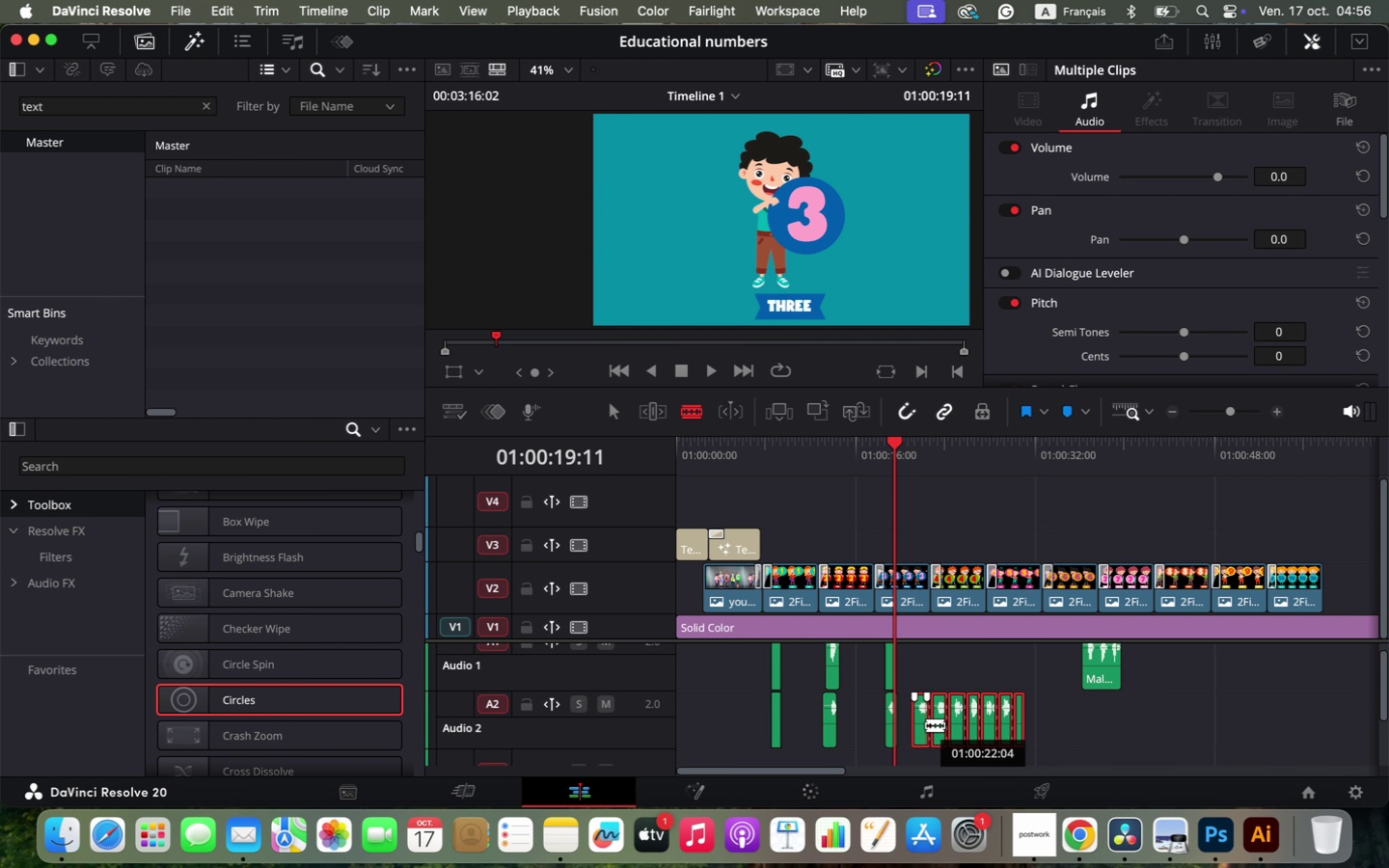 
type(vvq)
 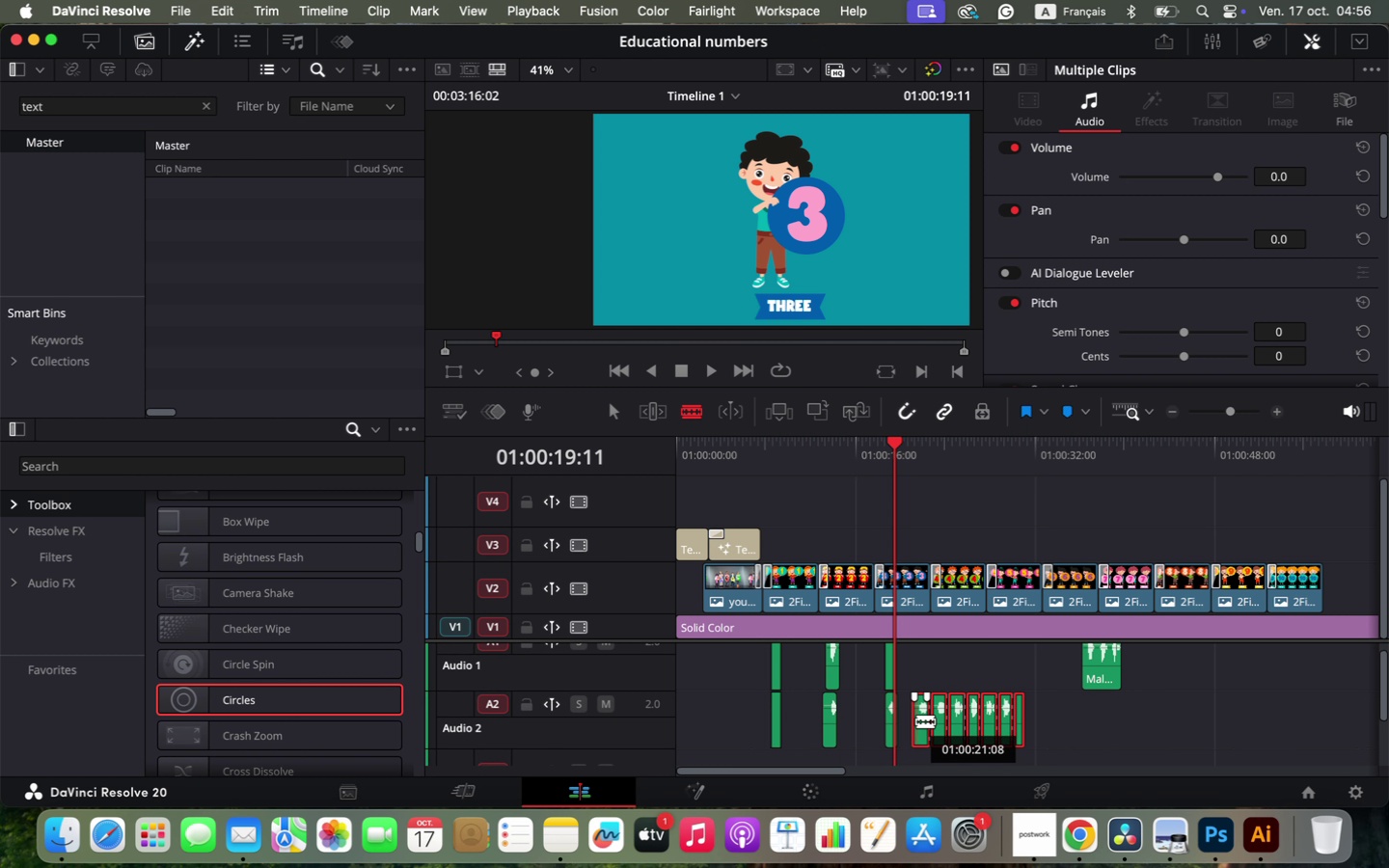 
left_click_drag(start_coordinate=[913, 690], to_coordinate=[1025, 747])
 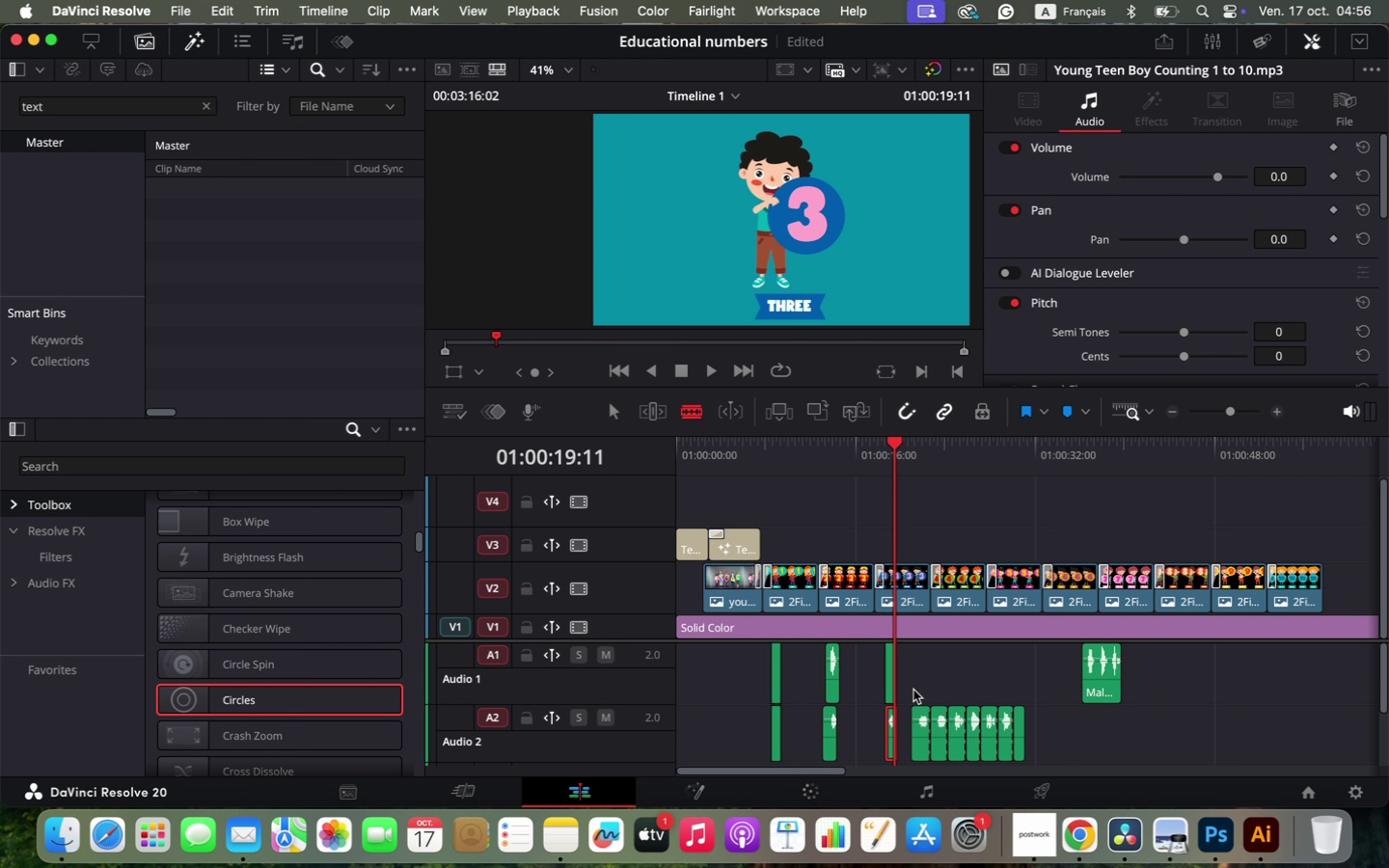 
left_click_drag(start_coordinate=[924, 713], to_coordinate=[1119, 727])
 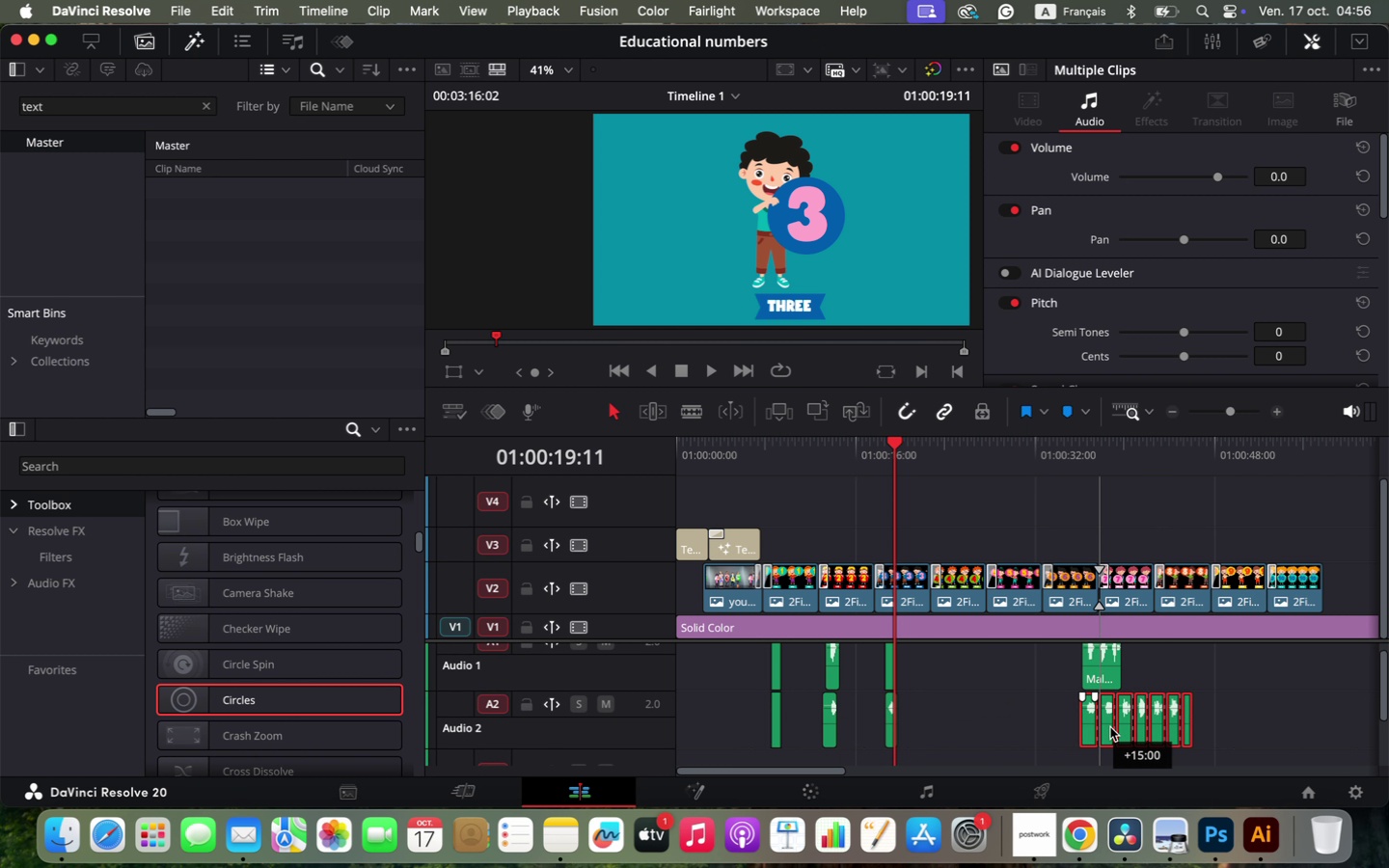 
left_click([1139, 663])
 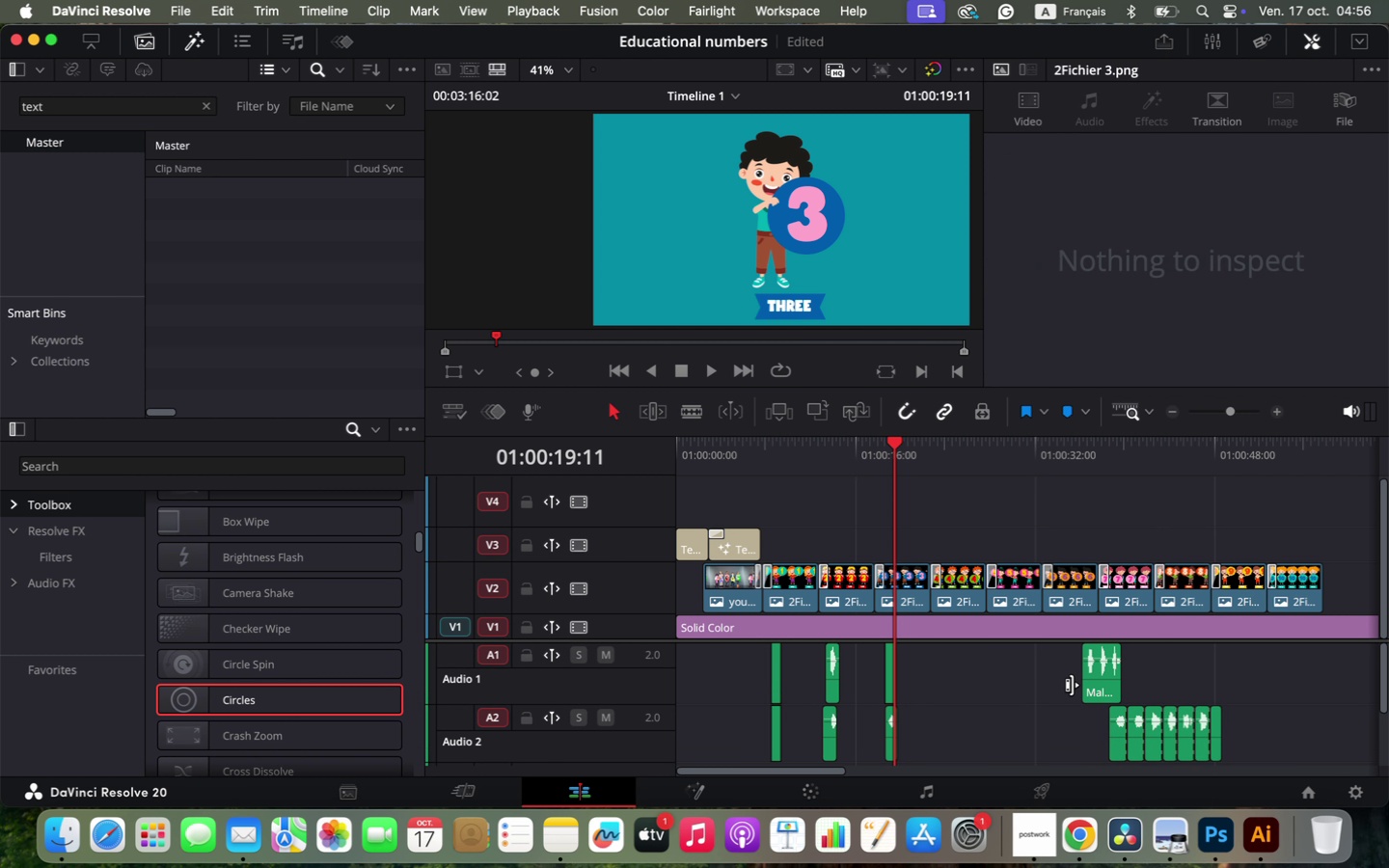 
scroll: coordinate [1093, 690], scroll_direction: up, amount: 3.0
 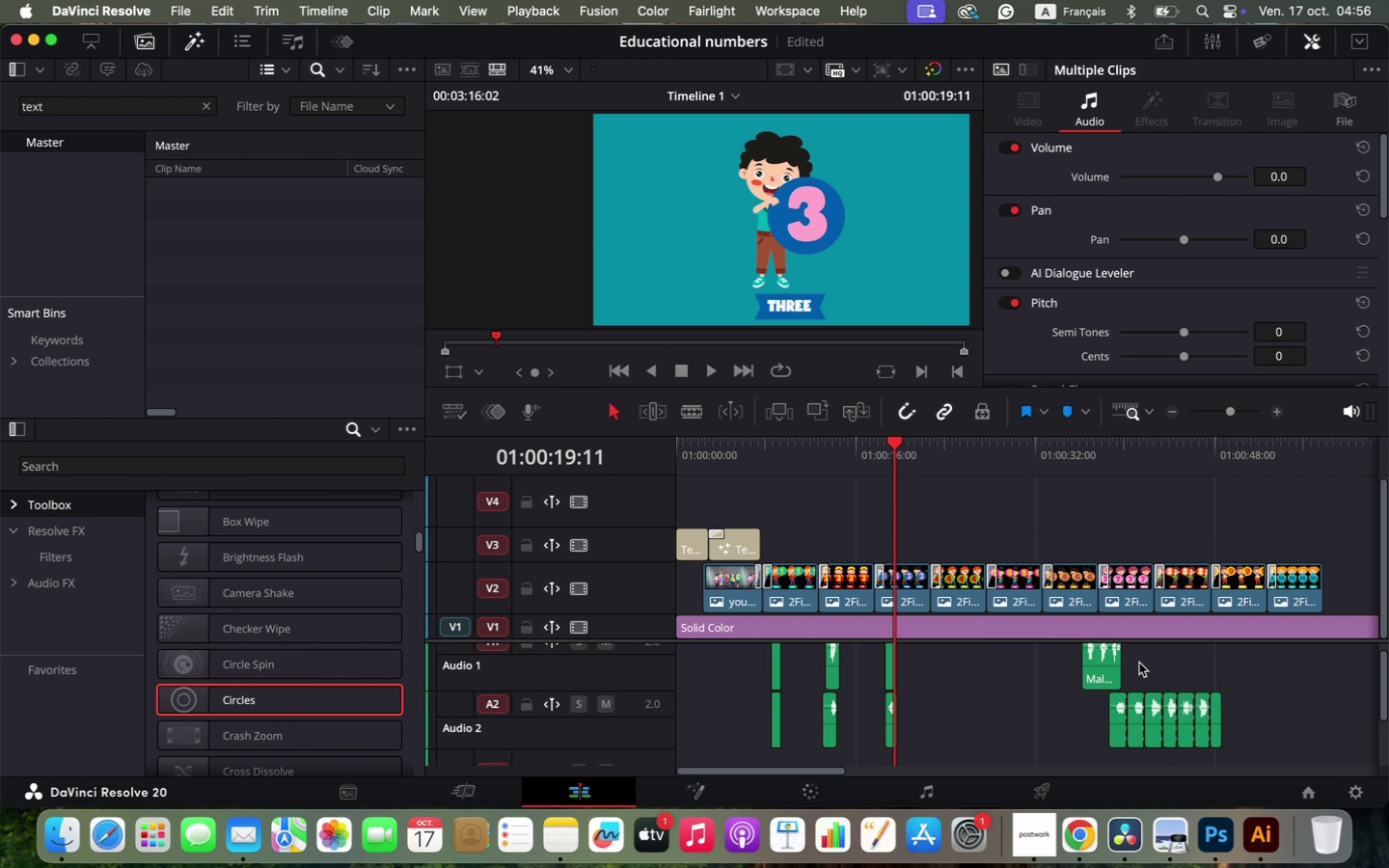 
left_click_drag(start_coordinate=[1098, 671], to_coordinate=[981, 672])
 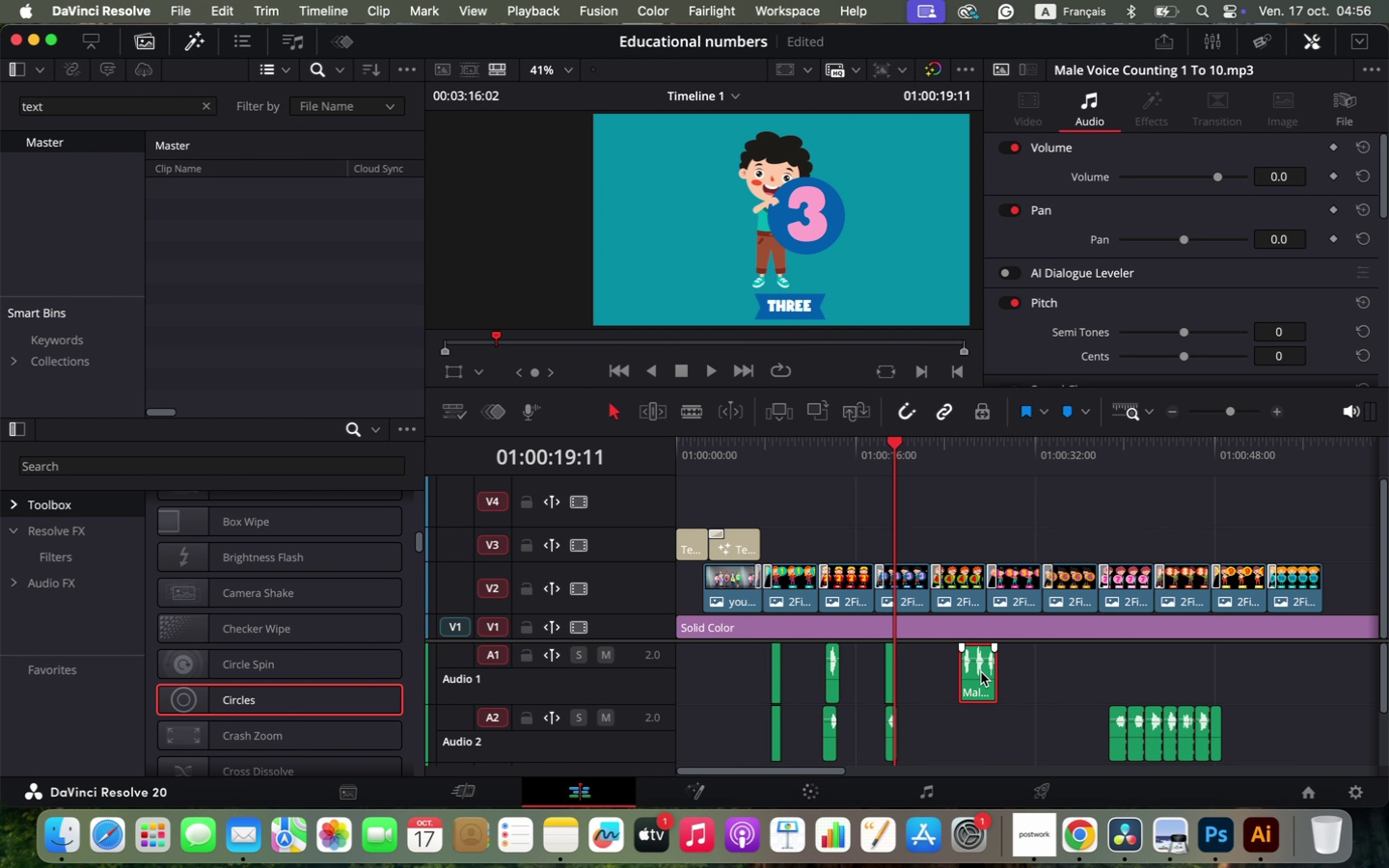 
left_click([957, 443])
 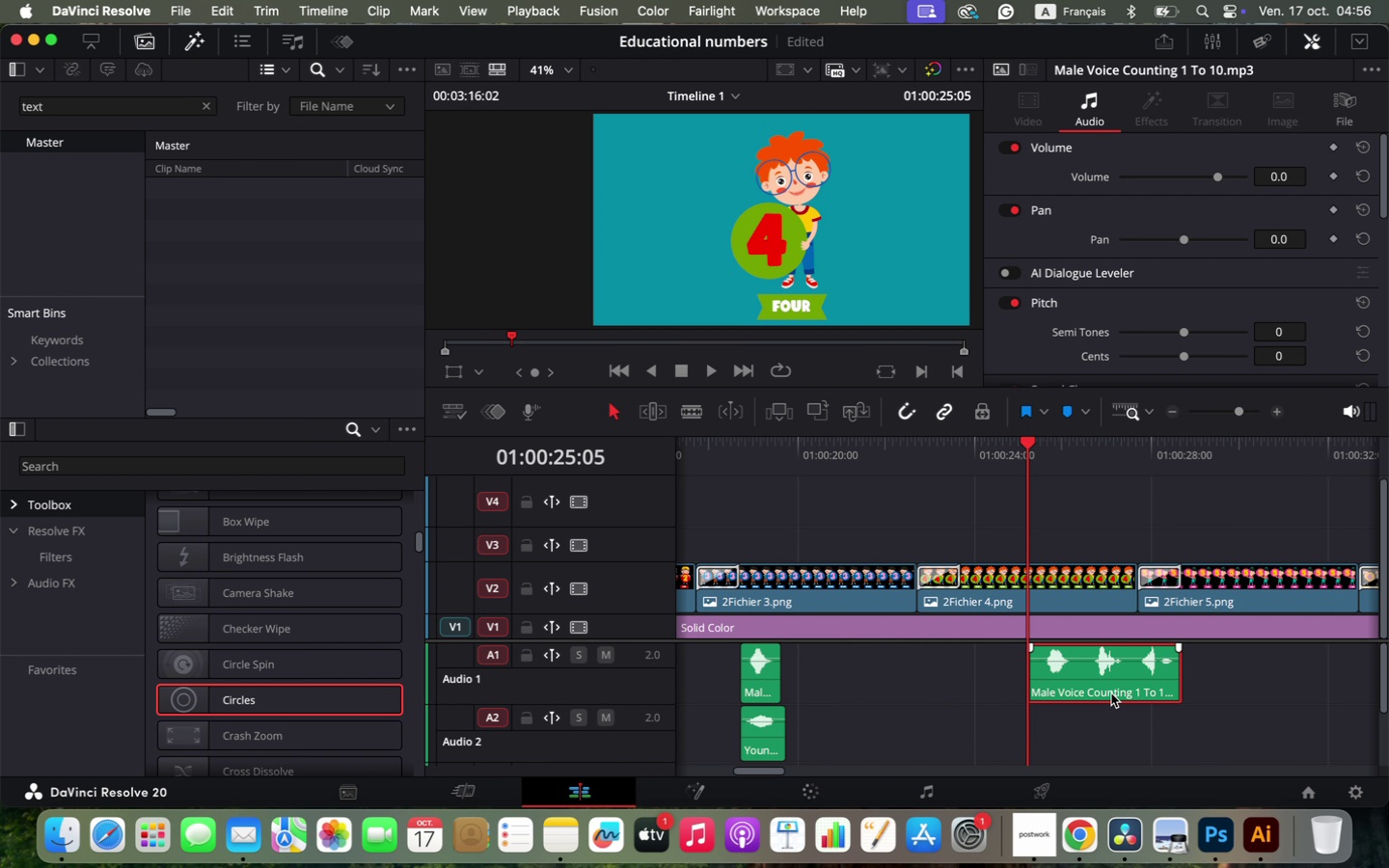 
hold_key(key=OptionLeft, duration=0.98)
scroll: coordinate [1016, 679], scroll_direction: up, amount: 8.0
 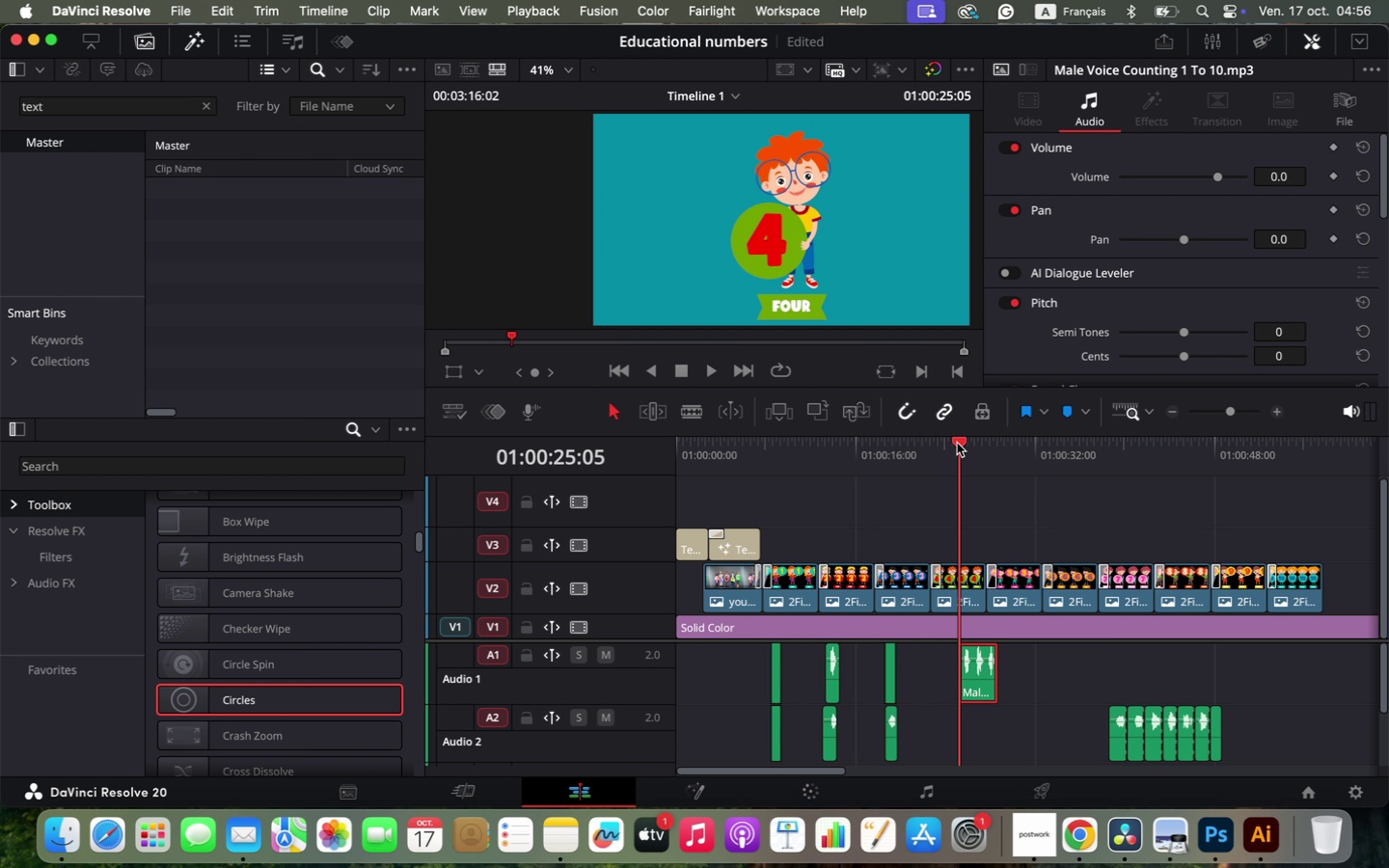 
key(Space)
 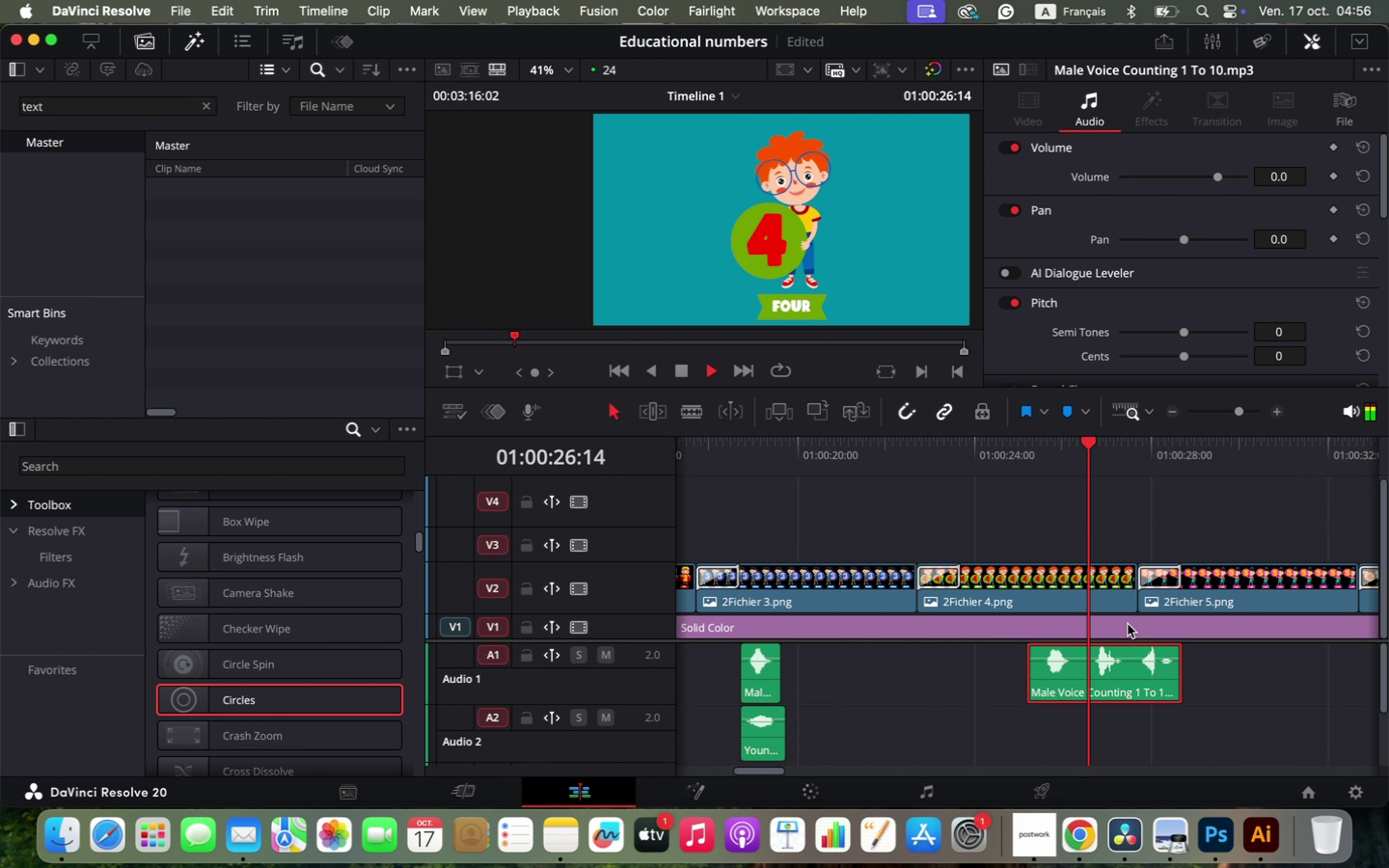 
key(Space)
 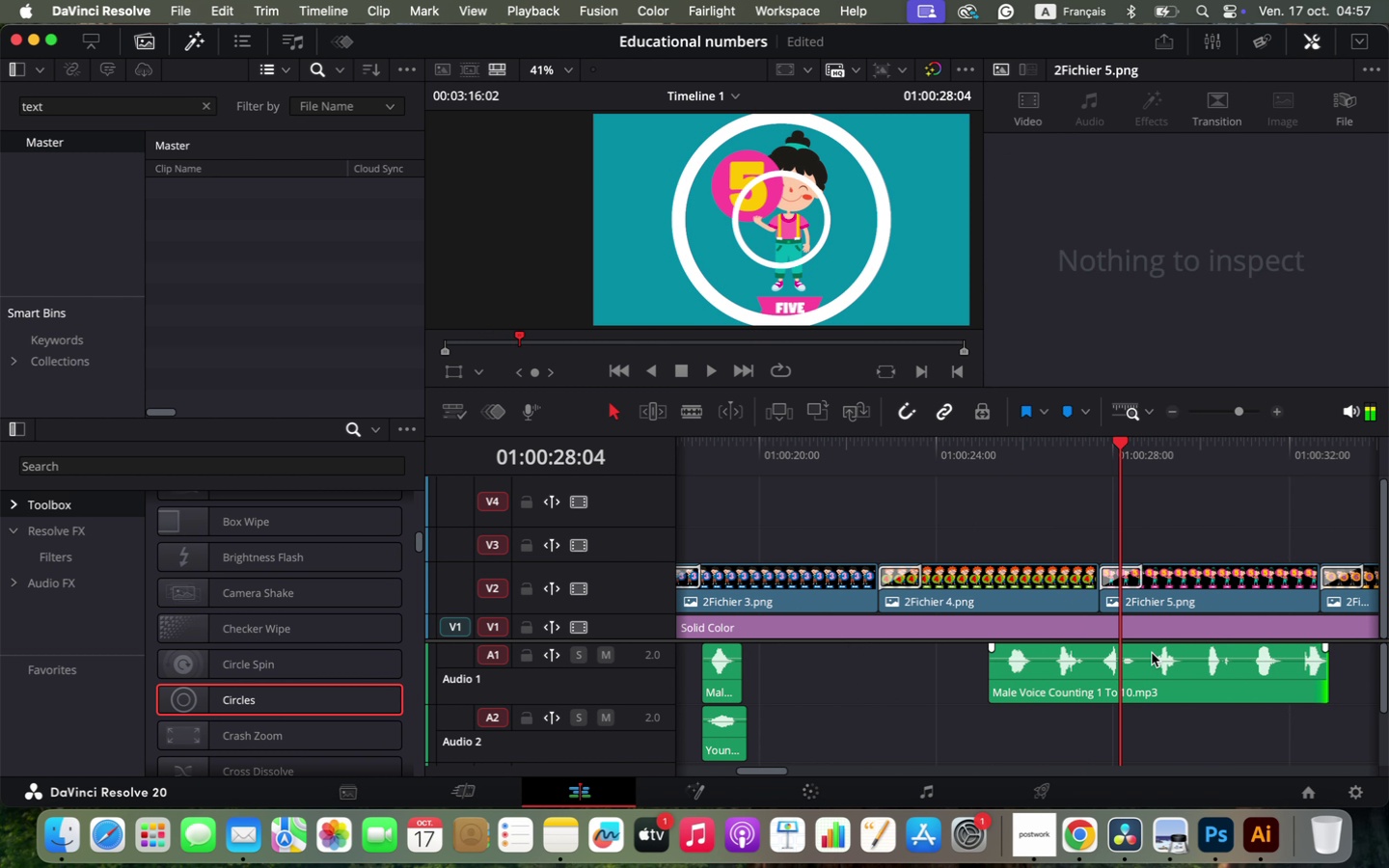 
left_click_drag(start_coordinate=[1176, 675], to_coordinate=[1377, 671])
 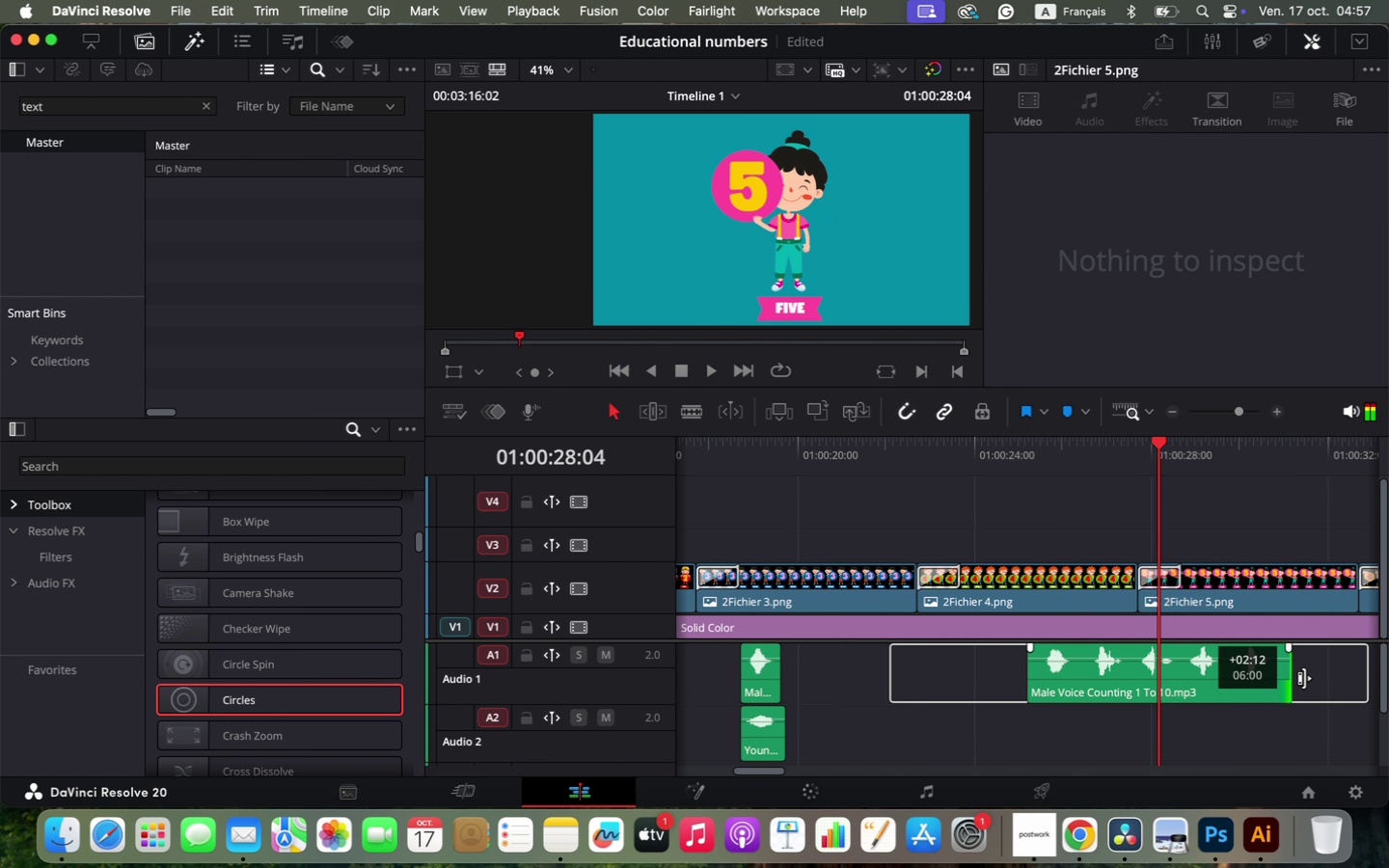 
key(C)
 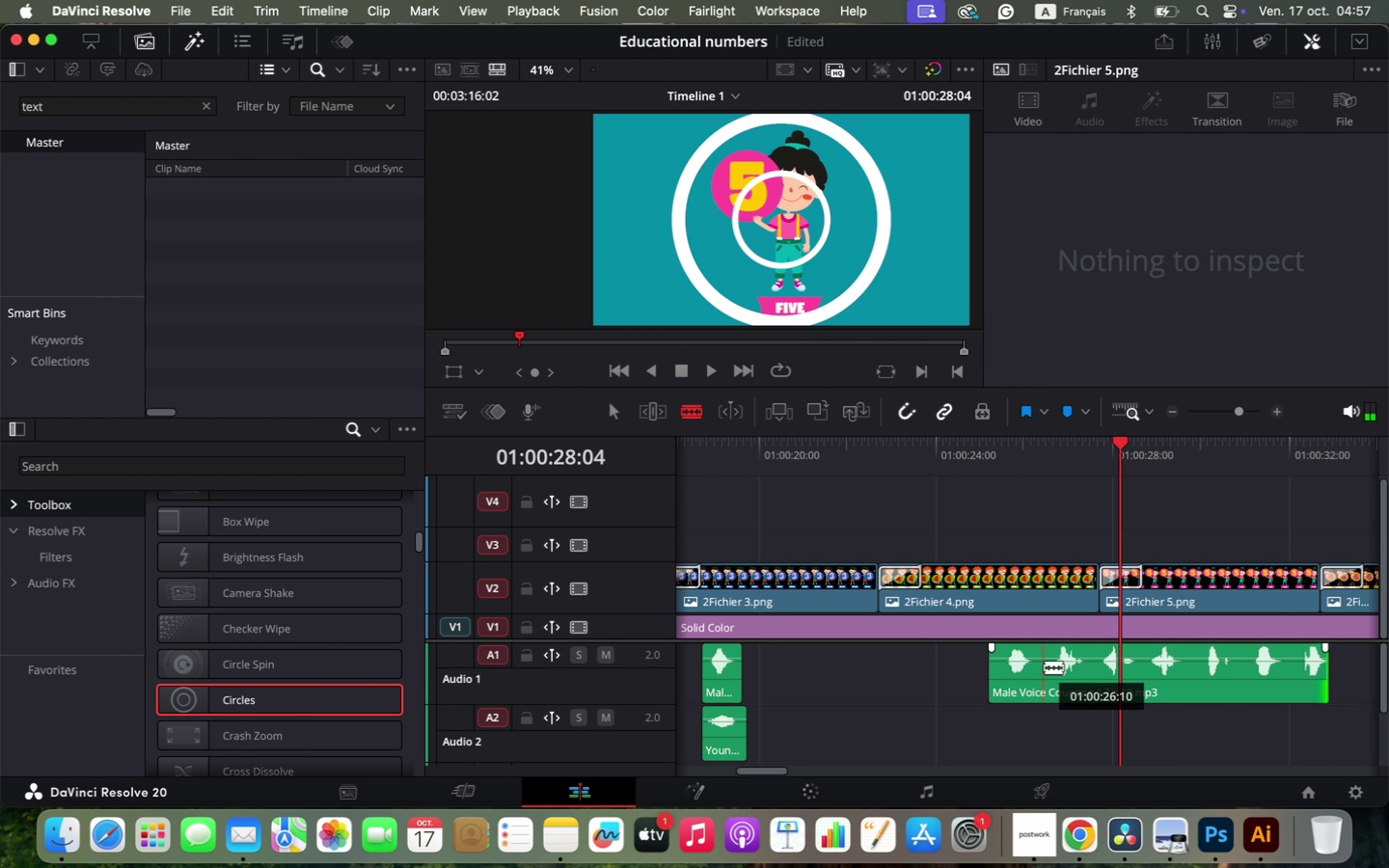 
left_click([1044, 666])
 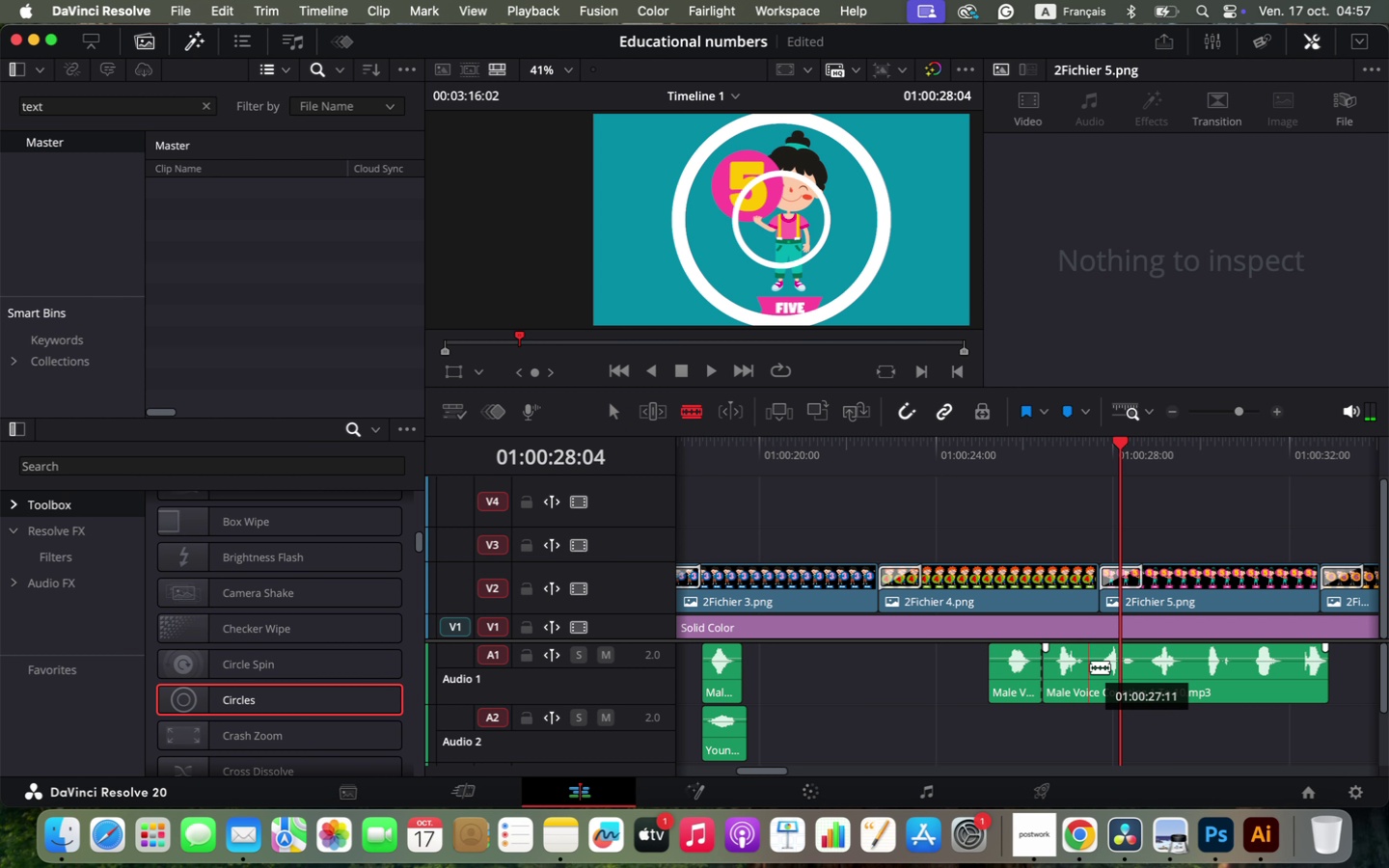 
left_click([1092, 667])
 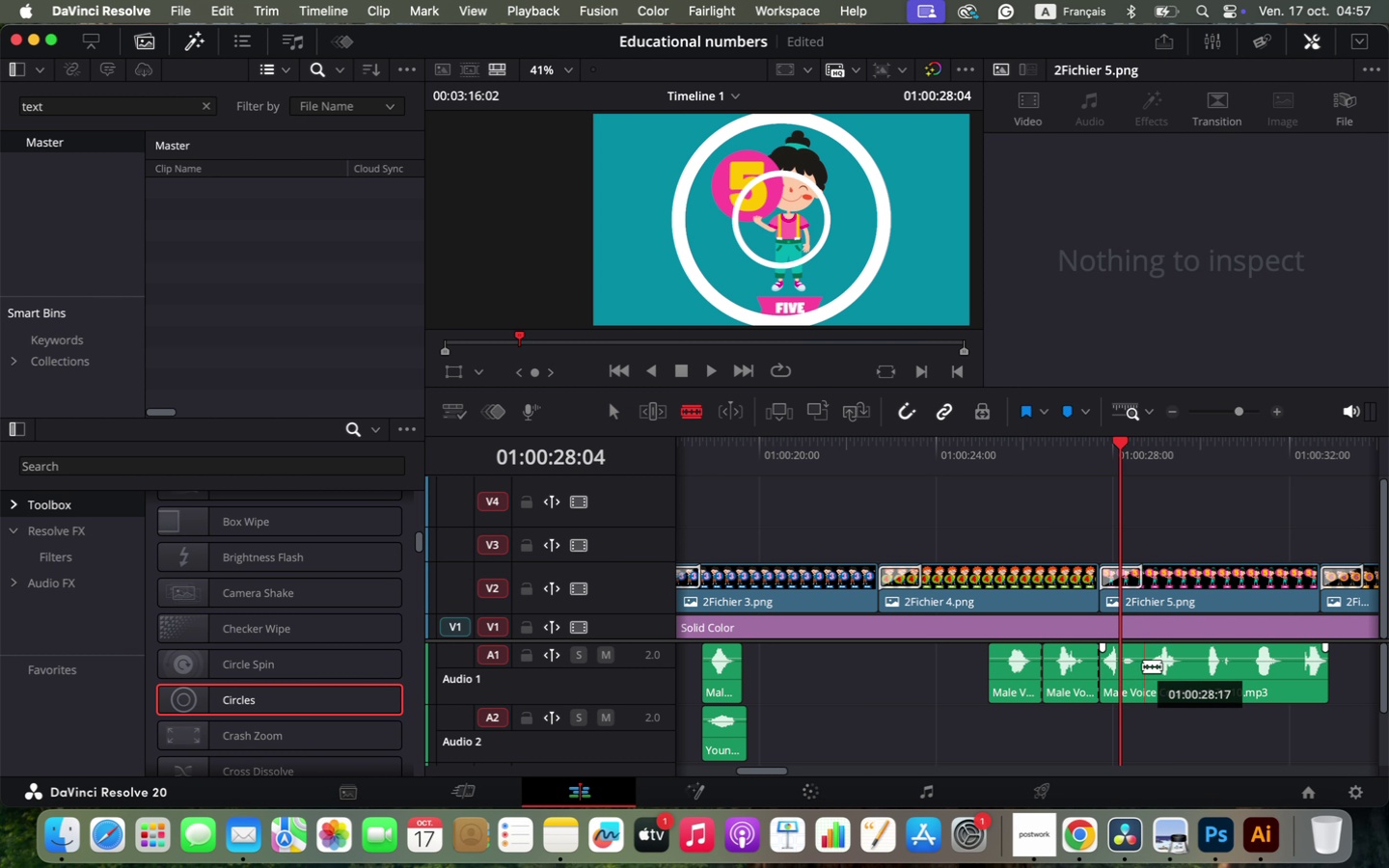 
left_click([1142, 665])
 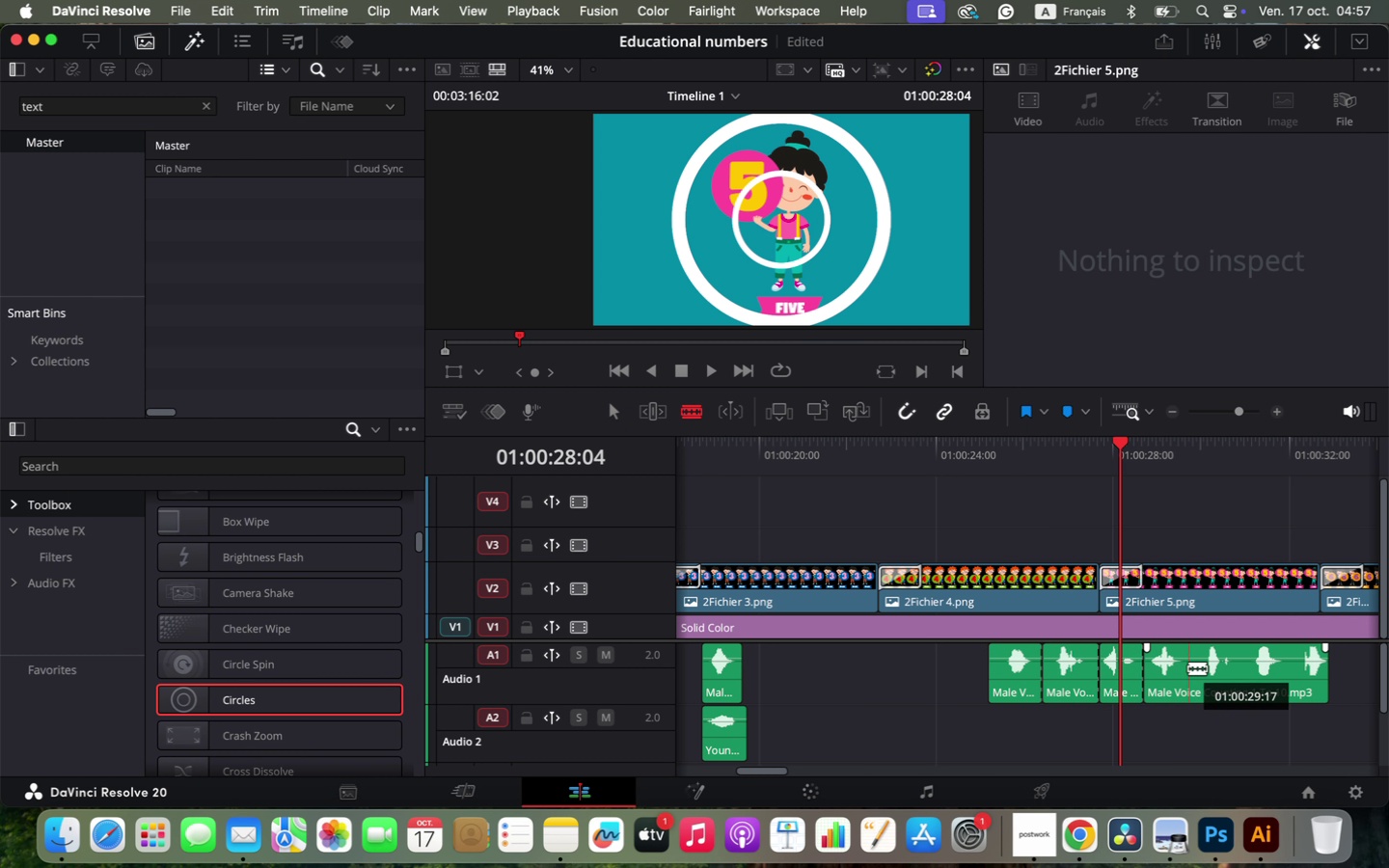 
left_click([1187, 667])
 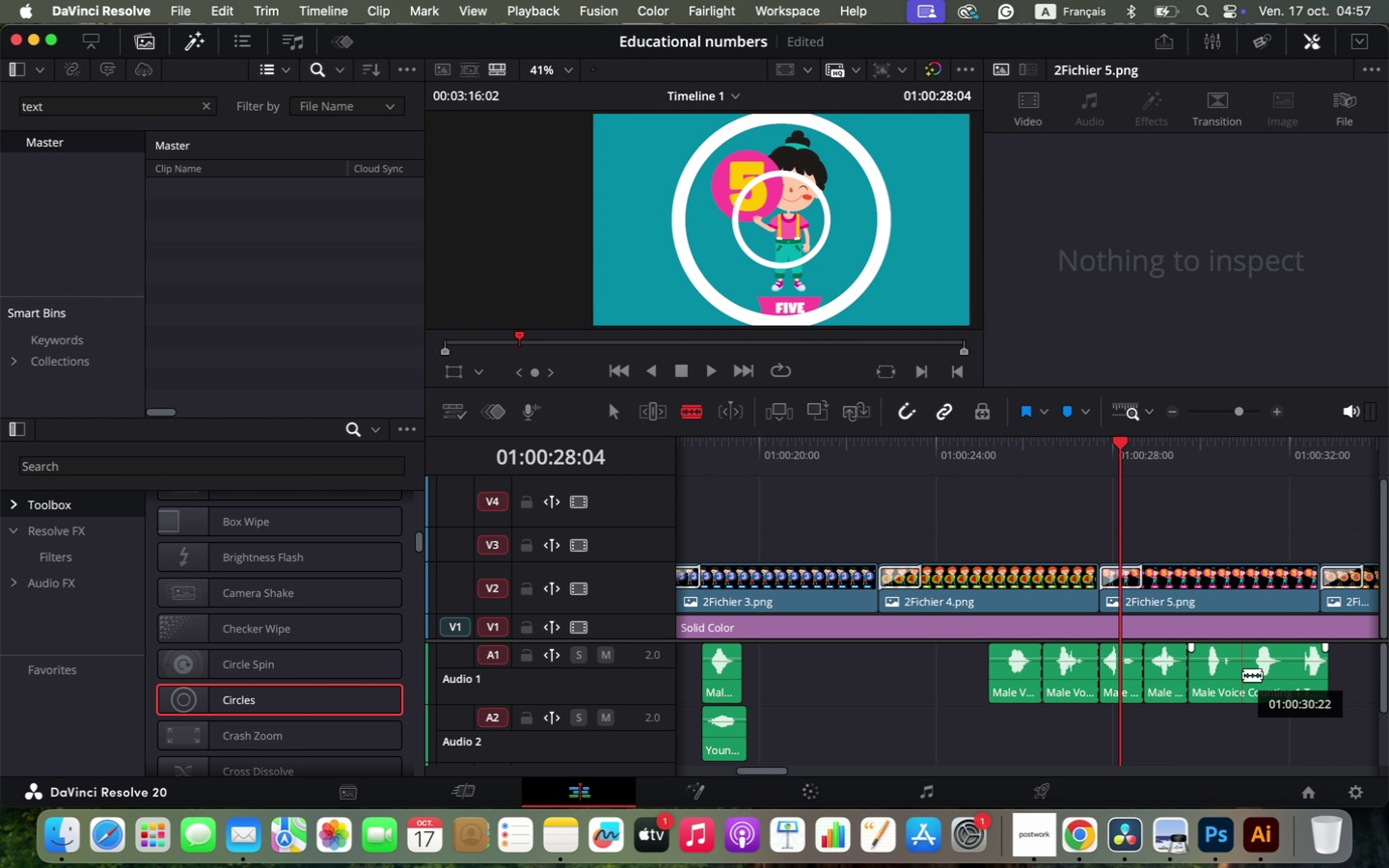 
left_click([1241, 674])
 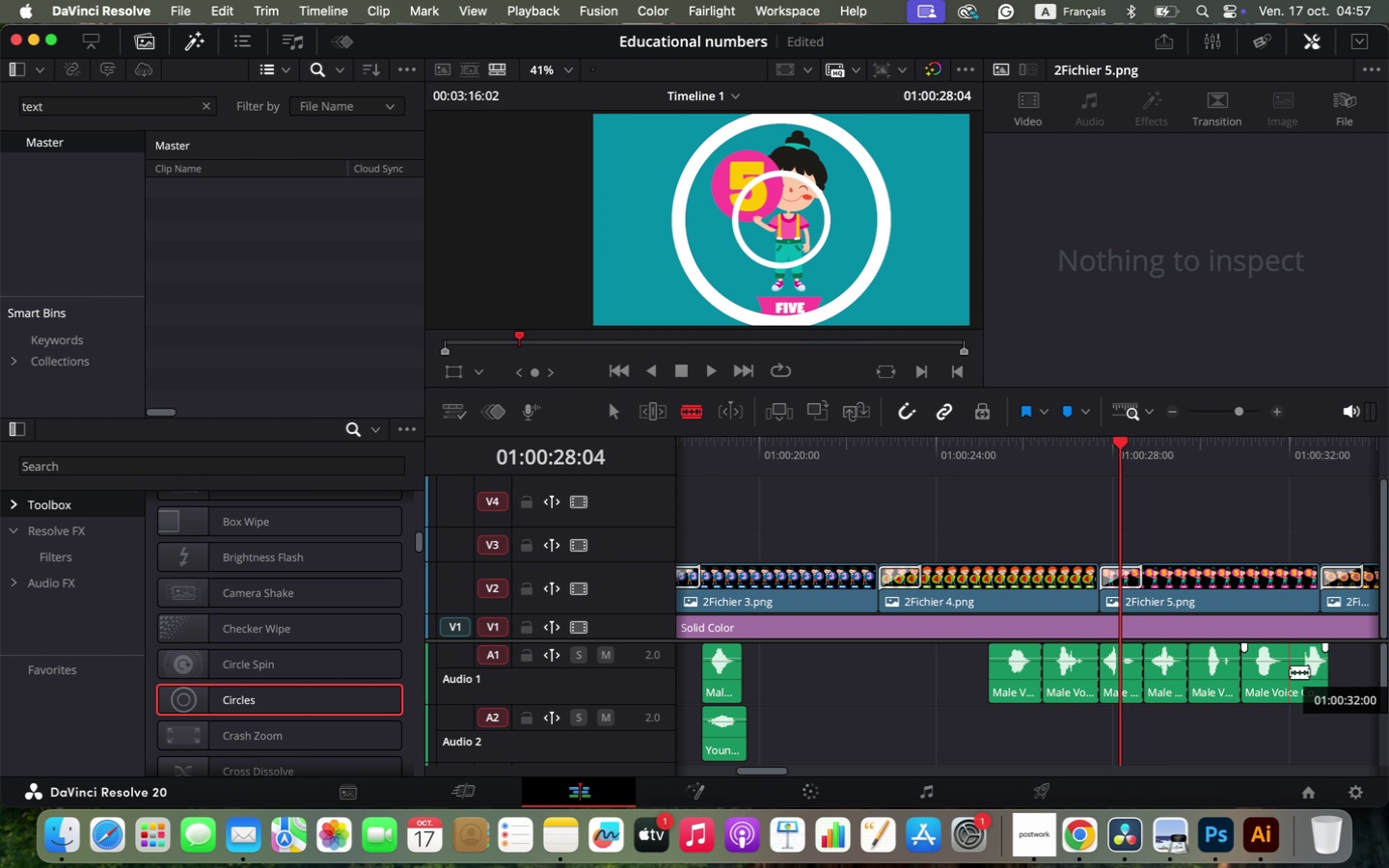 
left_click([1290, 671])
 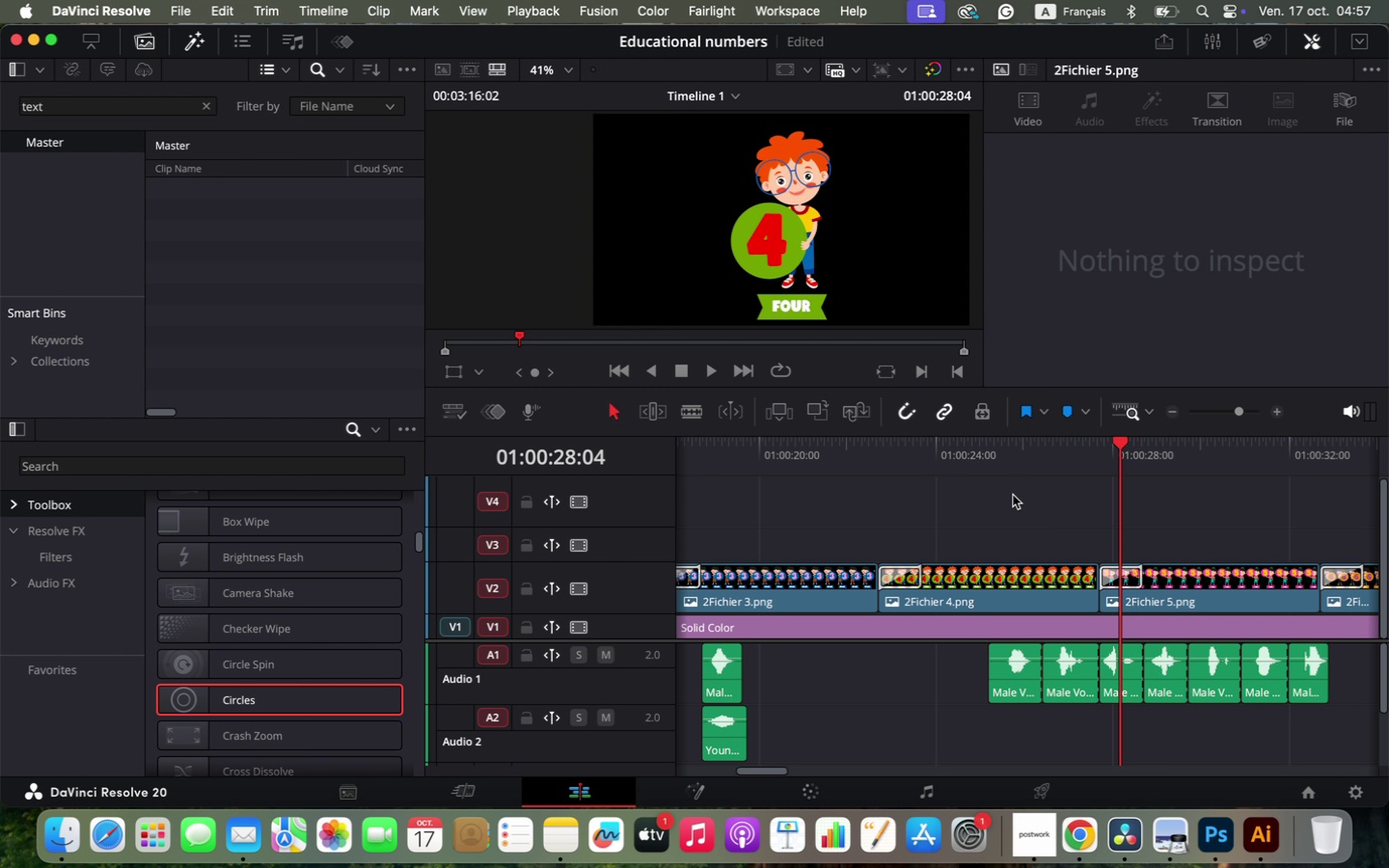 
type(vq)
 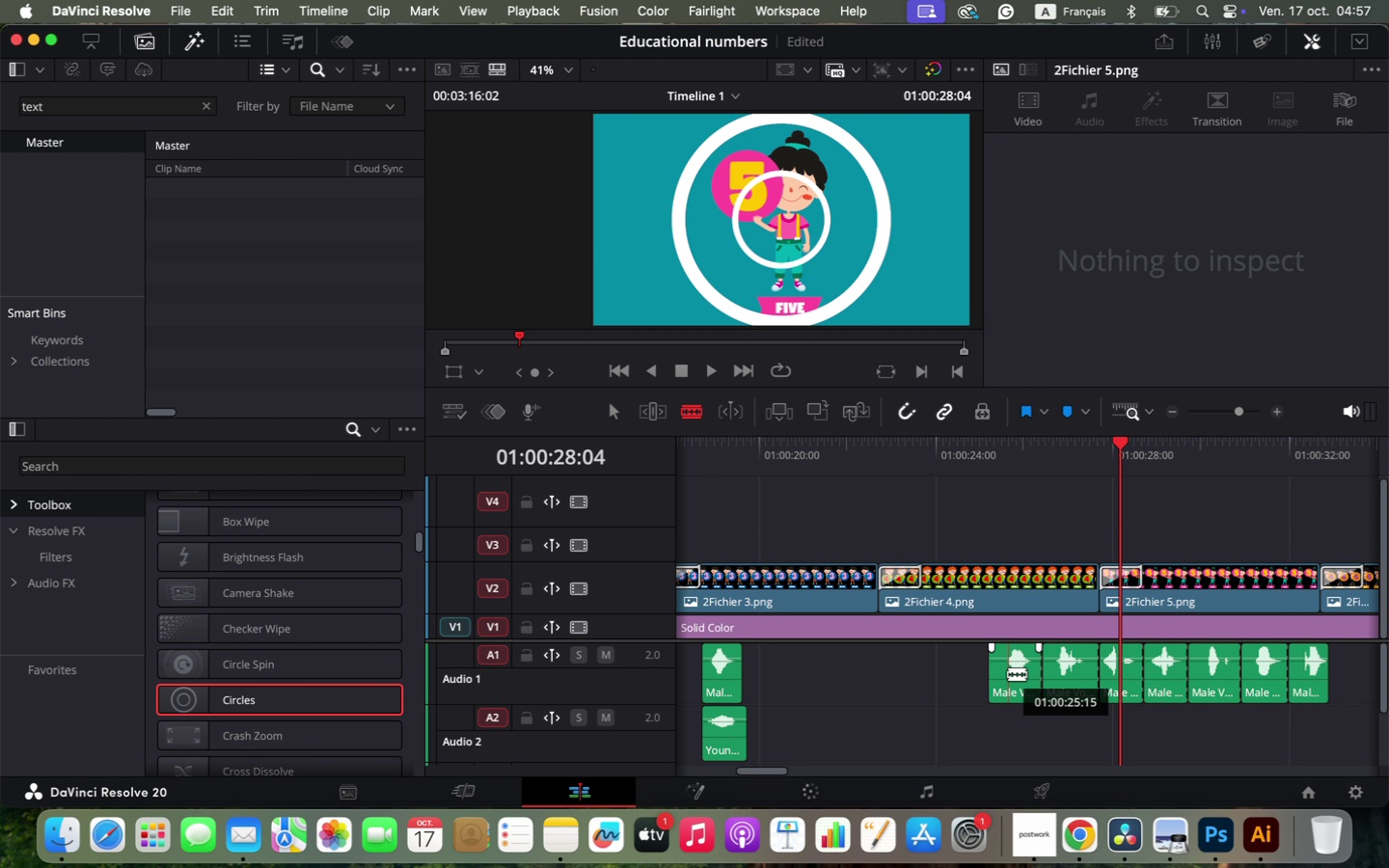 
left_click([887, 443])
 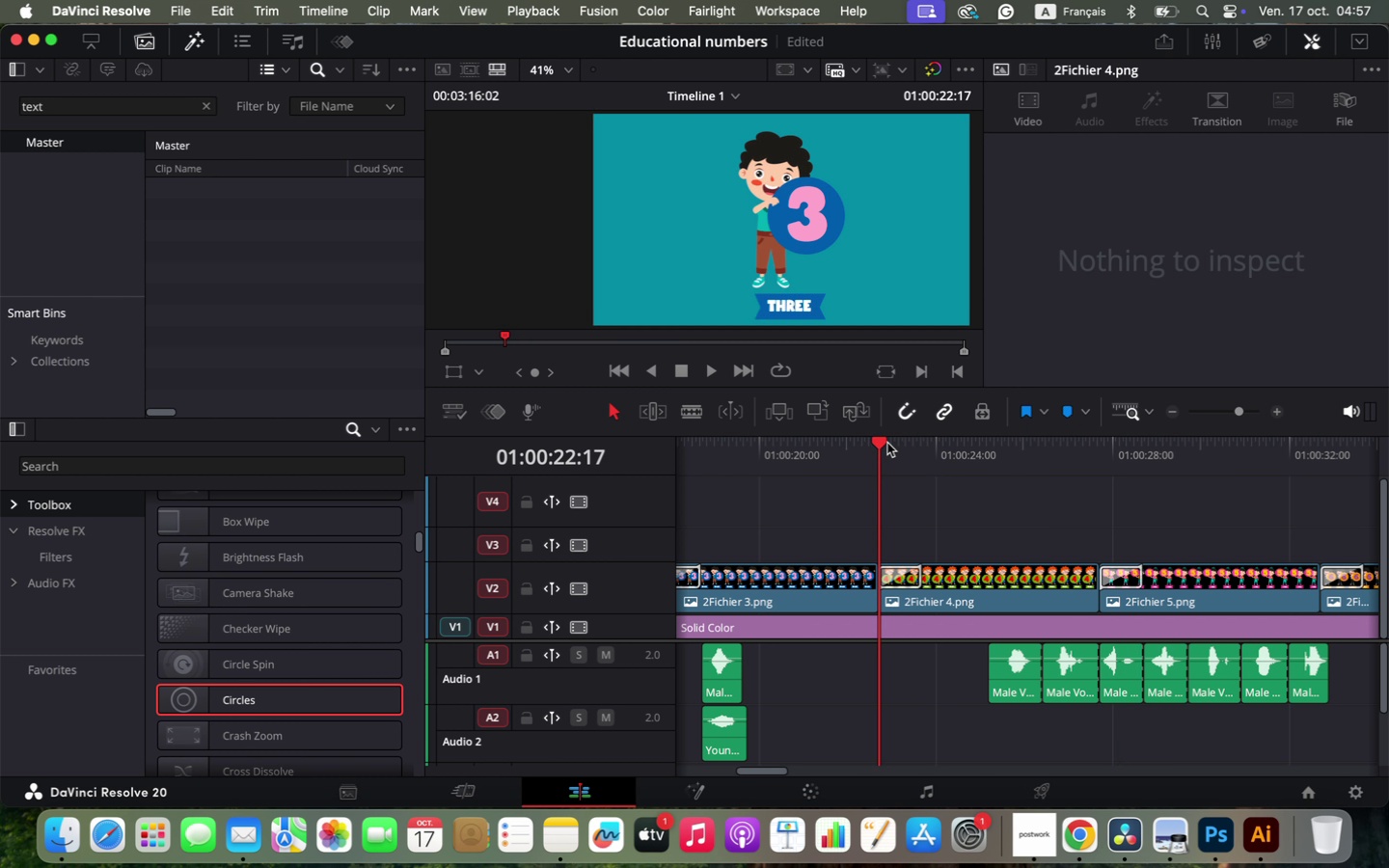 
key(Space)
 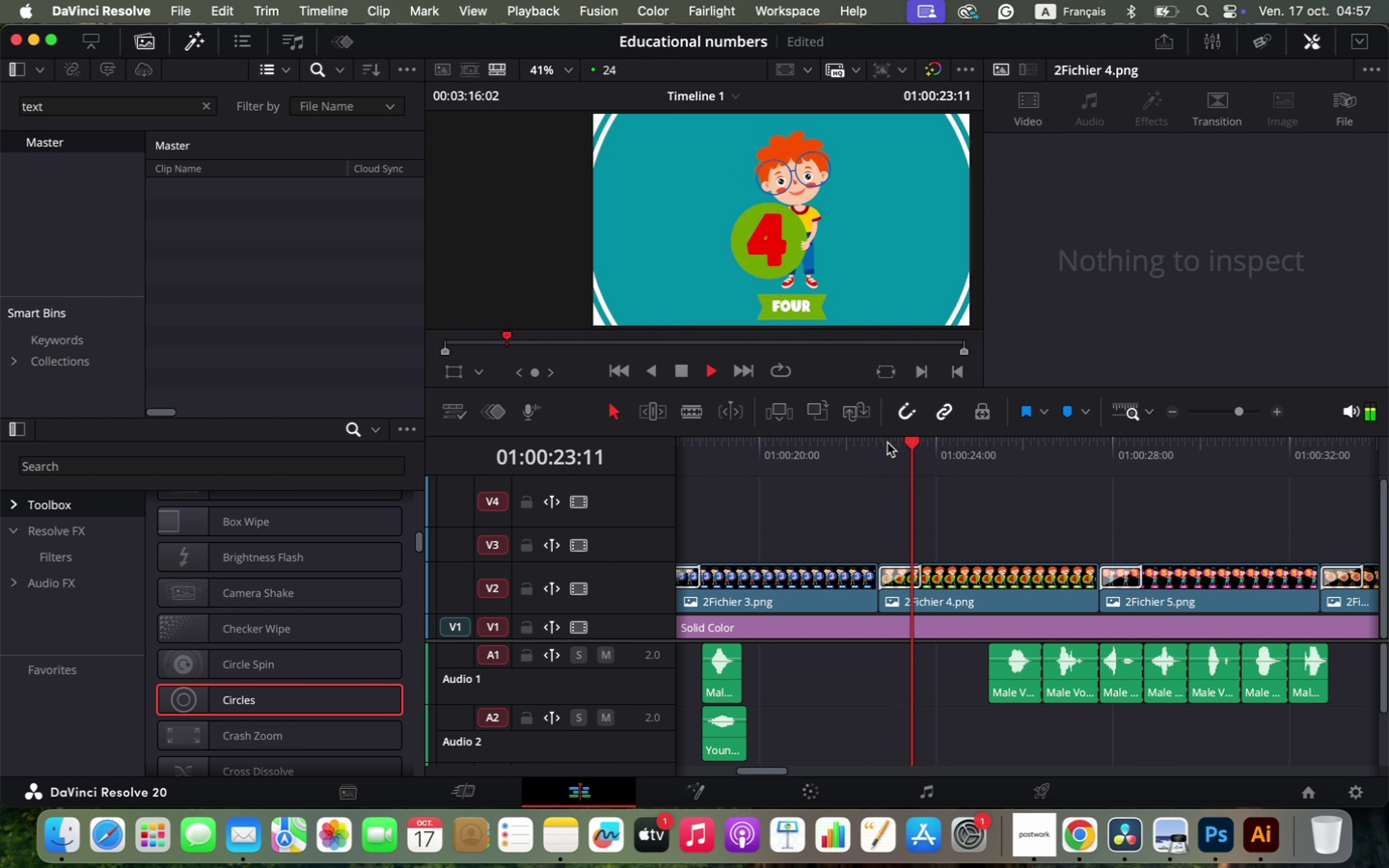 
key(Space)
 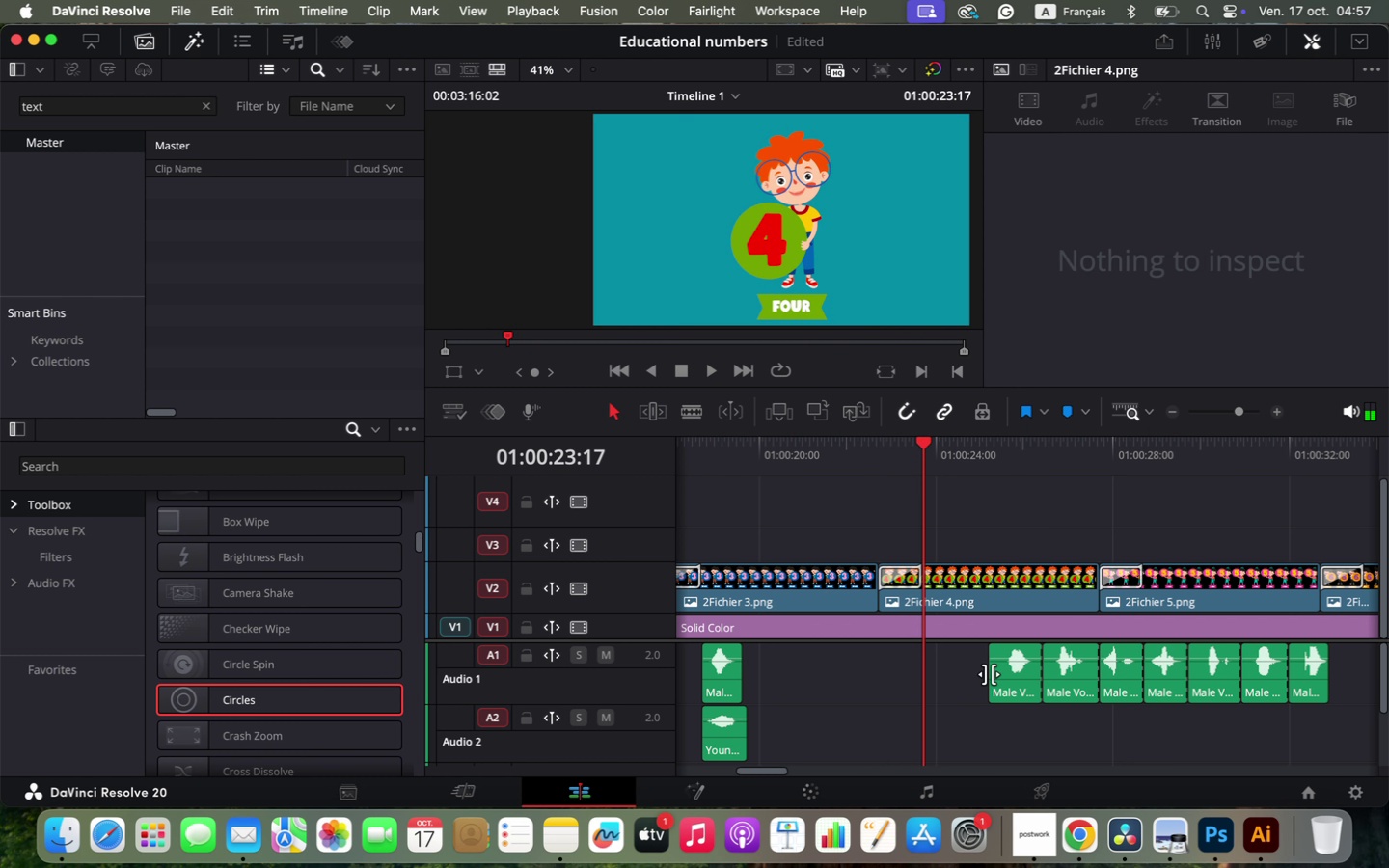 
left_click_drag(start_coordinate=[1018, 680], to_coordinate=[946, 684])
 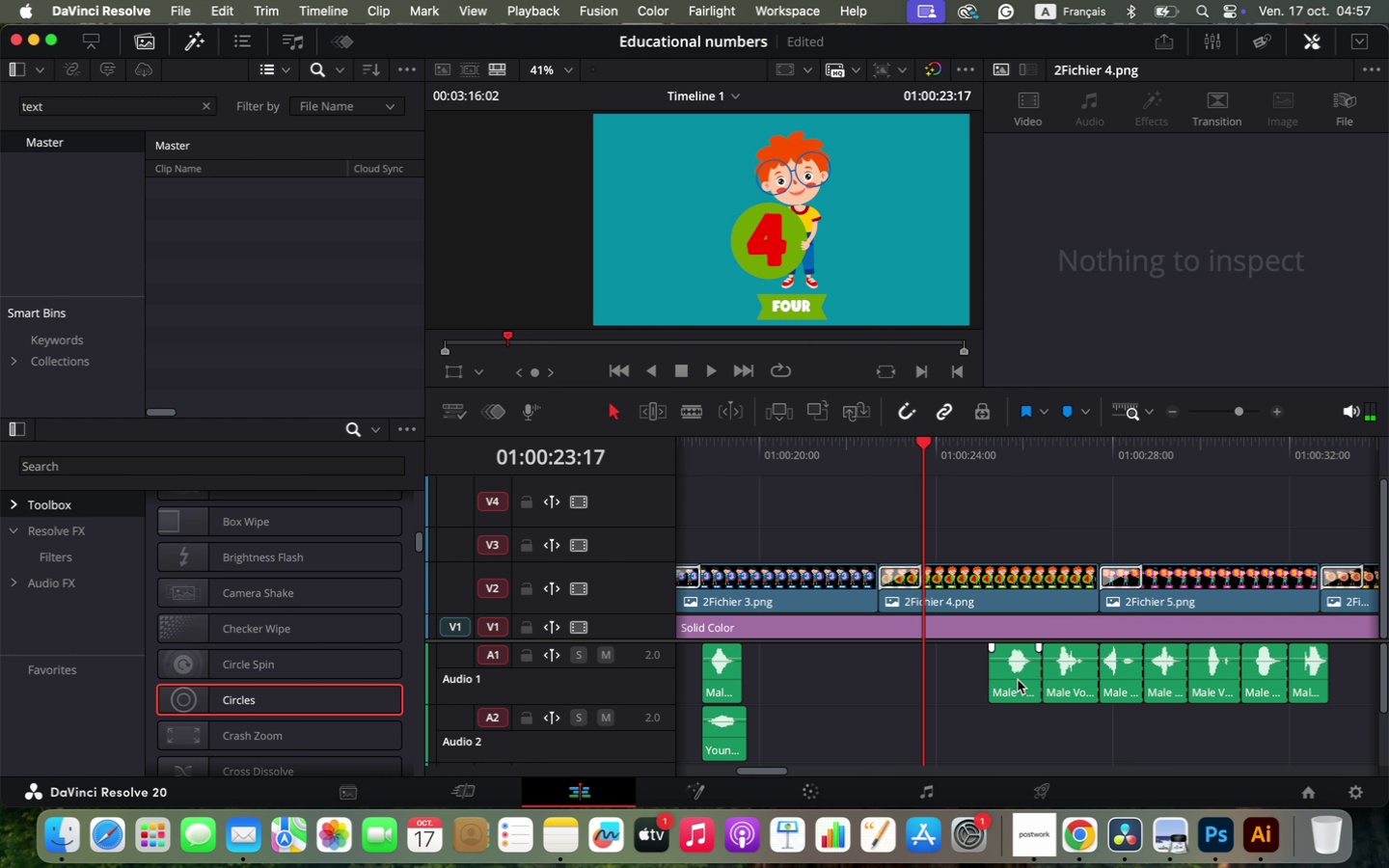 
scroll: coordinate [1044, 693], scroll_direction: none, amount: 0.0
 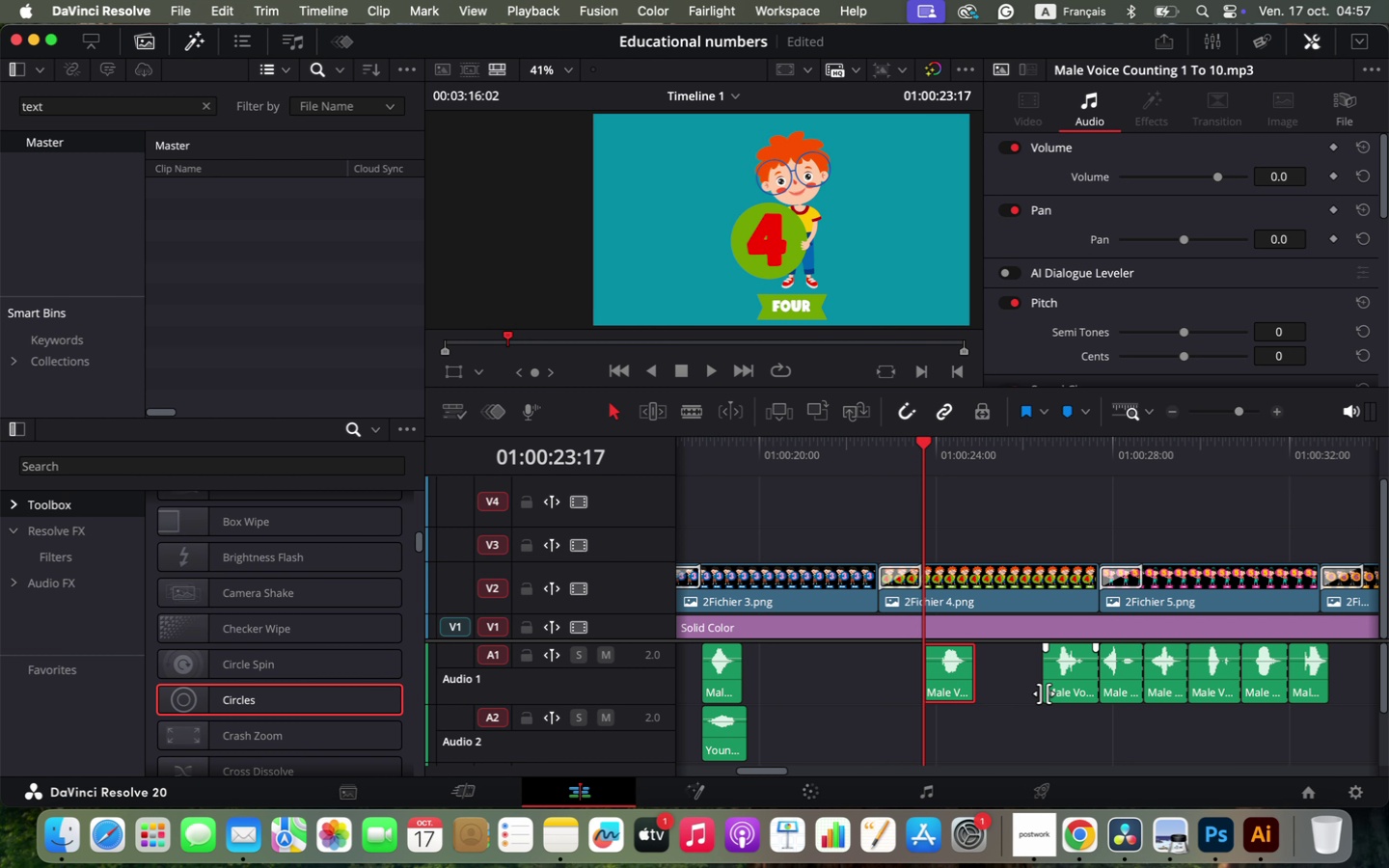 
left_click_drag(start_coordinate=[1027, 665], to_coordinate=[1310, 674])
 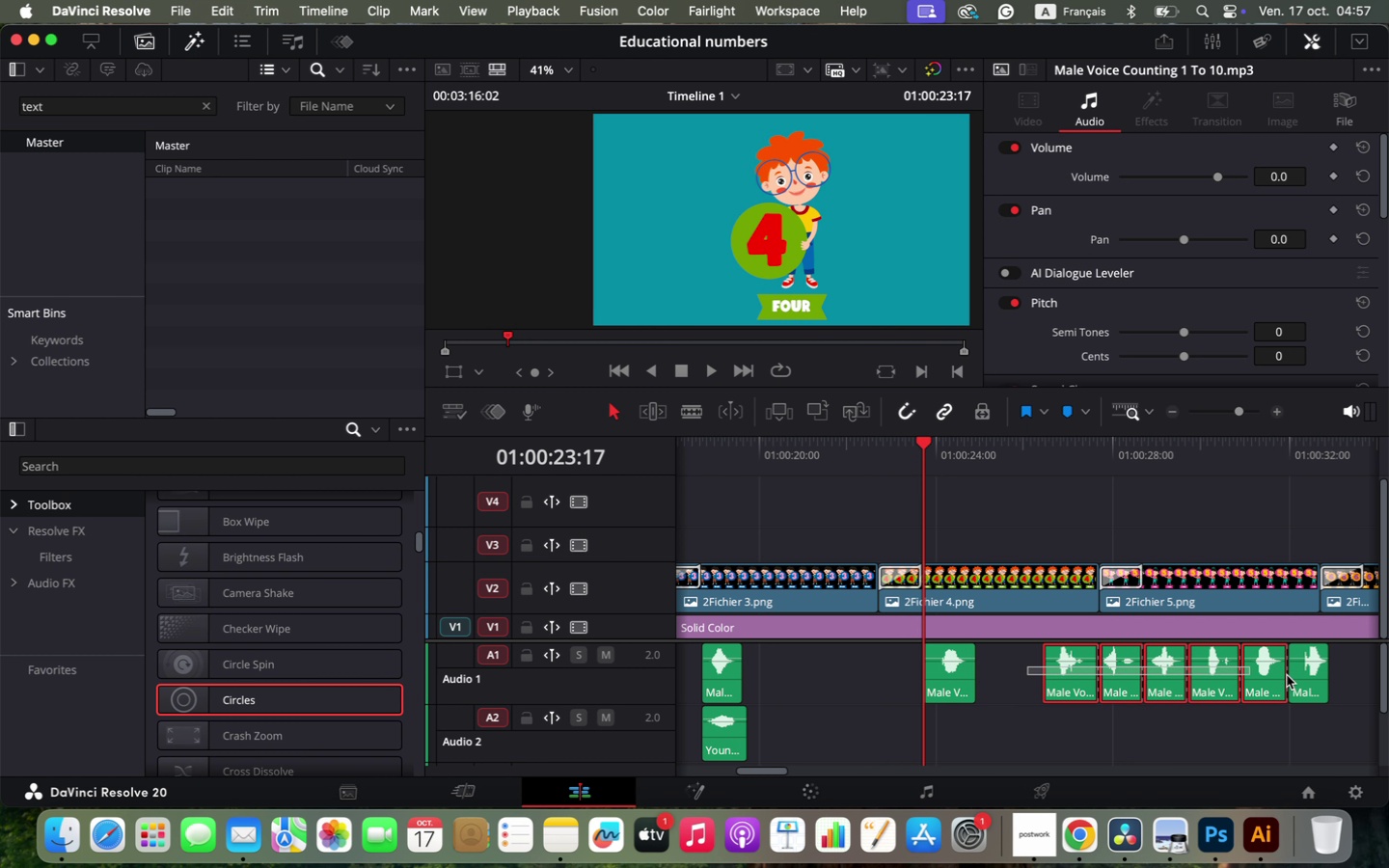 
left_click_drag(start_coordinate=[1081, 677], to_coordinate=[1182, 672])
 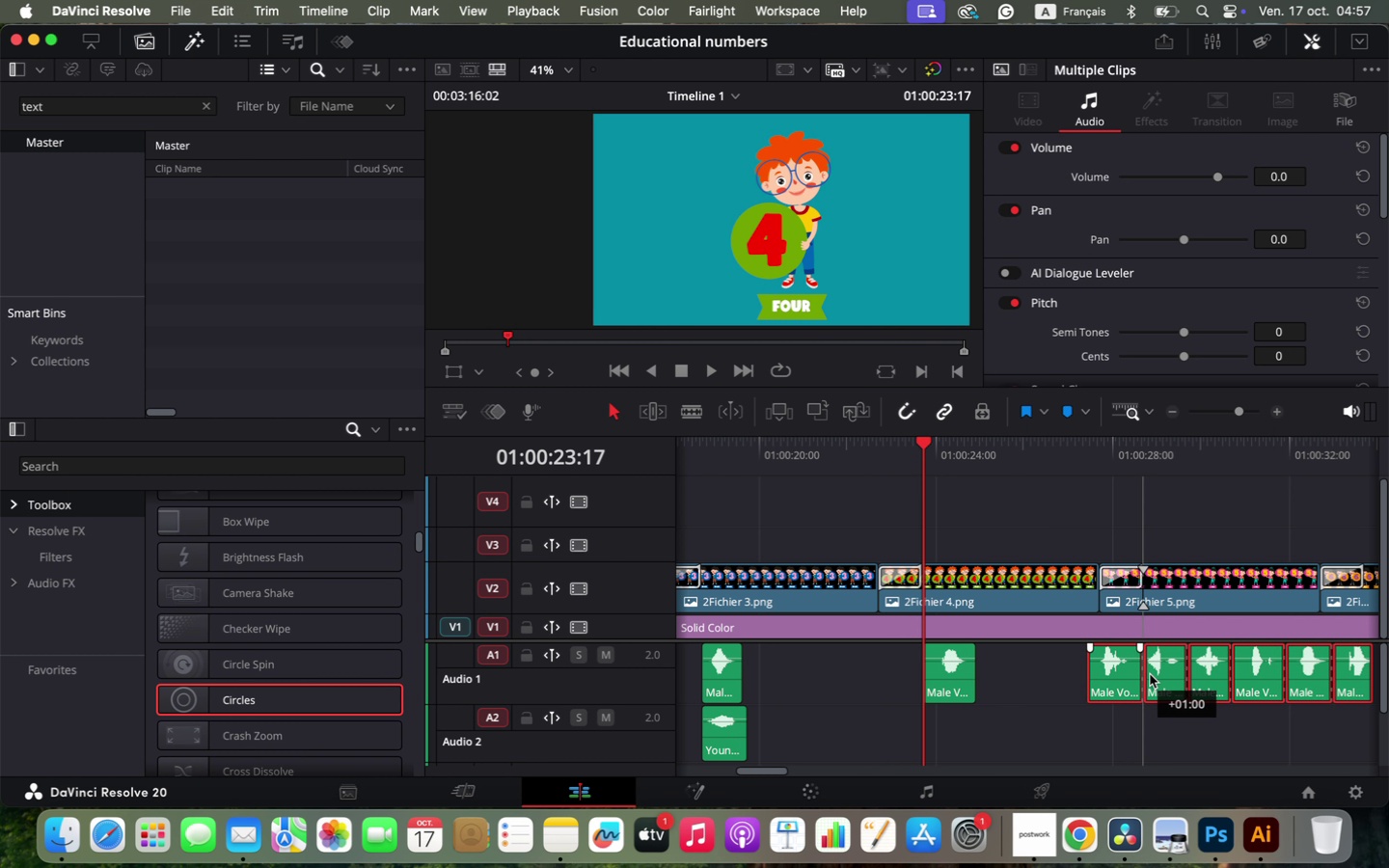 
hold_key(key=OptionLeft, duration=0.59)
scroll: coordinate [1185, 734], scroll_direction: down, amount: 1.0
 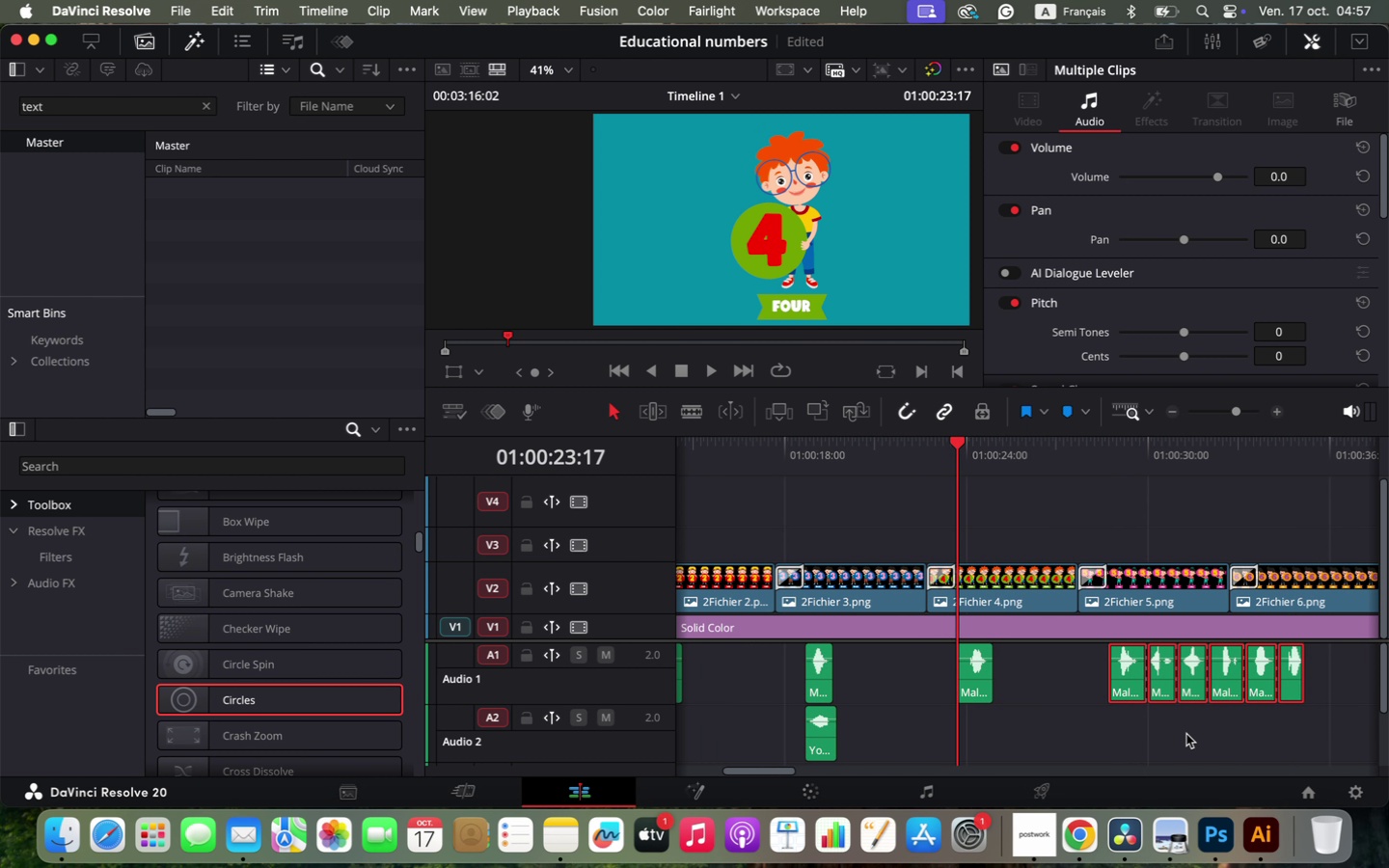 
left_click([1237, 734])
 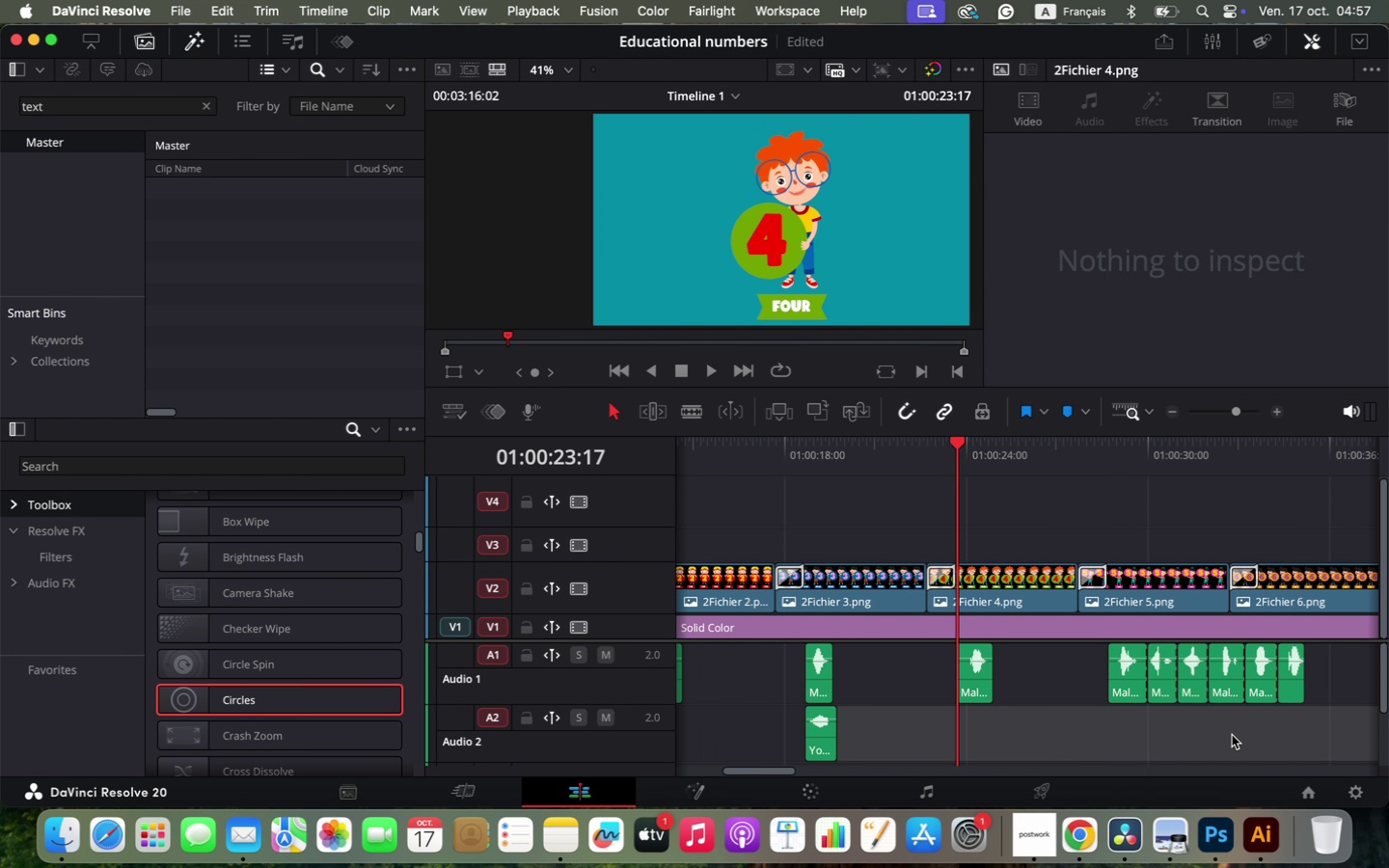 
left_click([1319, 675])
 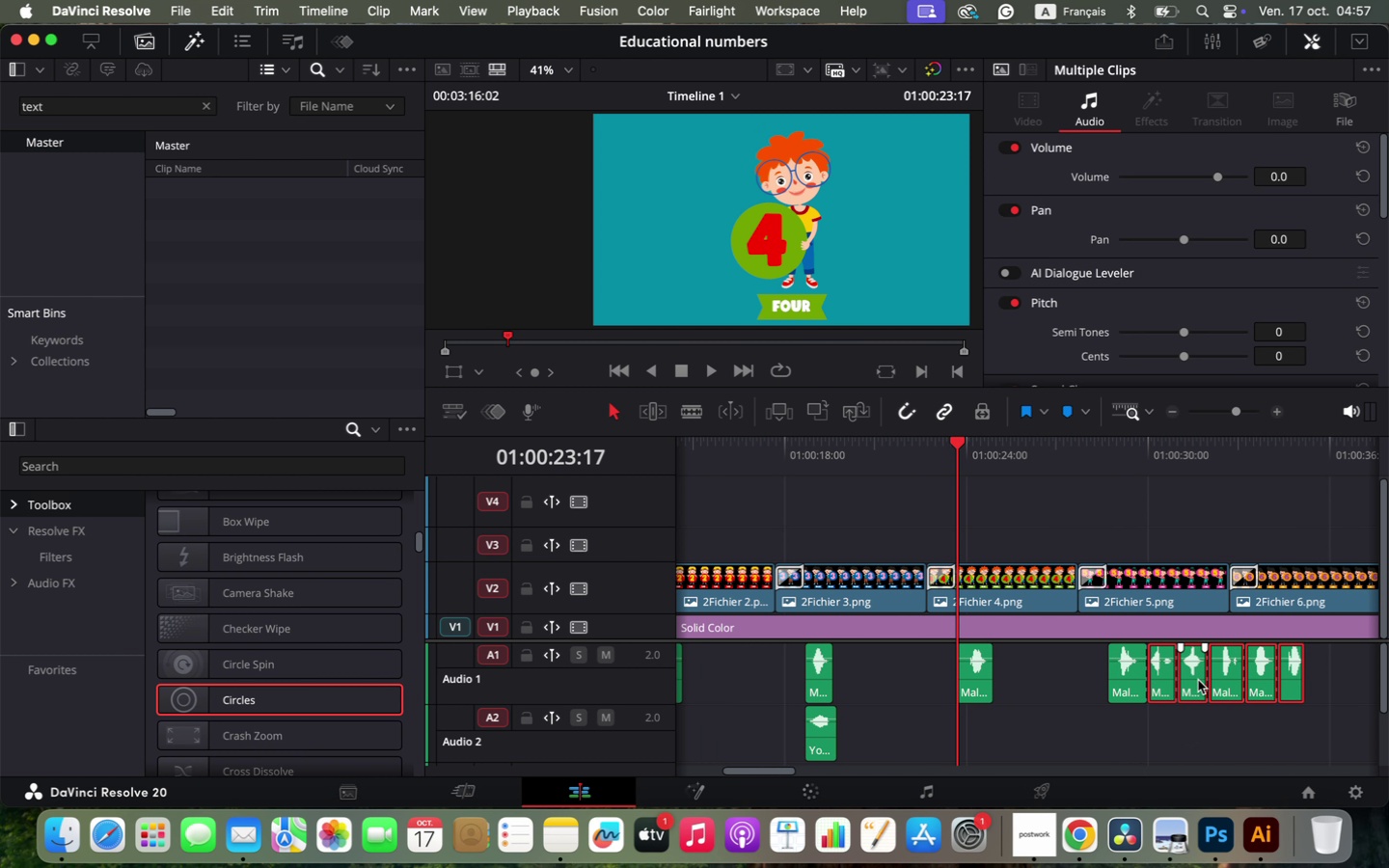 
left_click_drag(start_coordinate=[1322, 670], to_coordinate=[1164, 681])
 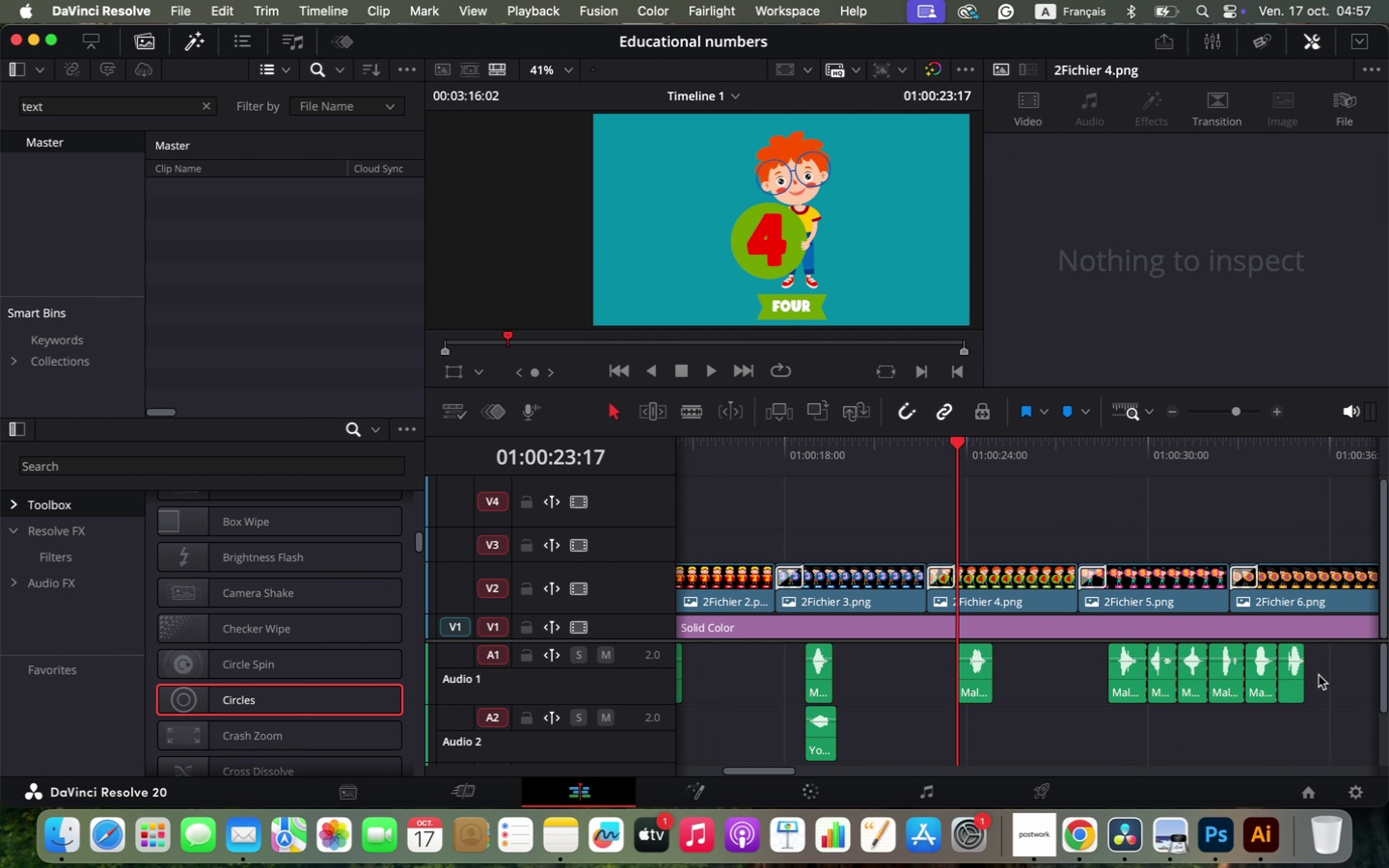 
left_click([1255, 449])
 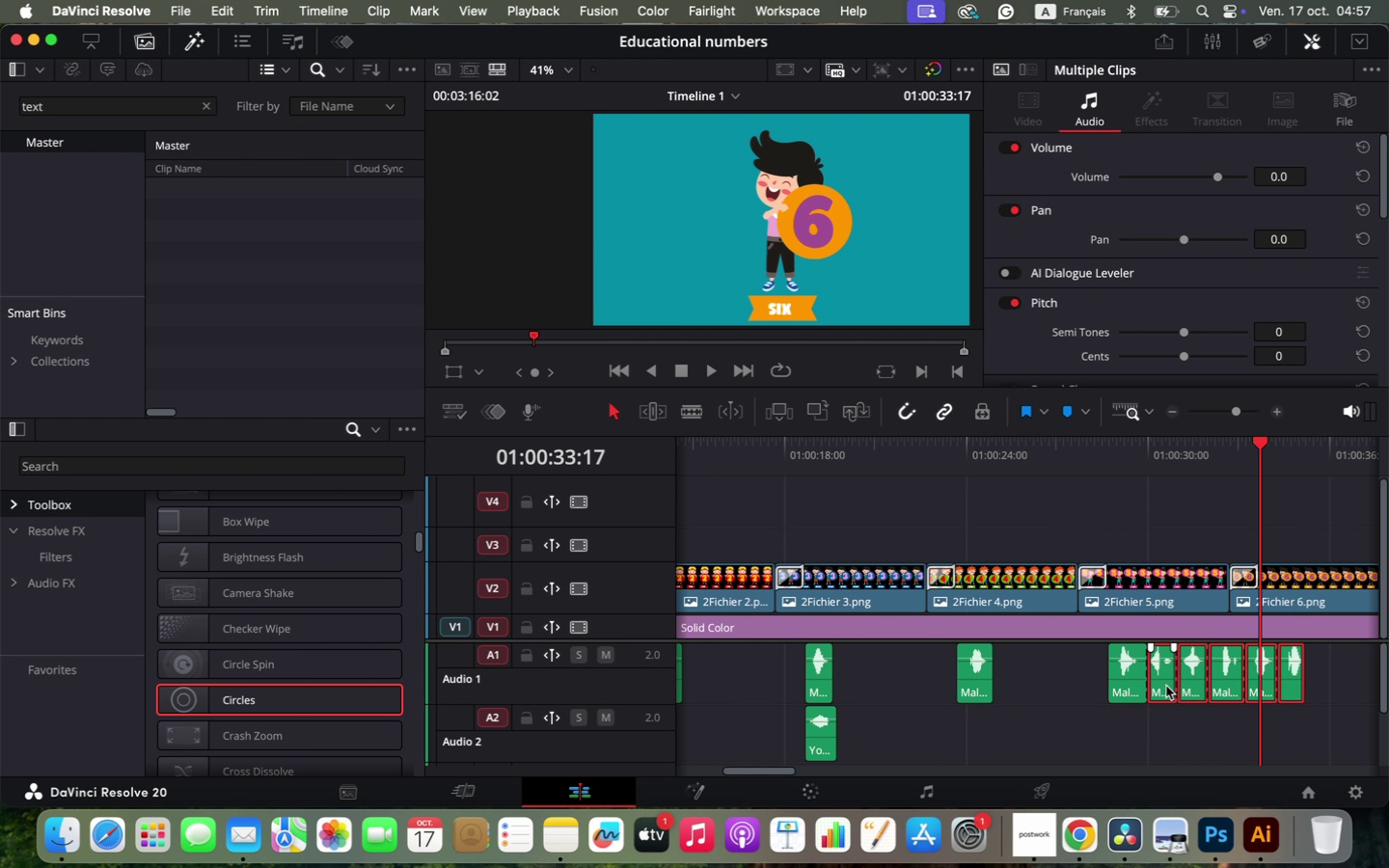 
left_click_drag(start_coordinate=[1166, 686], to_coordinate=[1279, 684])
 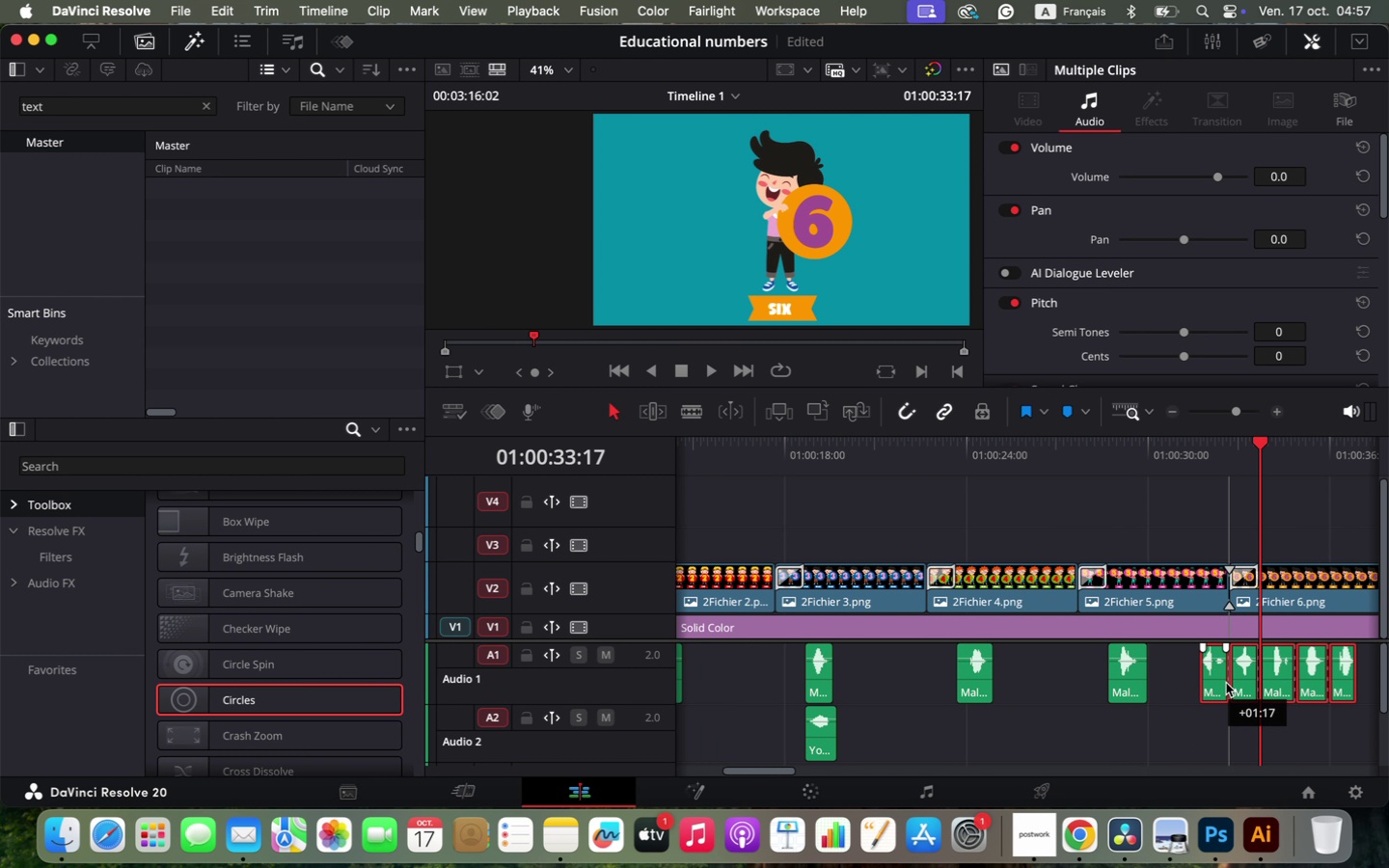 
hold_key(key=OptionLeft, duration=0.58)
scroll: coordinate [1238, 707], scroll_direction: down, amount: 3.0
 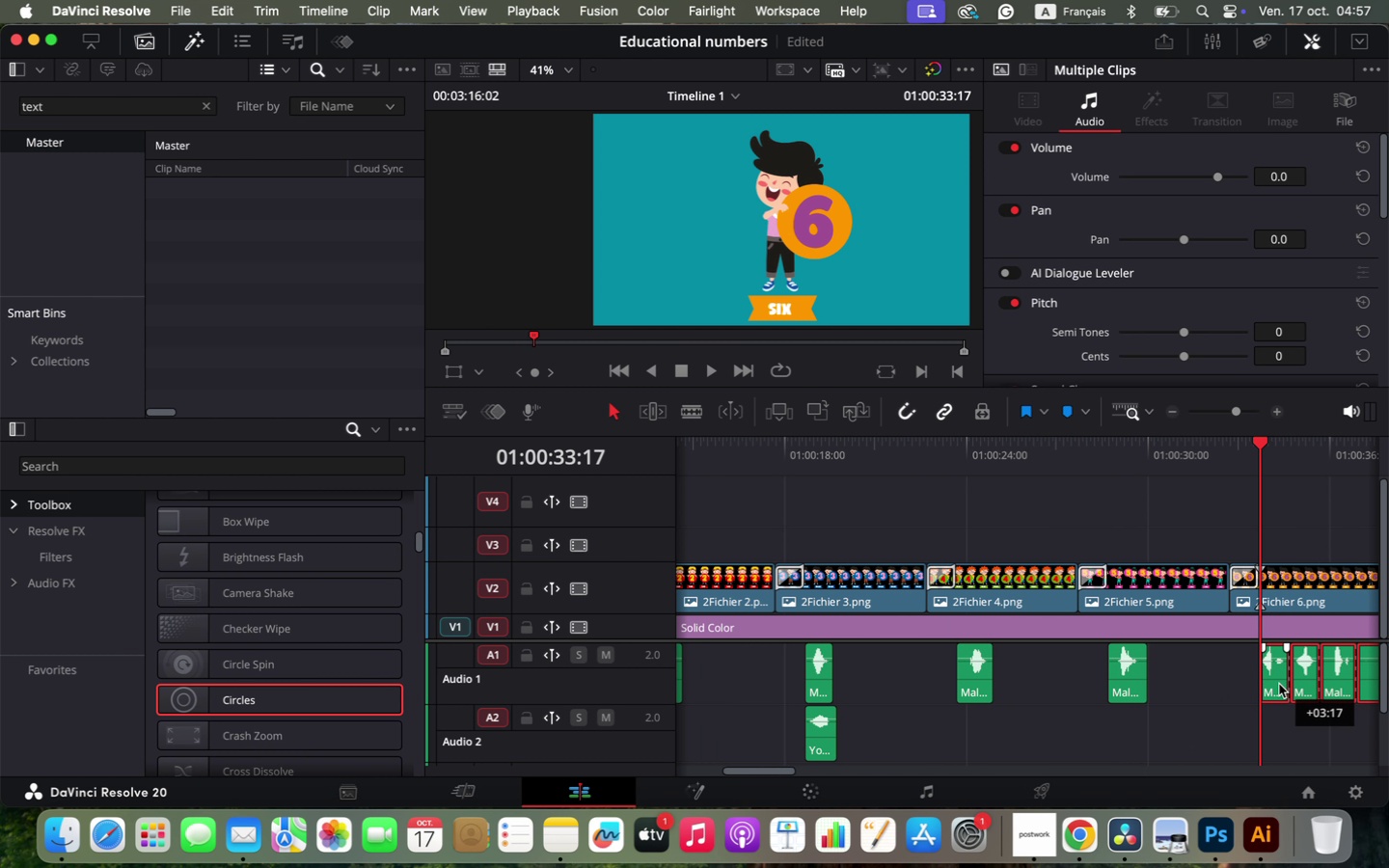 
hold_key(key=OptionLeft, duration=0.76)
scroll: coordinate [1081, 681], scroll_direction: up, amount: 5.0
 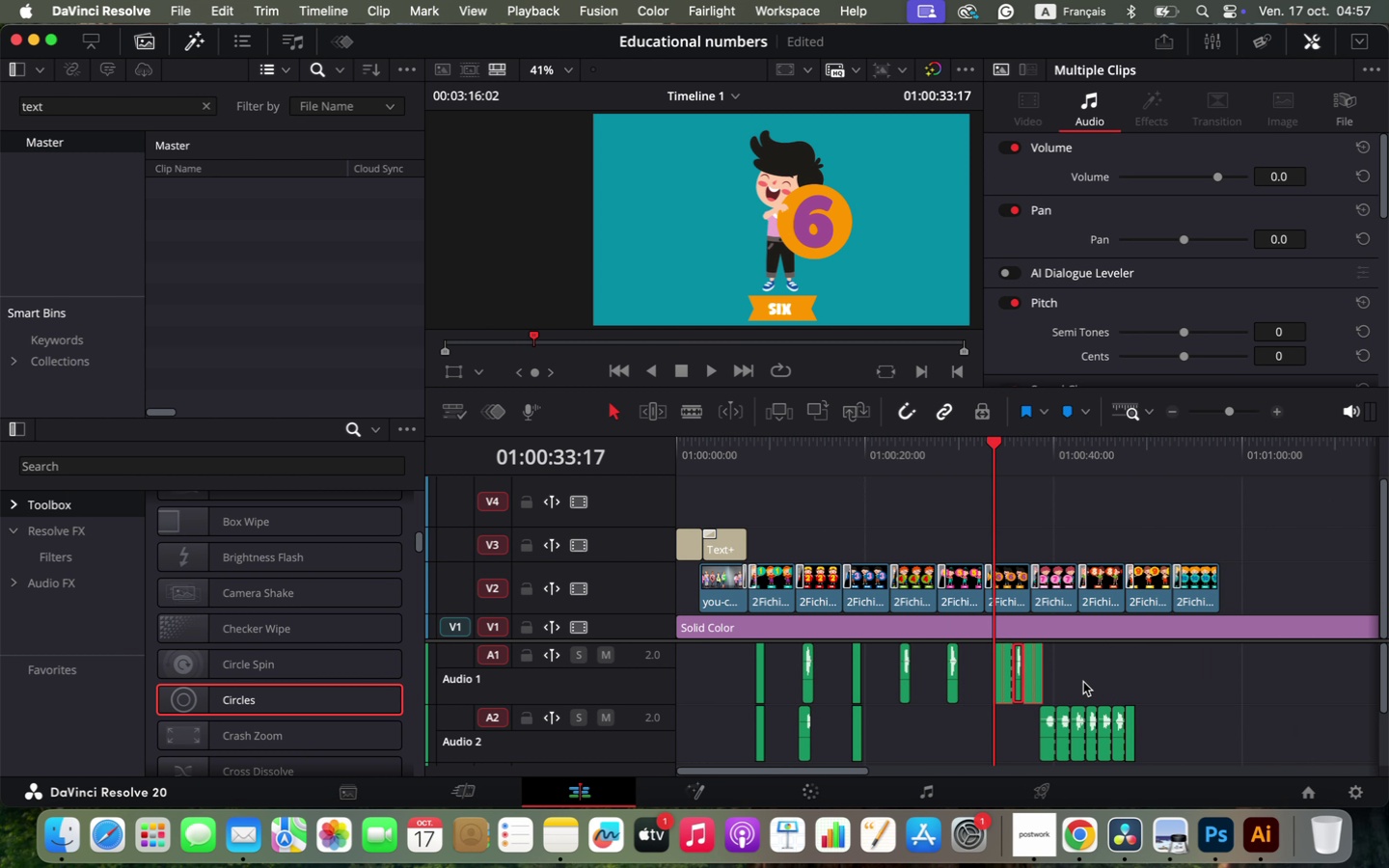 
left_click([1196, 670])
 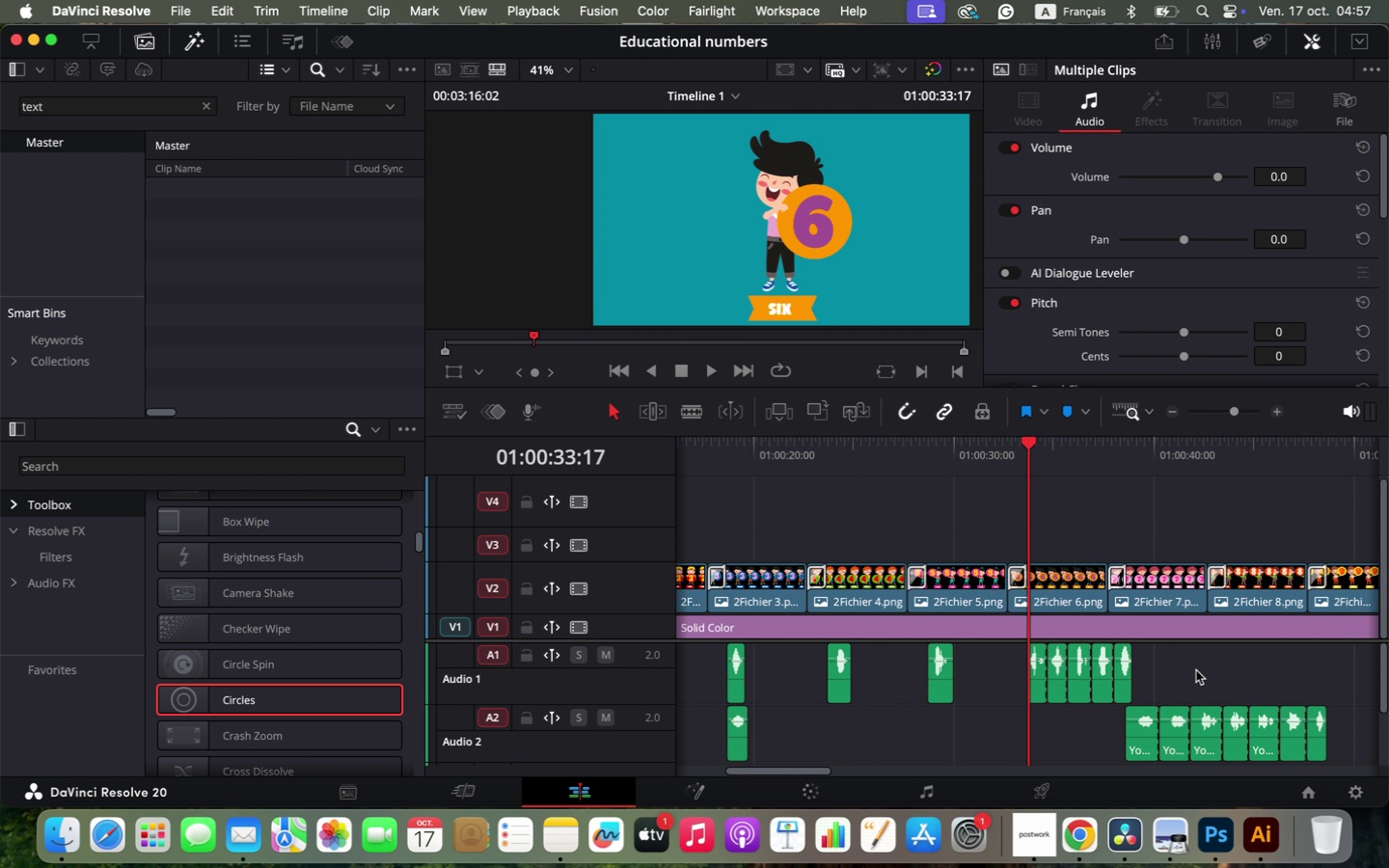 
left_click_drag(start_coordinate=[1179, 670], to_coordinate=[1060, 676])
 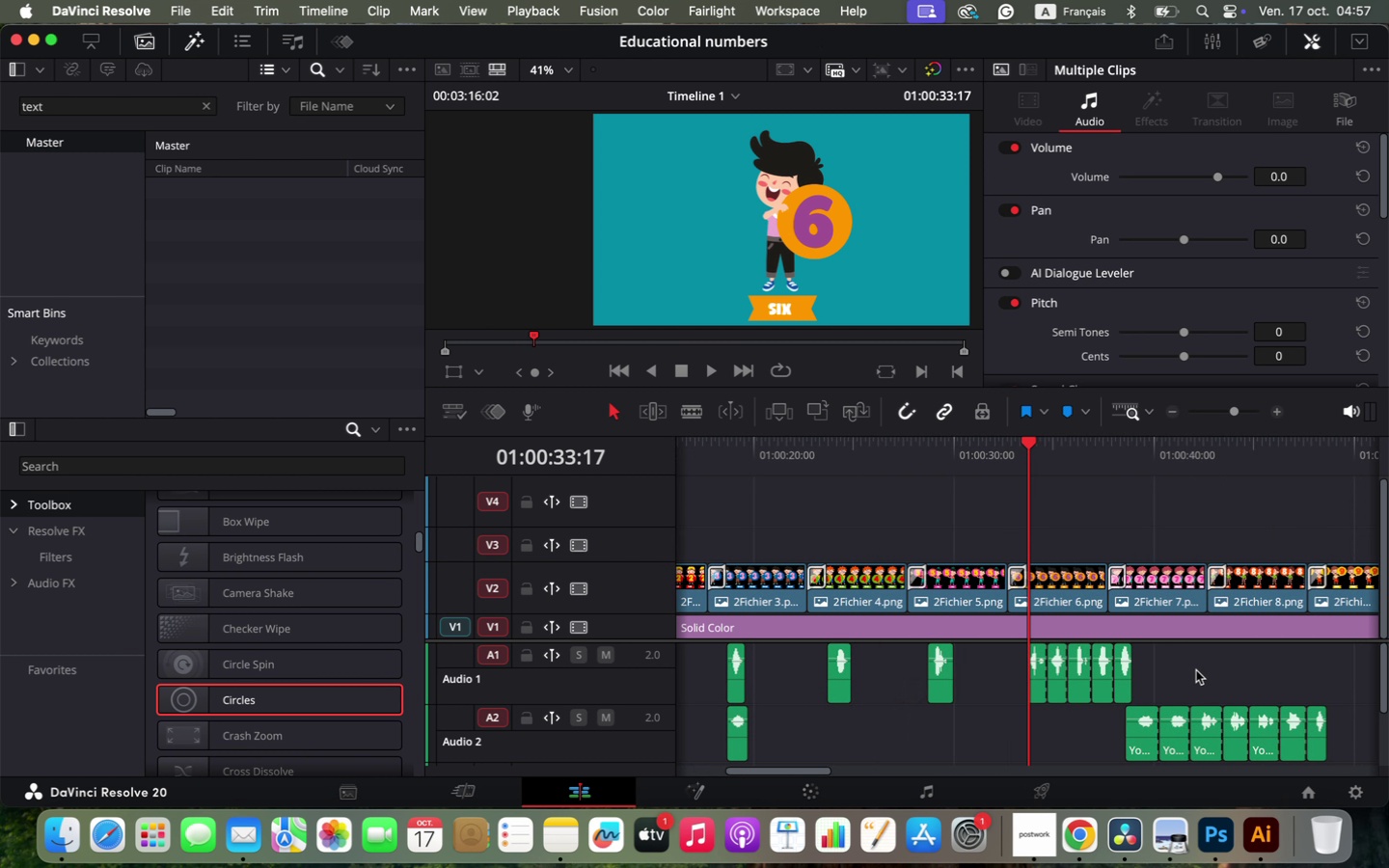 
left_click_drag(start_coordinate=[1057, 675], to_coordinate=[1141, 676])
 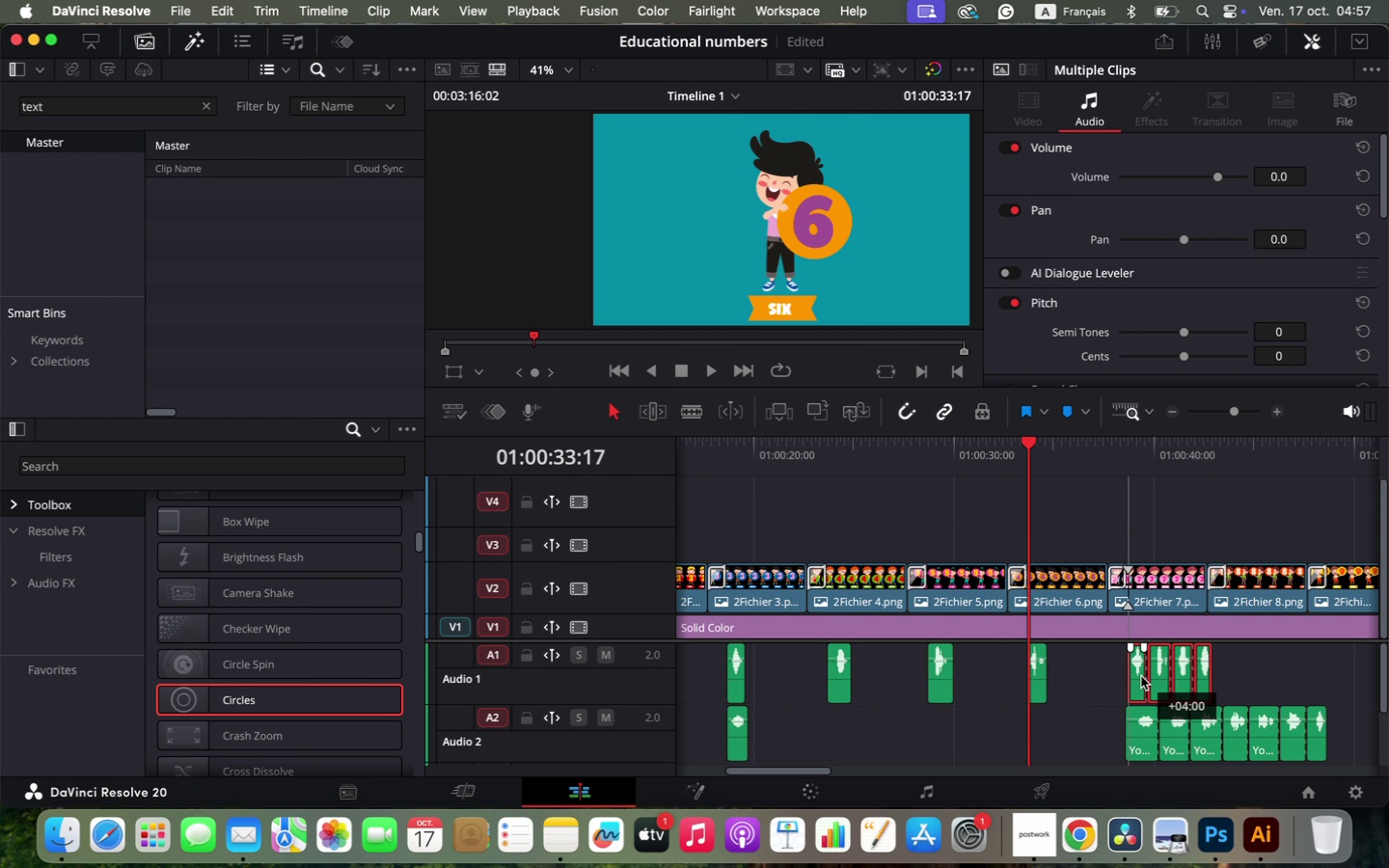 
left_click([1225, 672])
 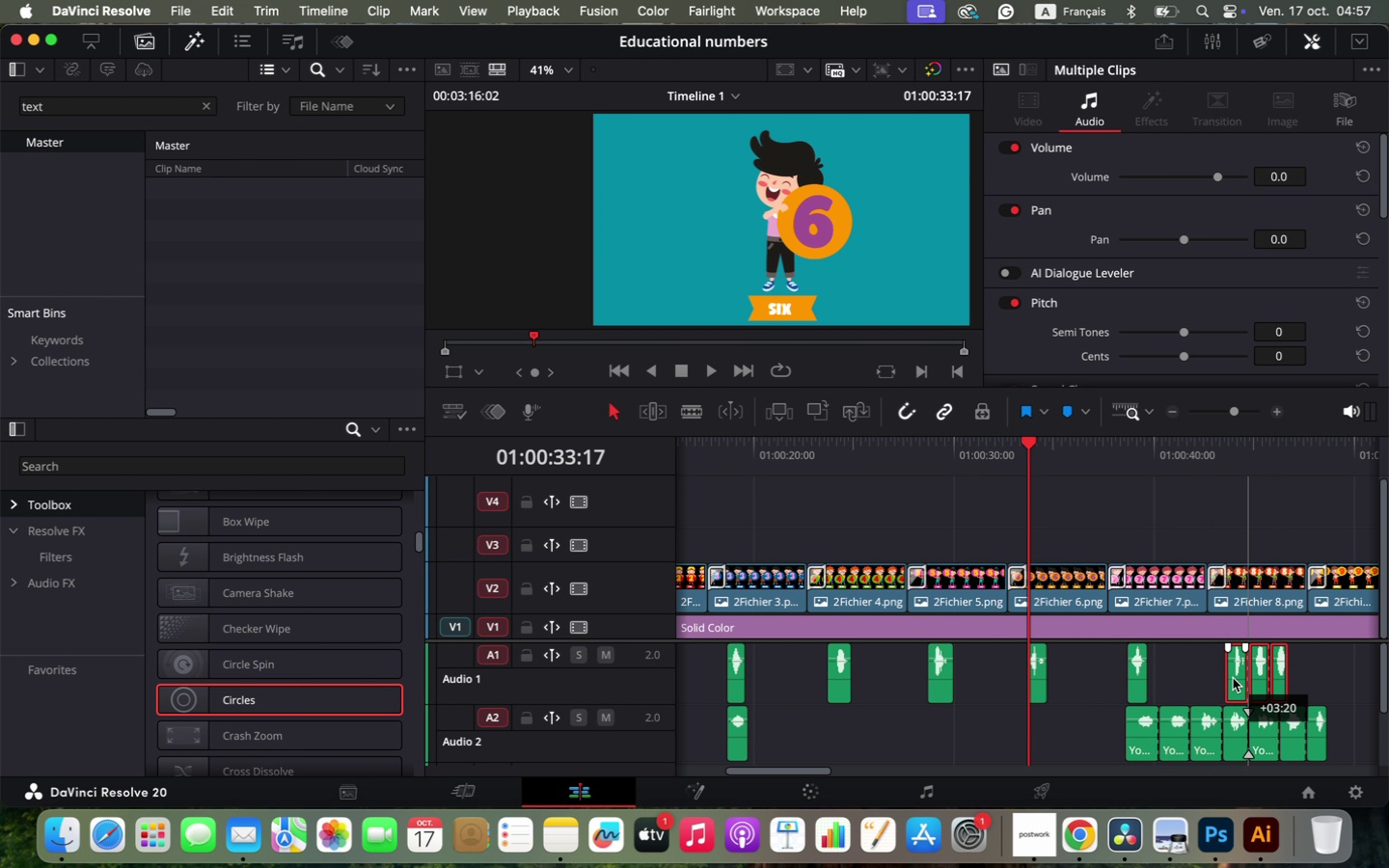 
left_click_drag(start_coordinate=[1233, 666], to_coordinate=[1161, 671])
 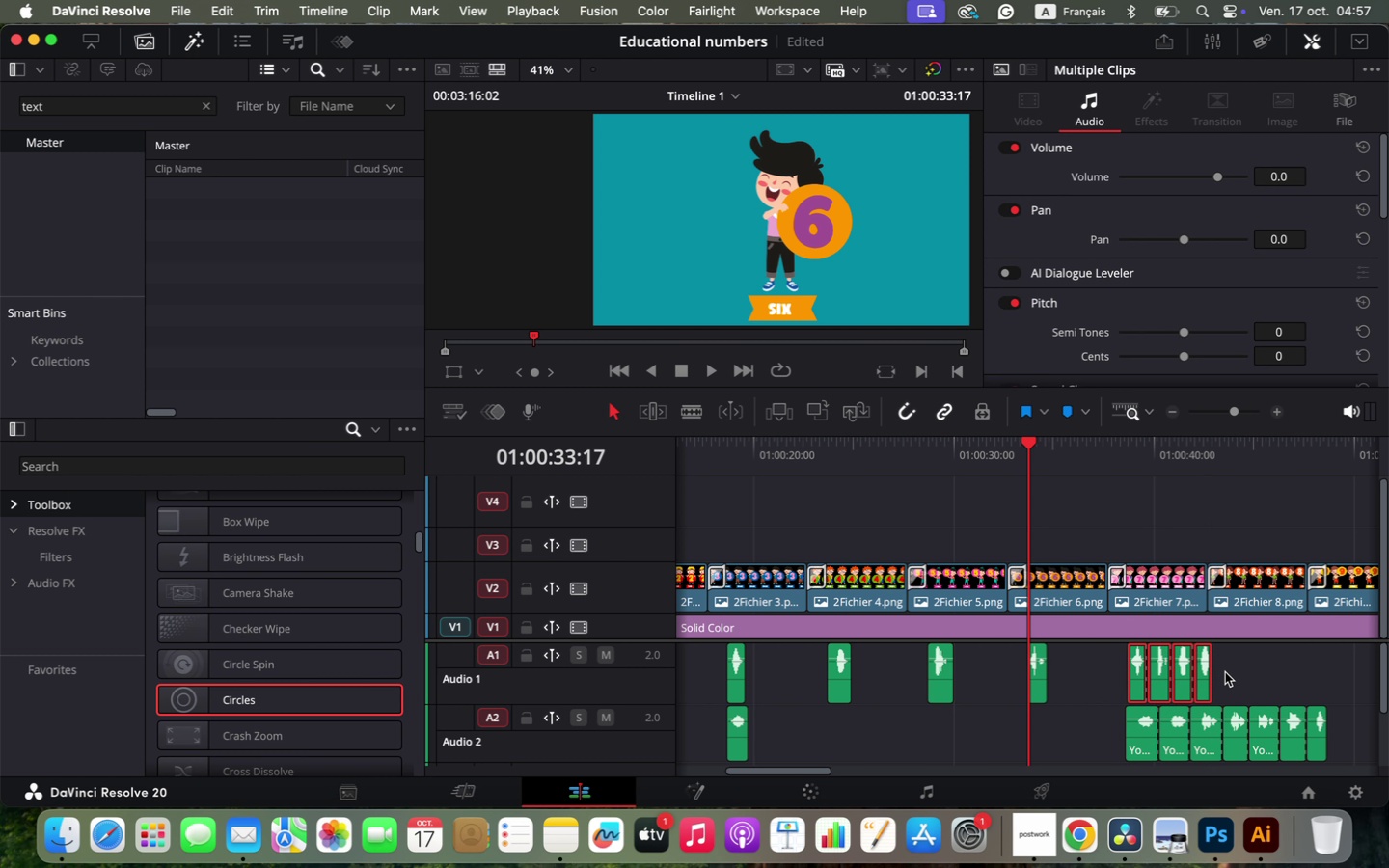 
left_click_drag(start_coordinate=[1157, 676], to_coordinate=[1236, 680])
 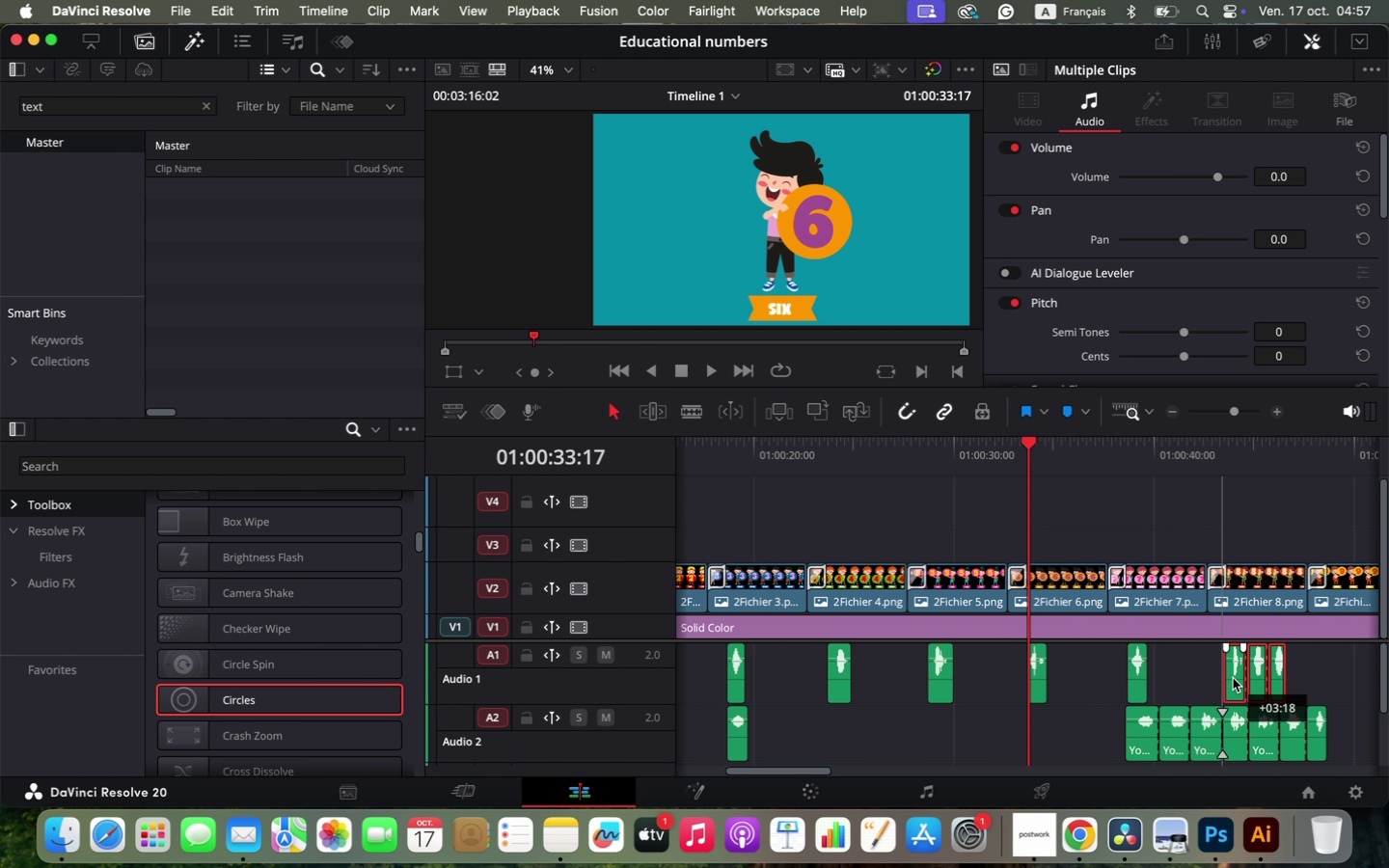 
left_click([1308, 668])
 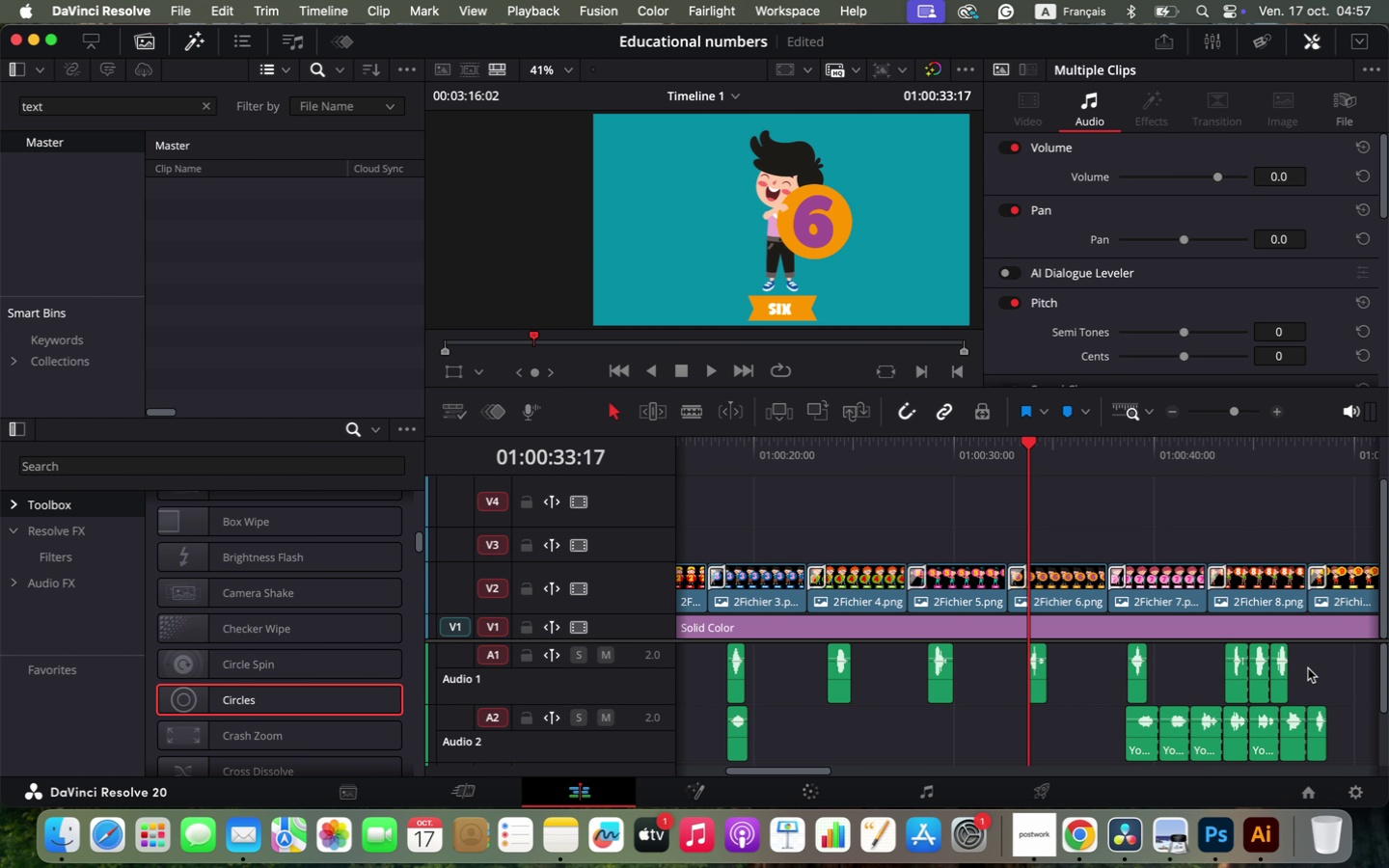 
left_click_drag(start_coordinate=[1304, 665], to_coordinate=[1261, 677])
 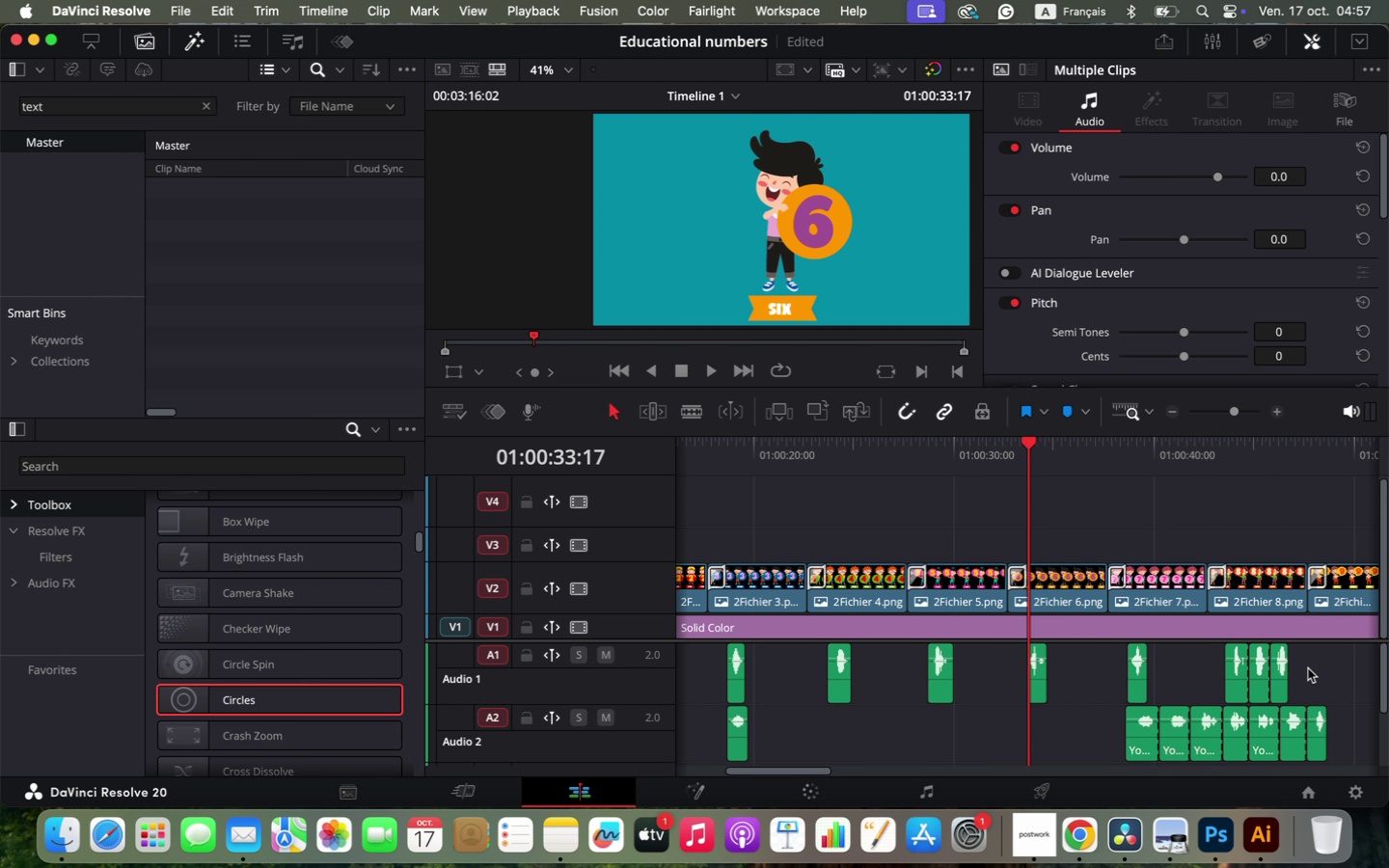 
left_click_drag(start_coordinate=[1256, 681], to_coordinate=[1310, 682])
 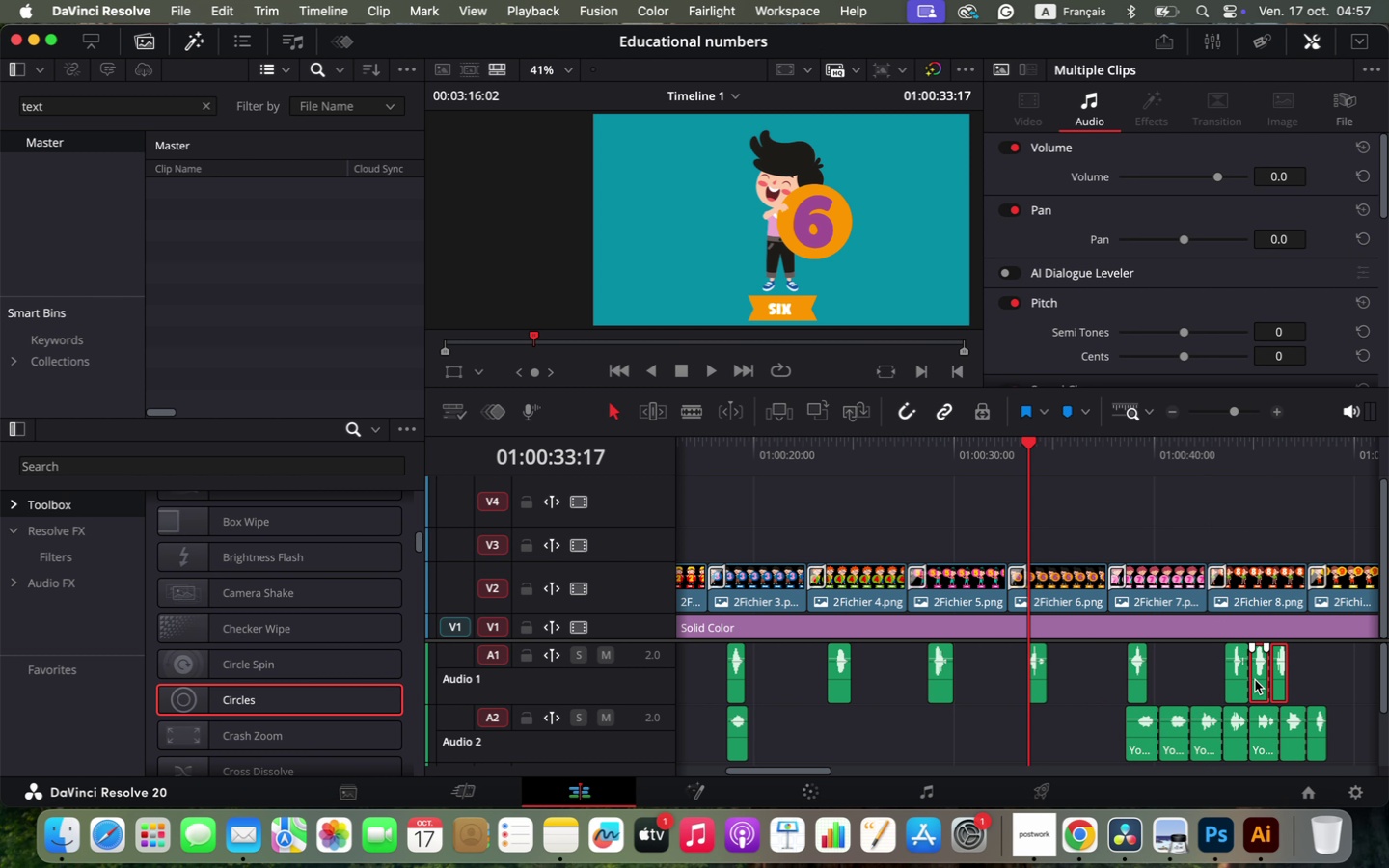 
hold_key(key=OptionLeft, duration=0.41)
 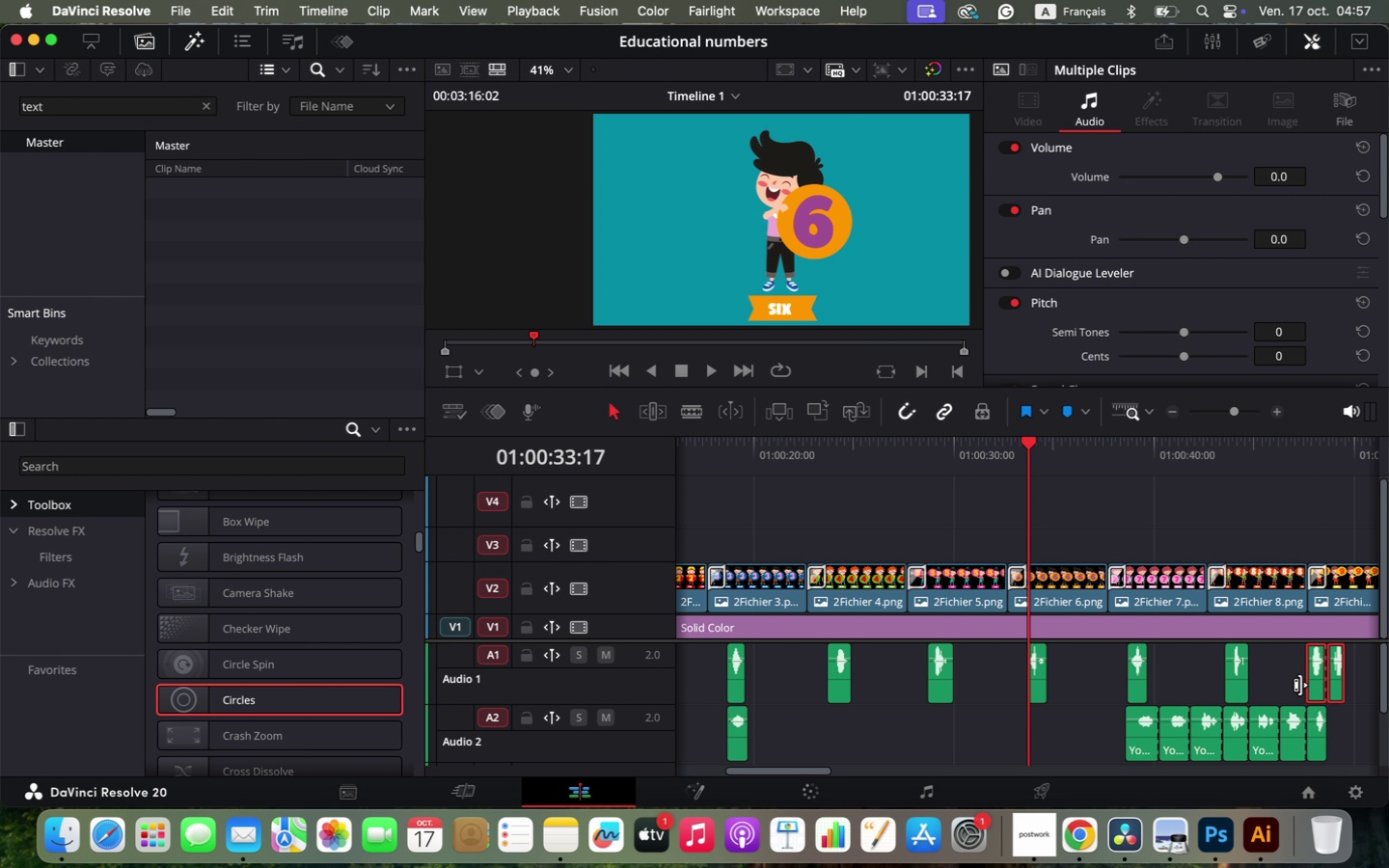 
left_click([1318, 458])
 